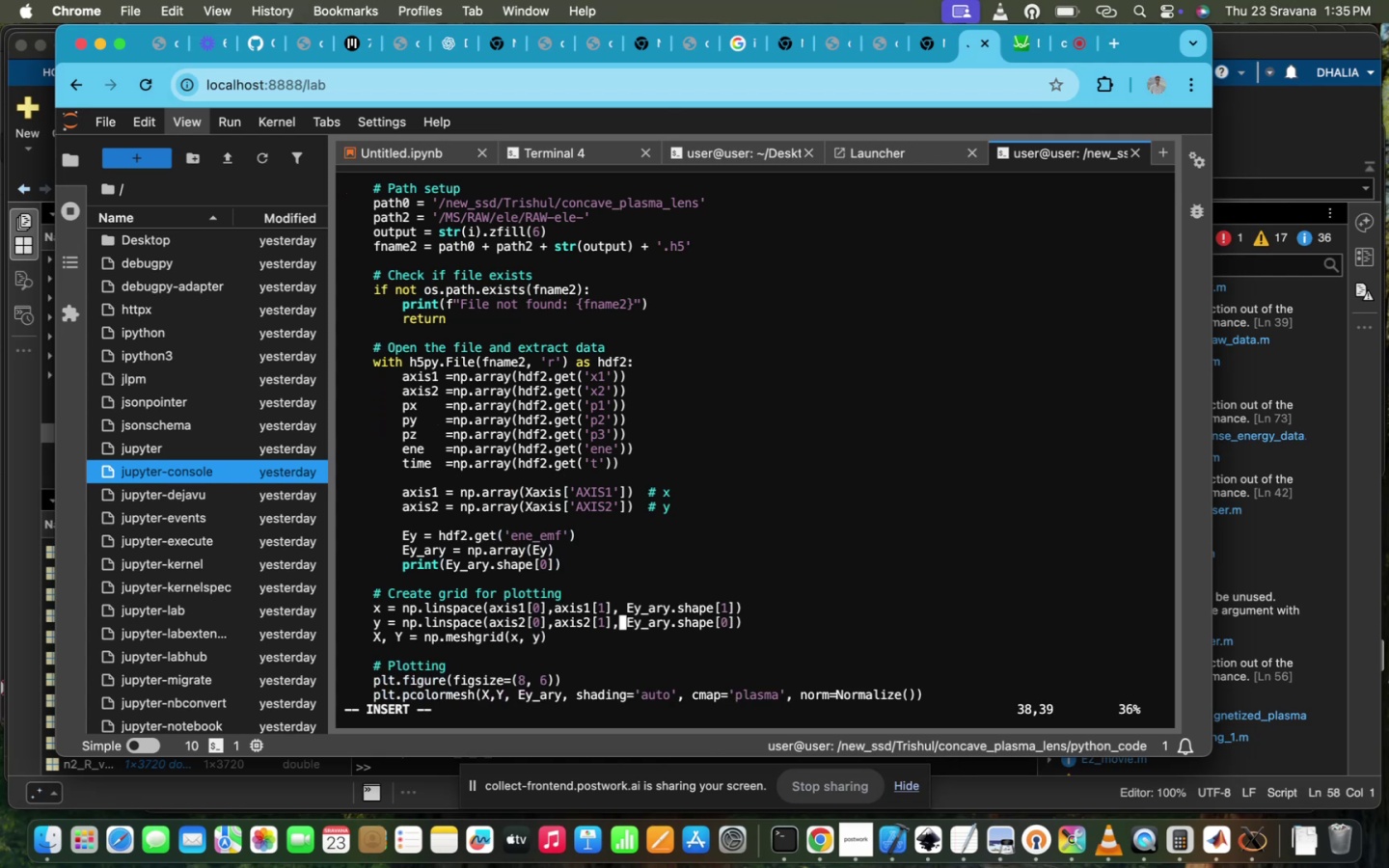 
key(ArrowDown)
 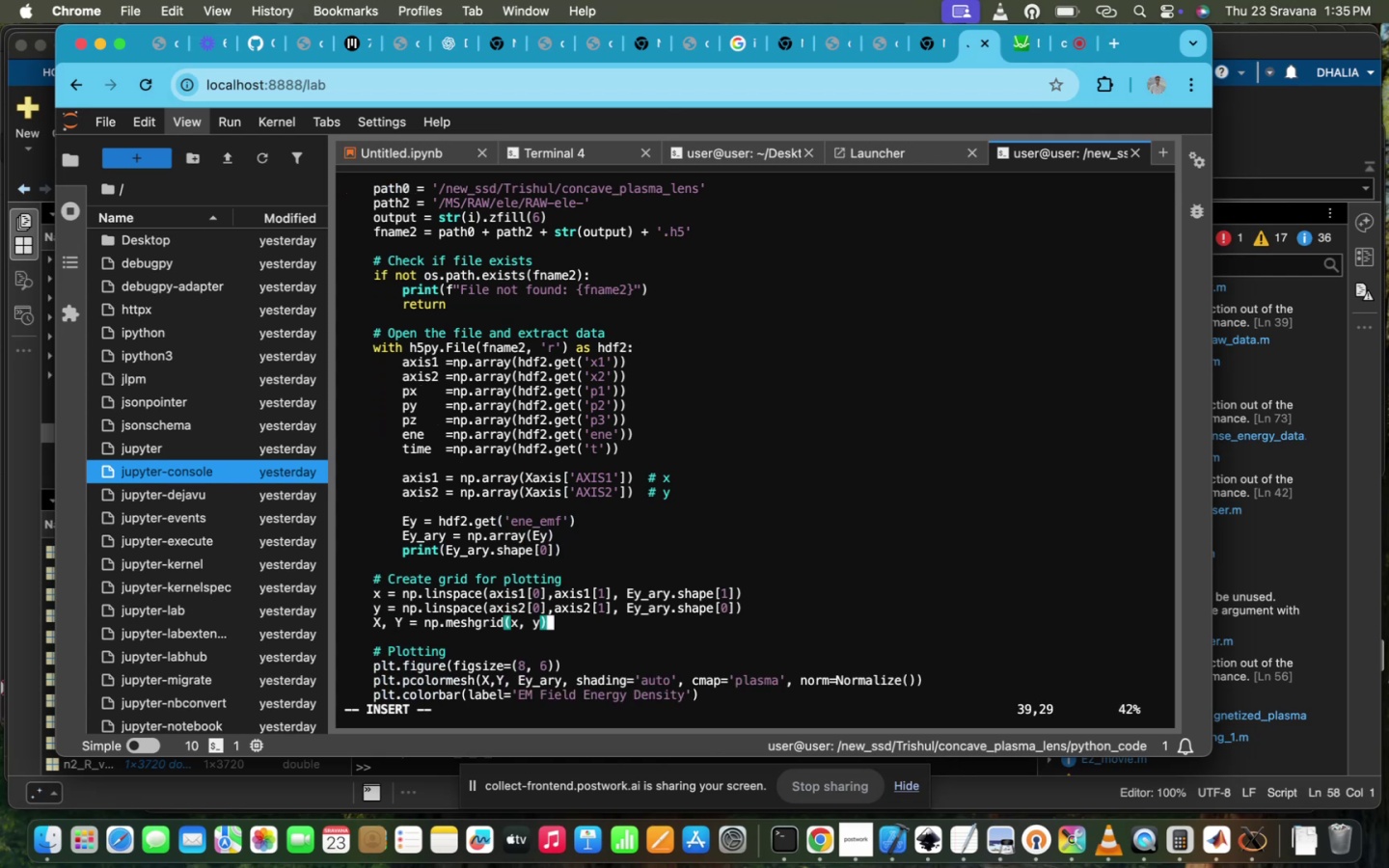 
key(ArrowDown)
 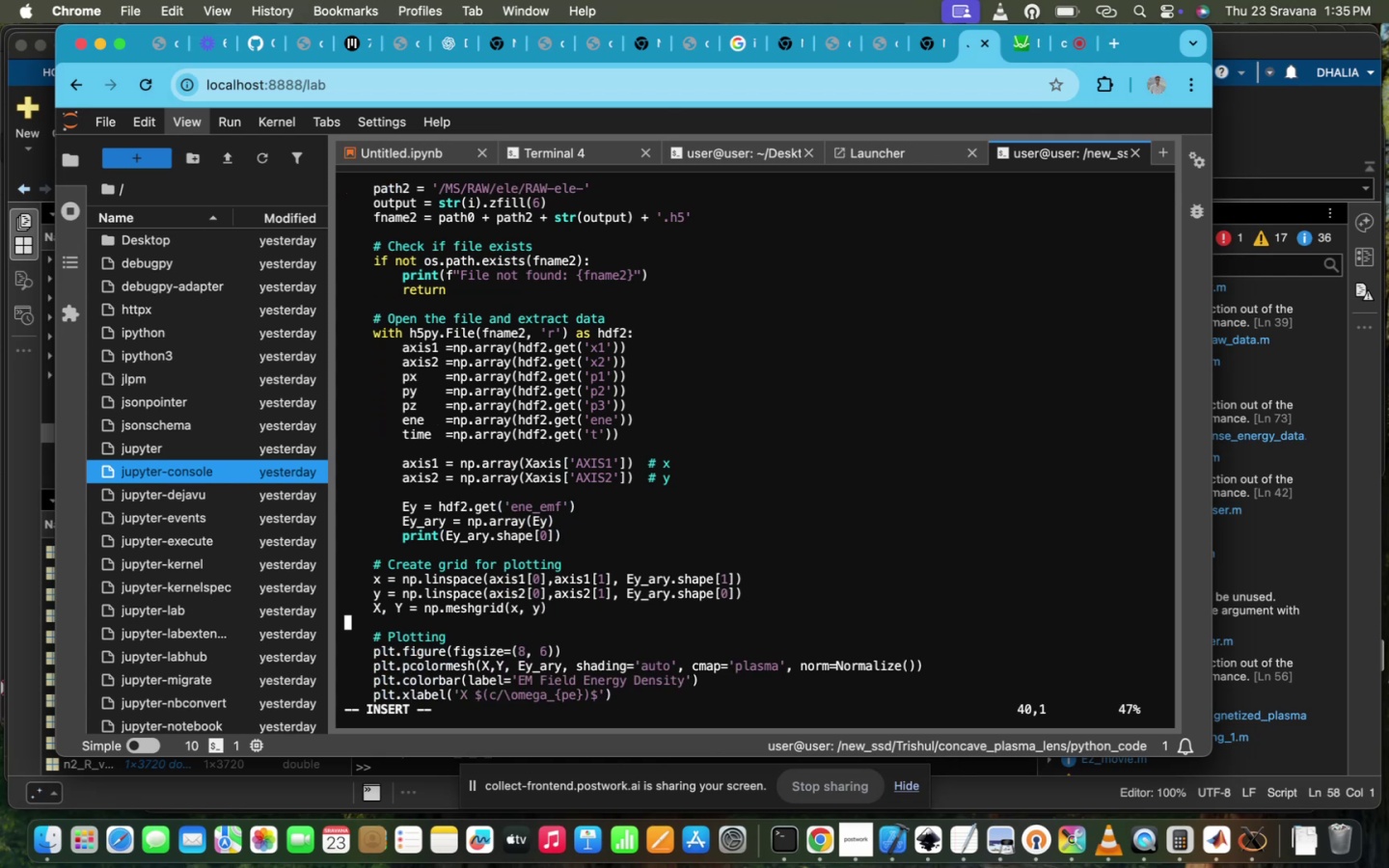 
key(ArrowDown)
 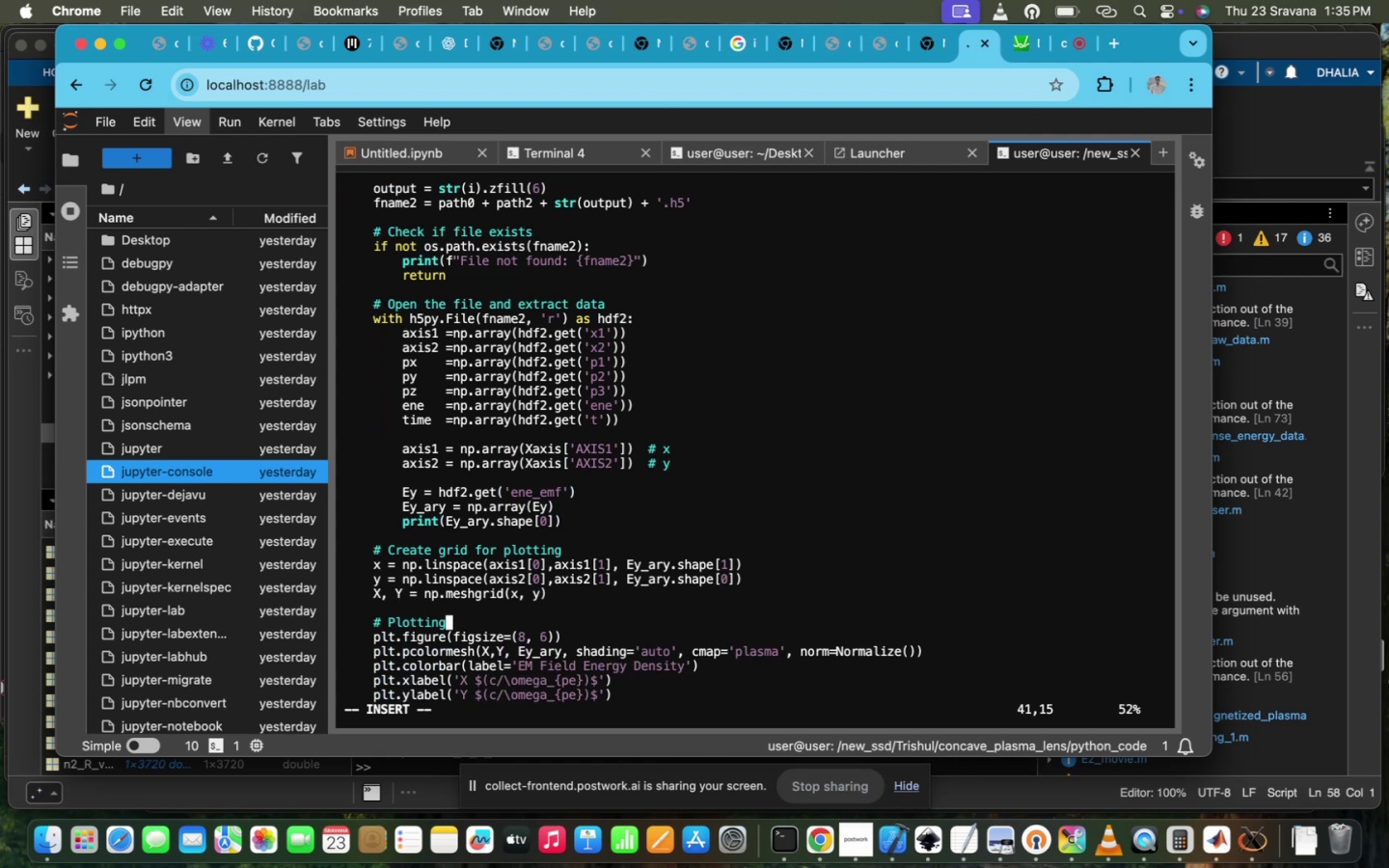 
key(ArrowDown)
 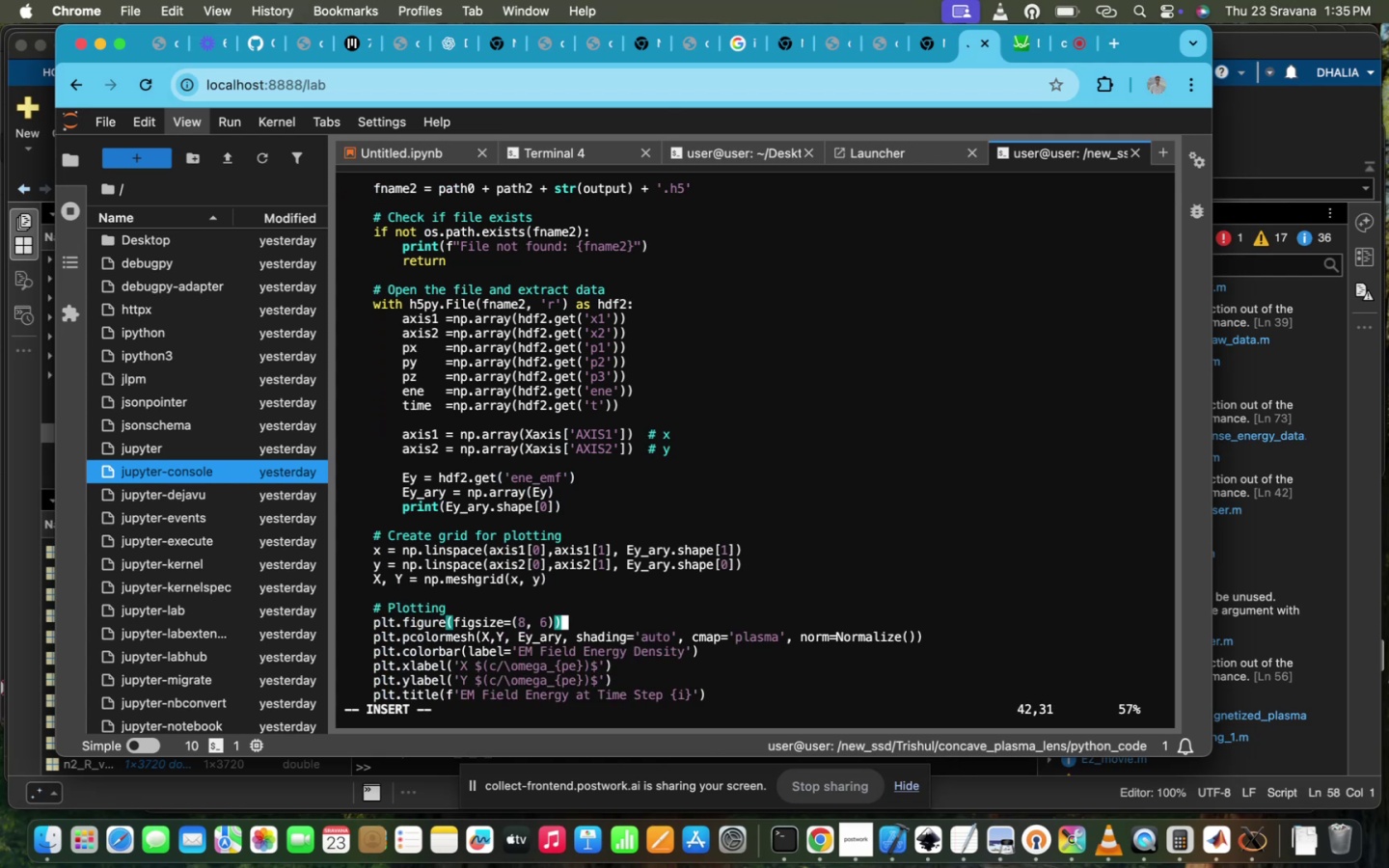 
hold_key(key=ArrowDown, duration=0.42)
 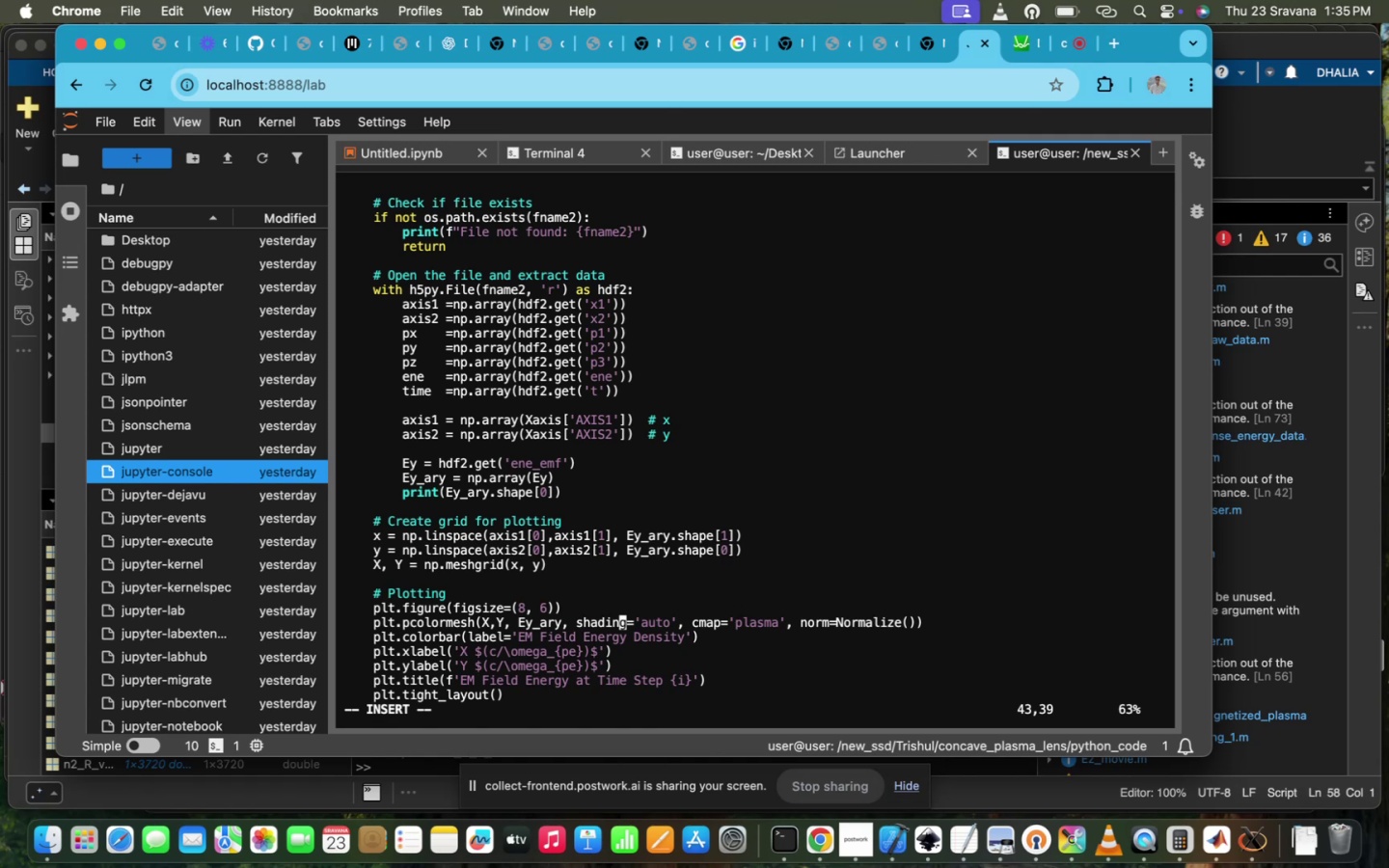 
key(ArrowUp)
 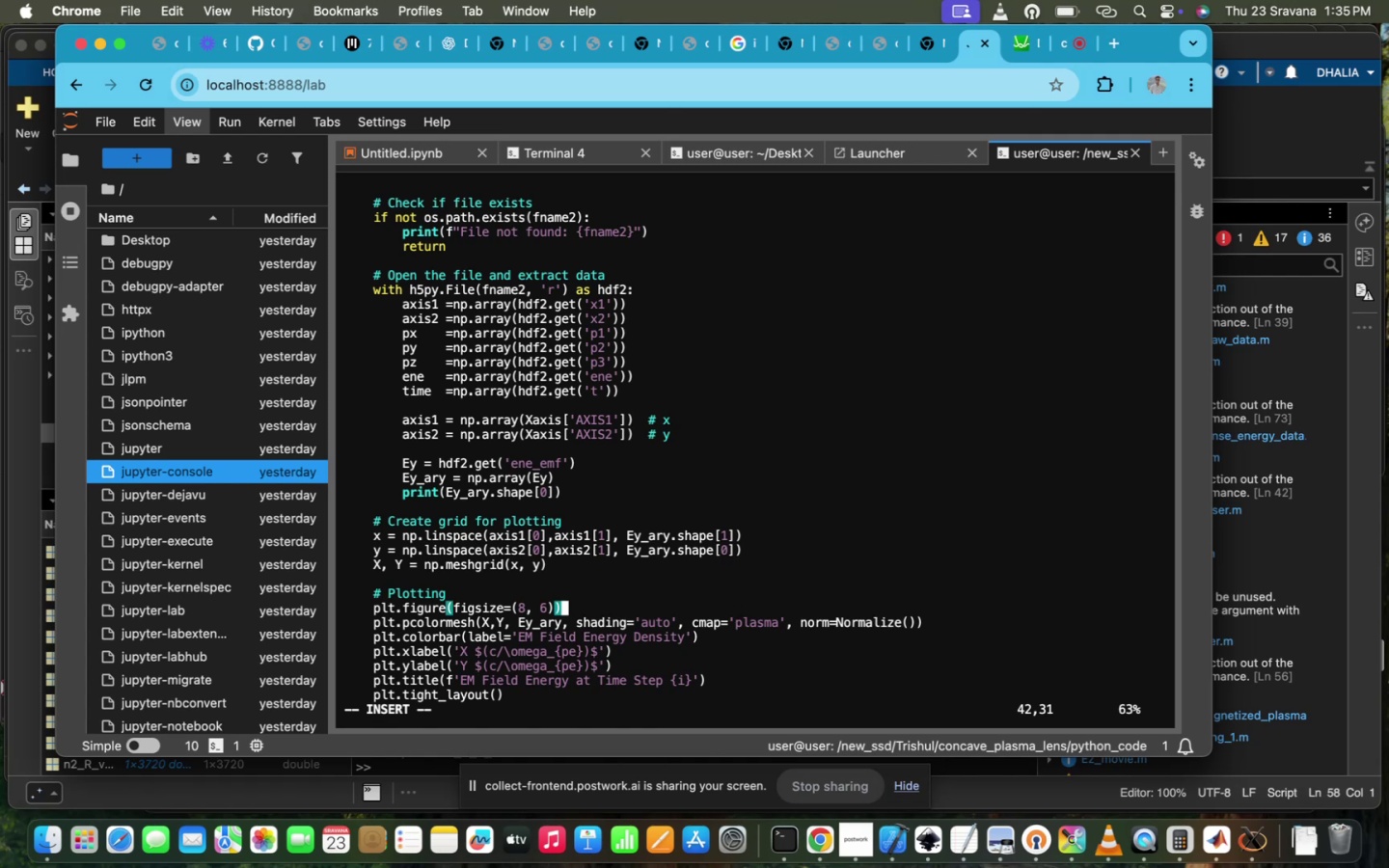 
key(ArrowUp)
 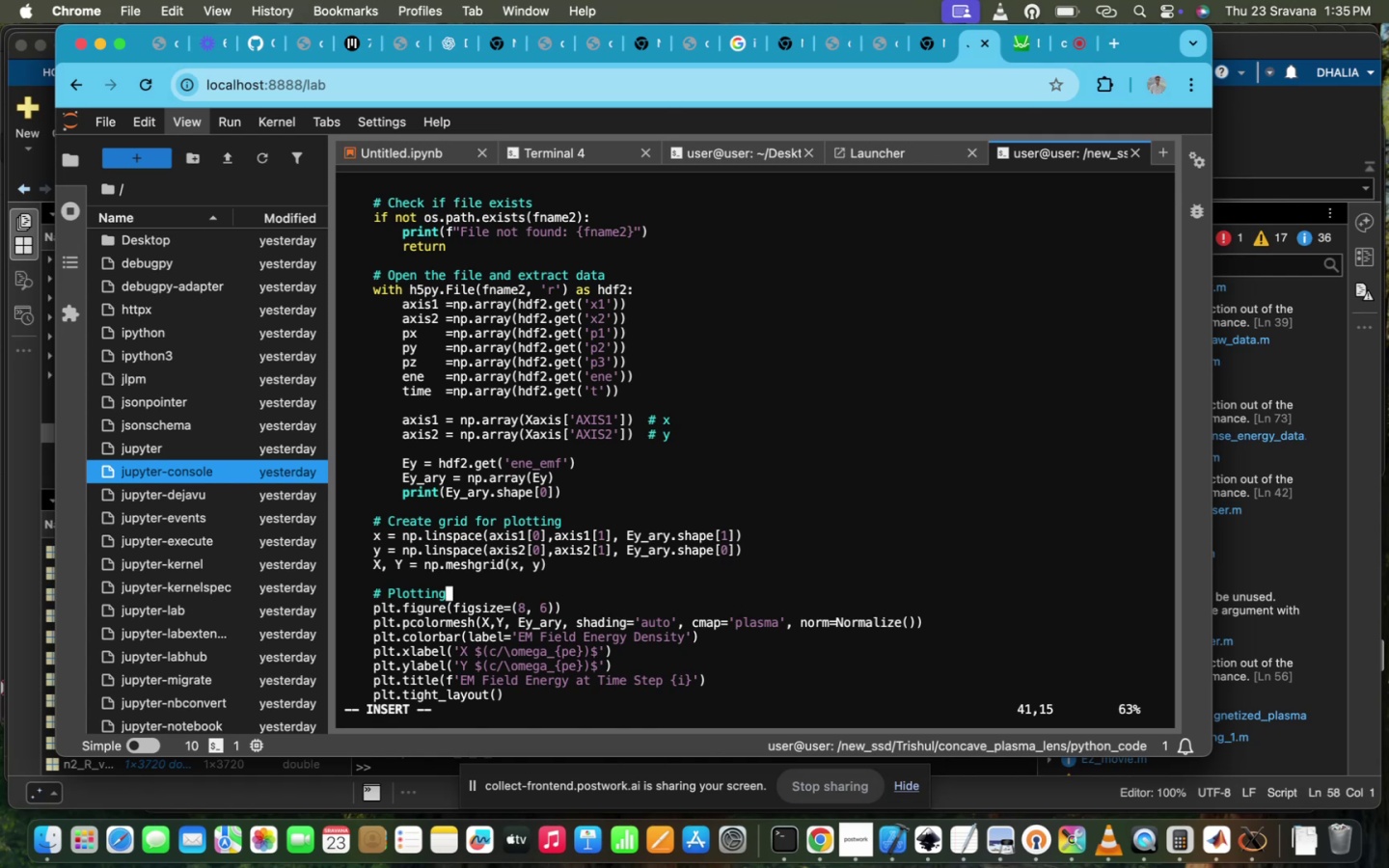 
key(ArrowUp)
 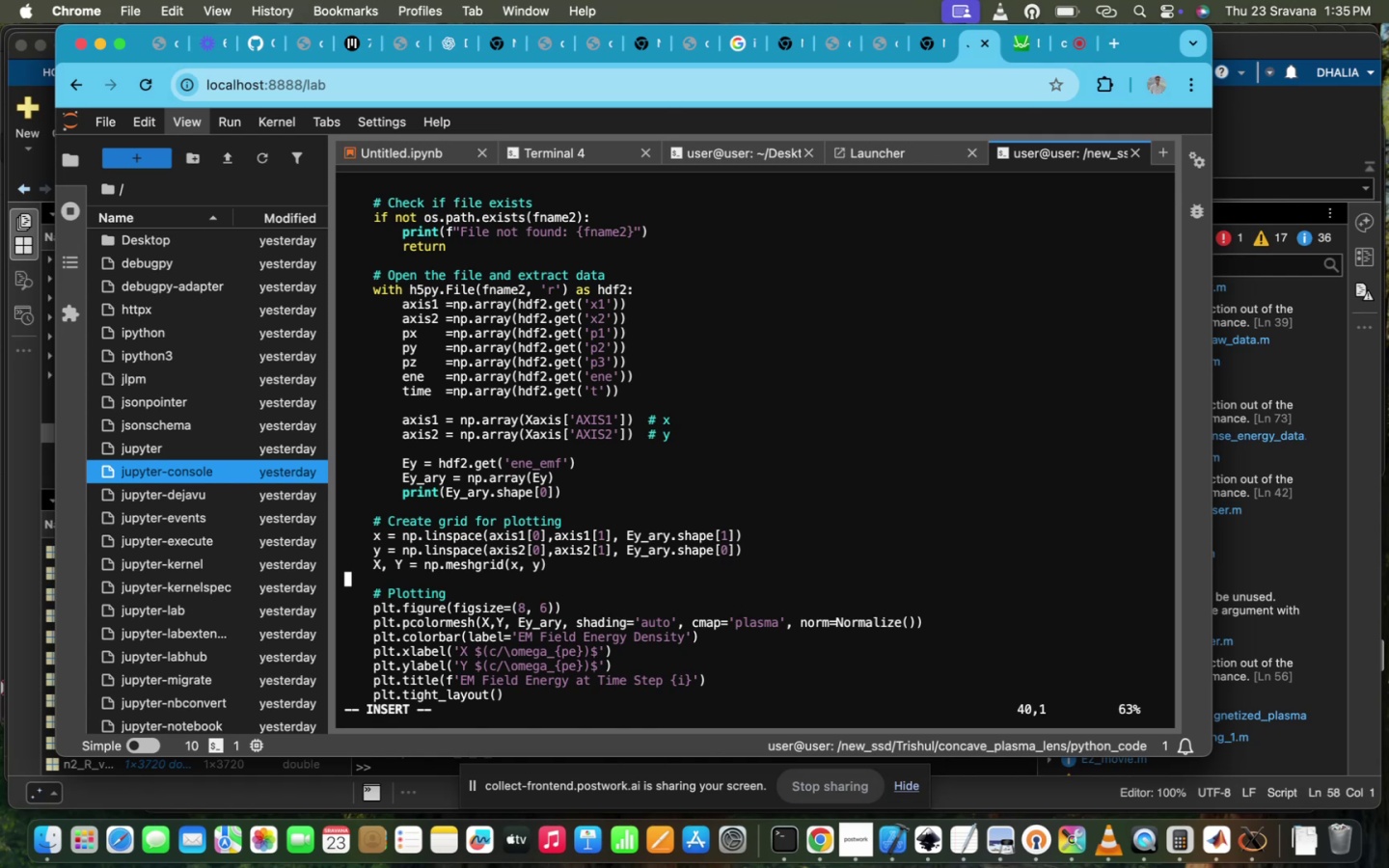 
key(ArrowUp)
 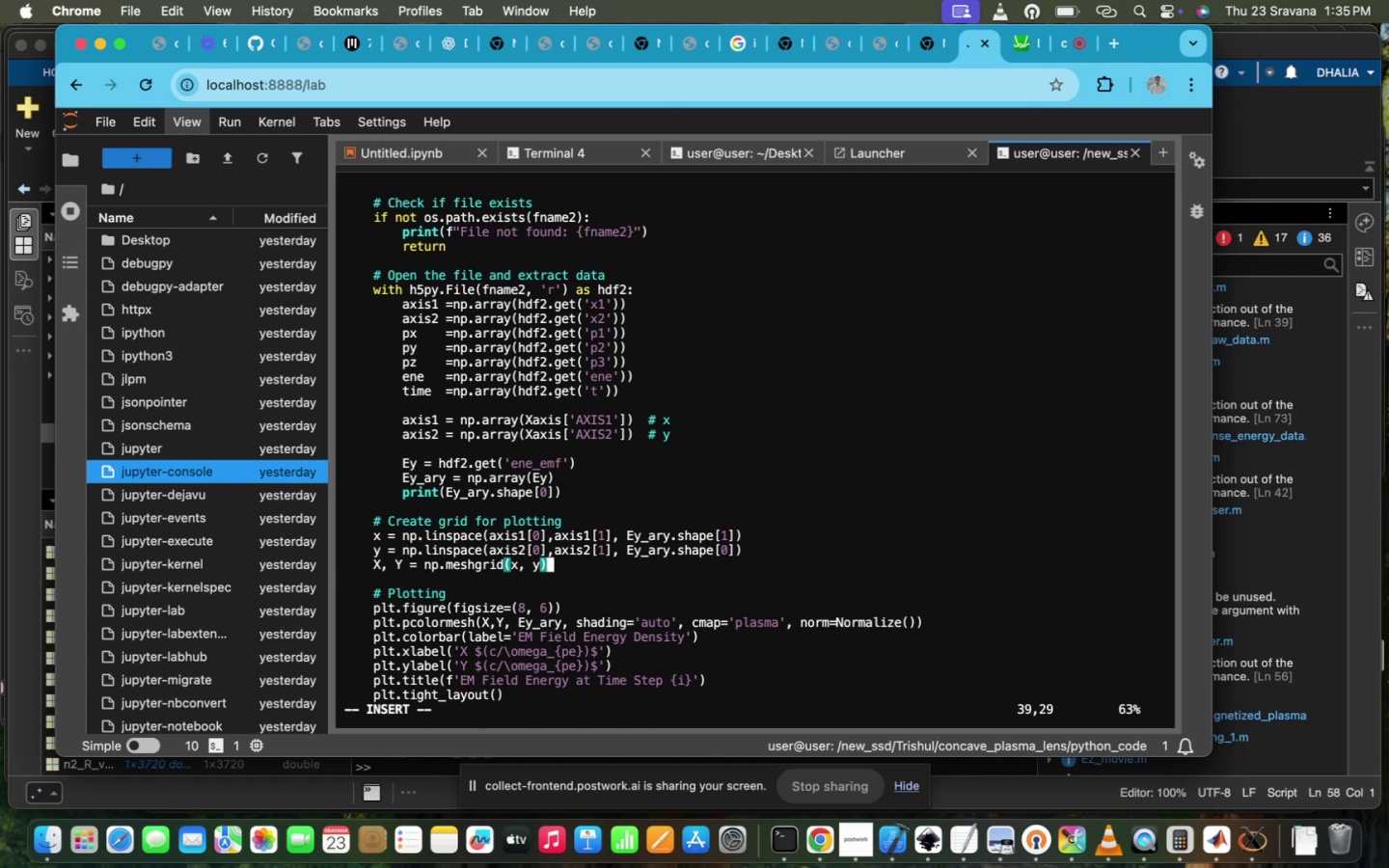 
key(ArrowUp)
 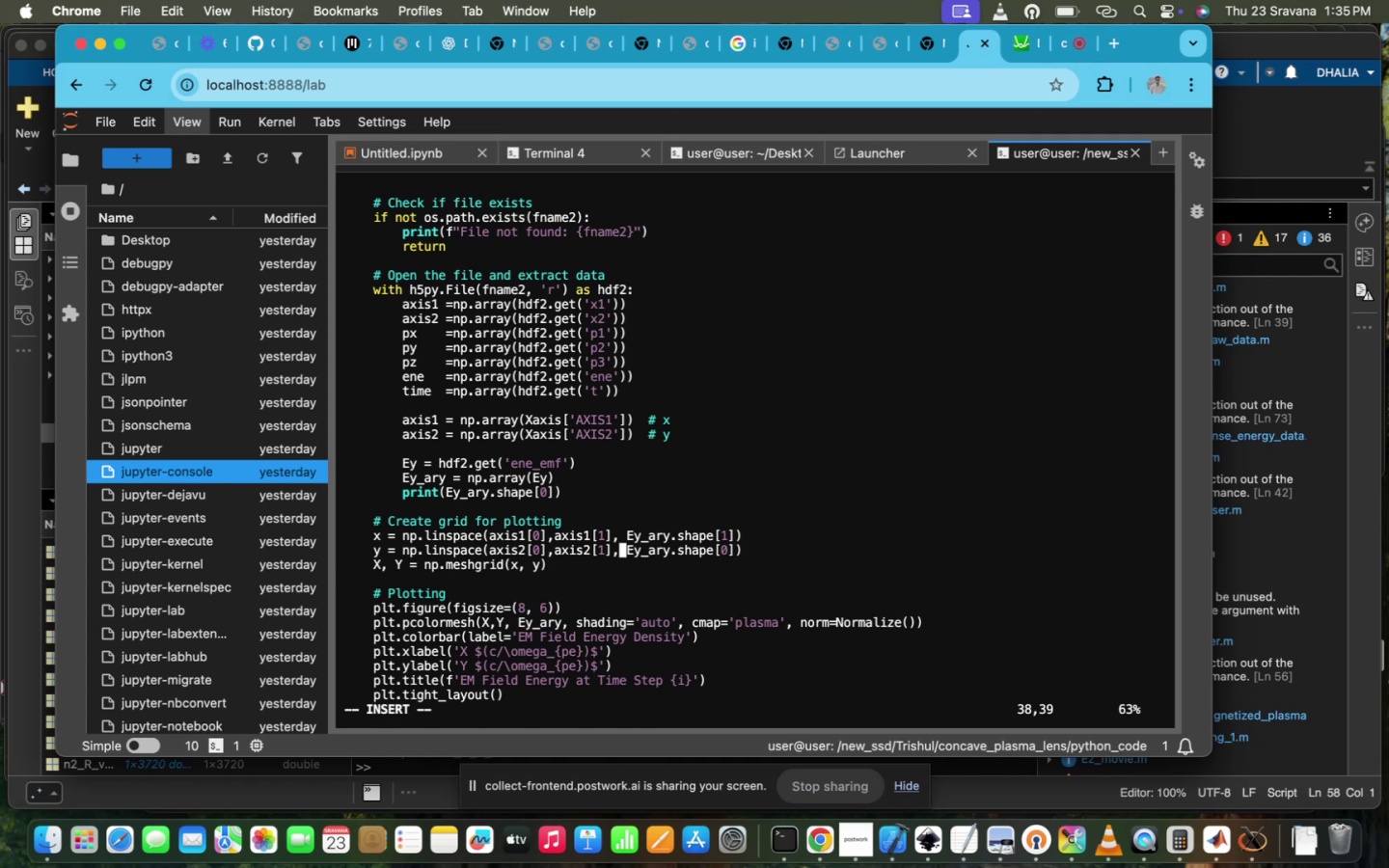 
key(ArrowUp)
 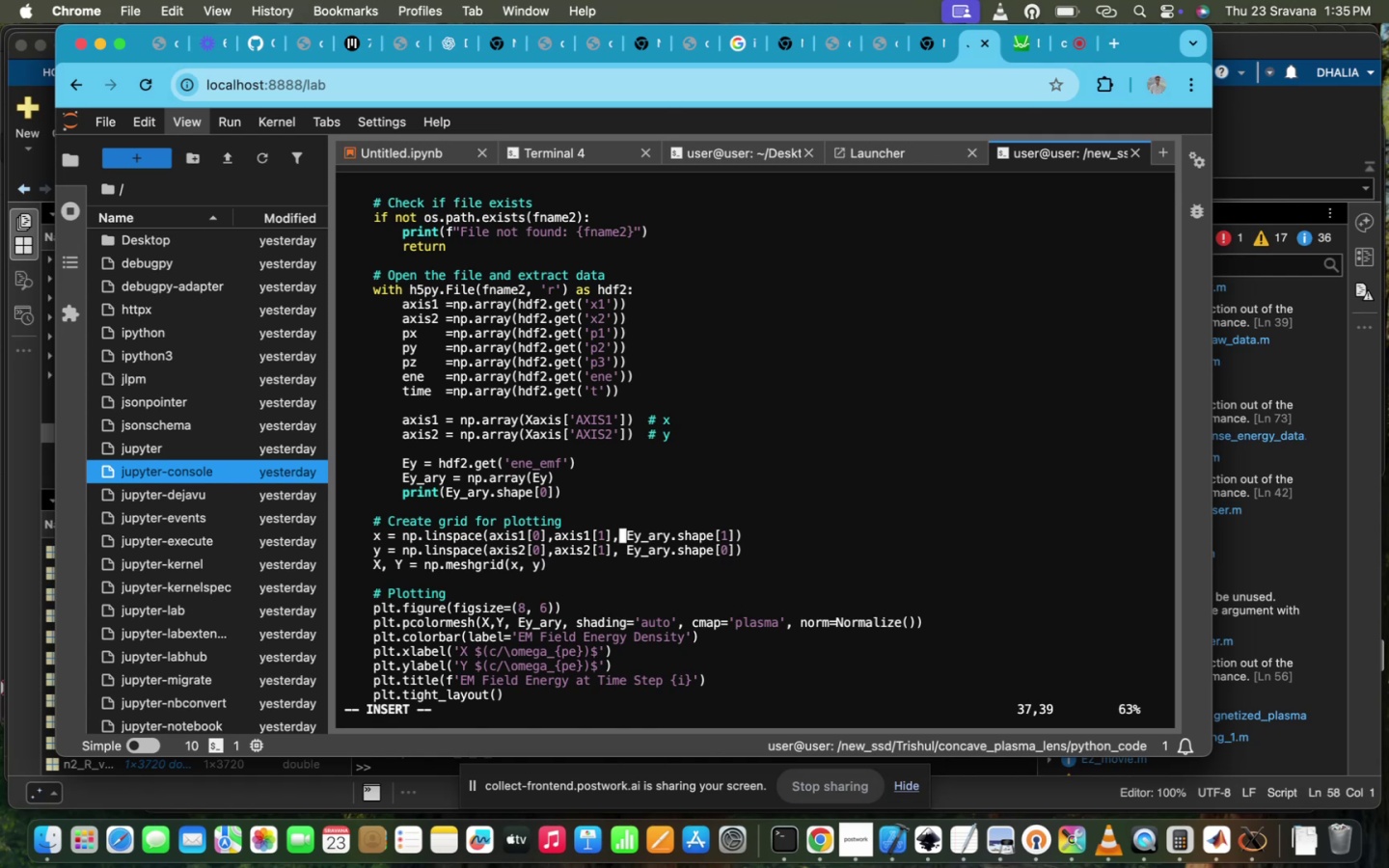 
key(ArrowUp)
 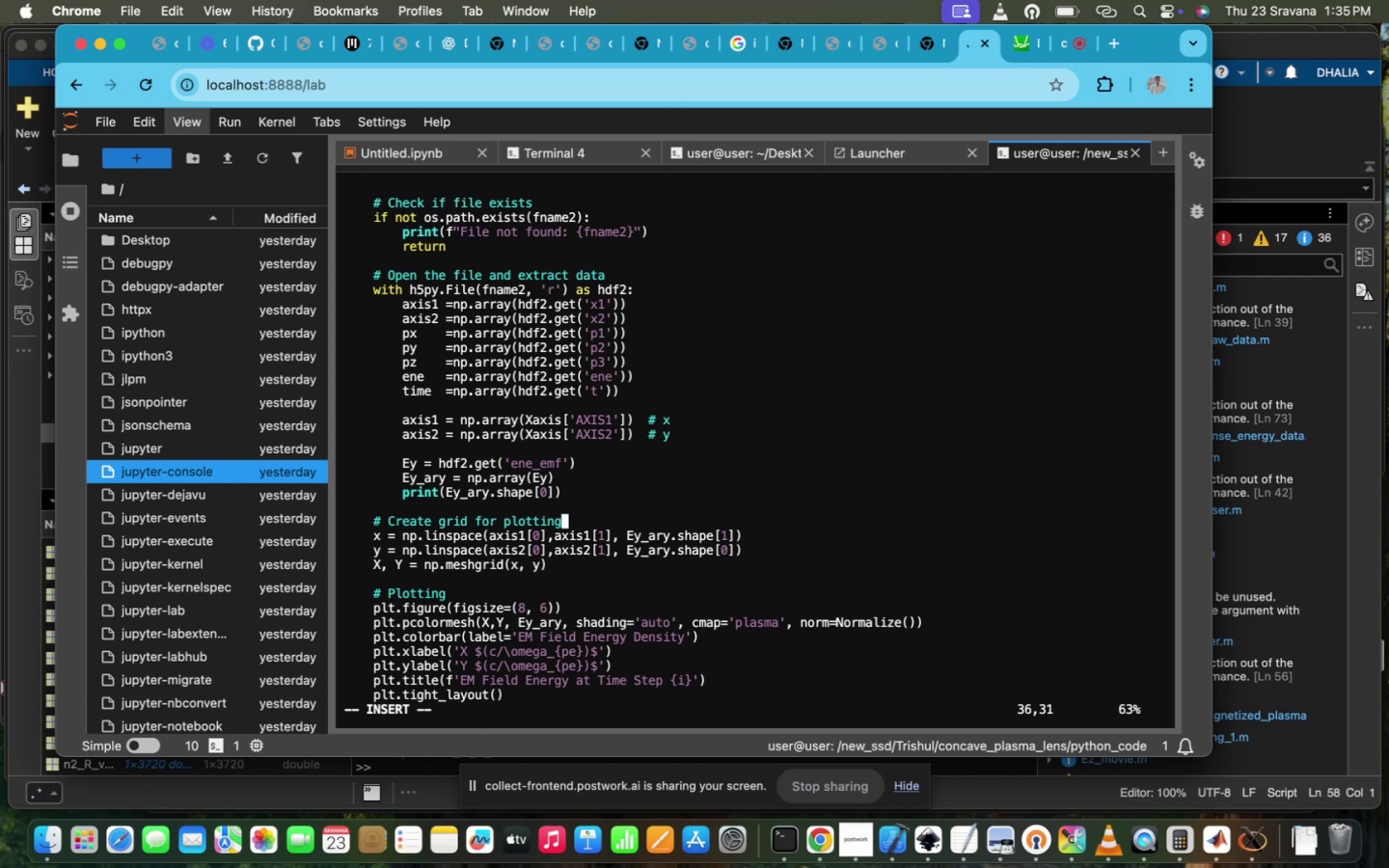 
key(ArrowUp)
 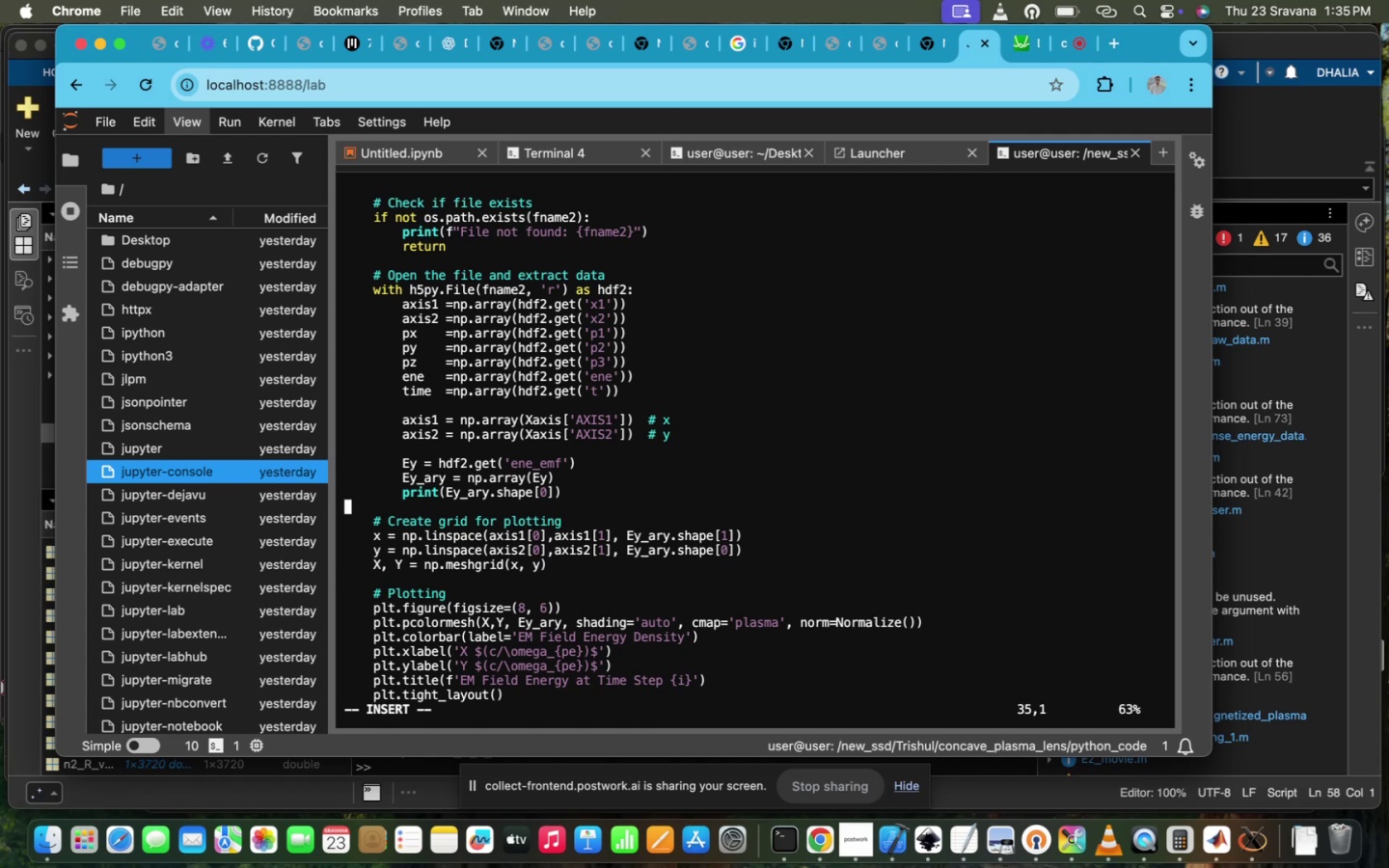 
key(ArrowDown)
 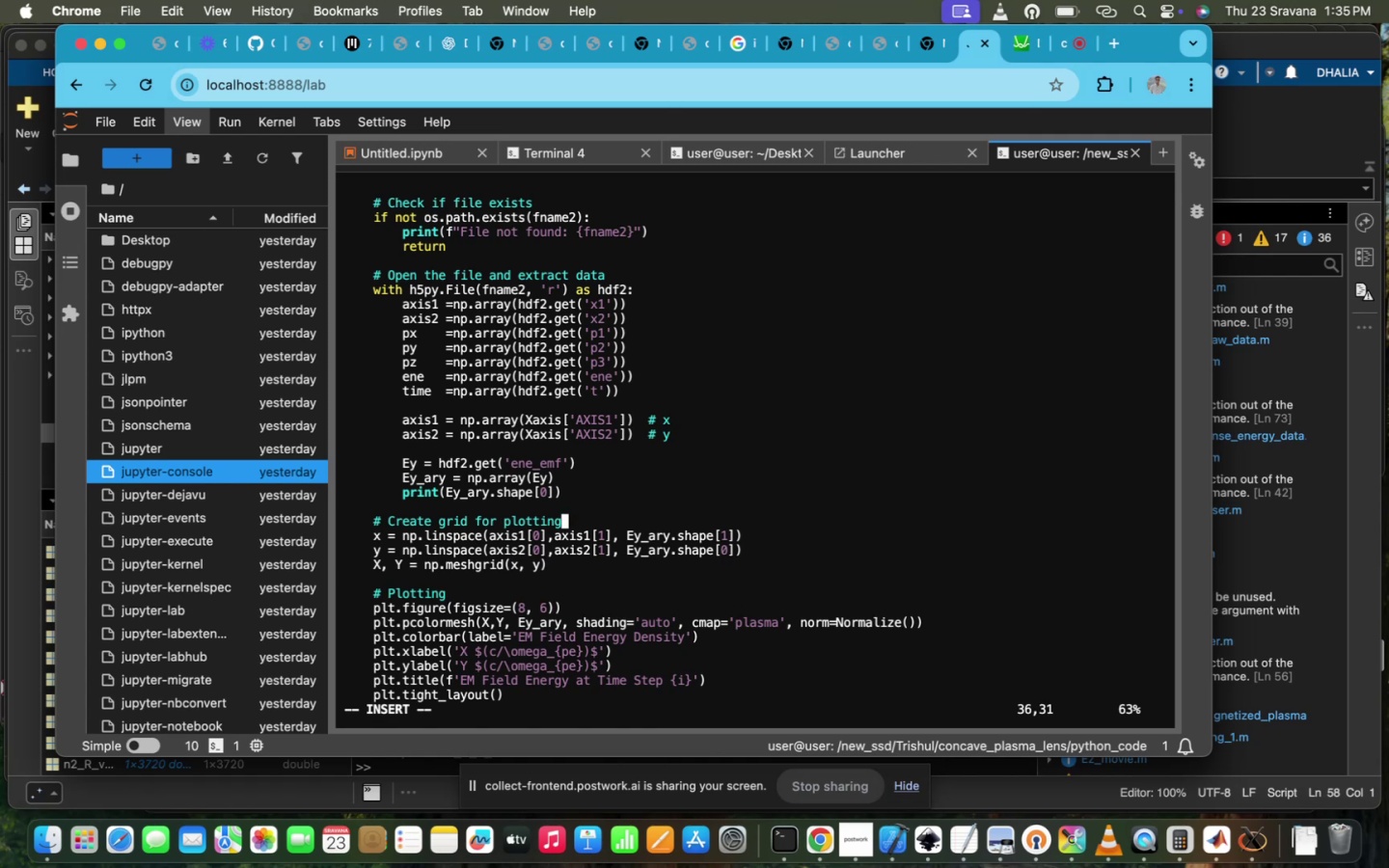 
scroll: coordinate [462, 552], scroll_direction: up, amount: 10.0
 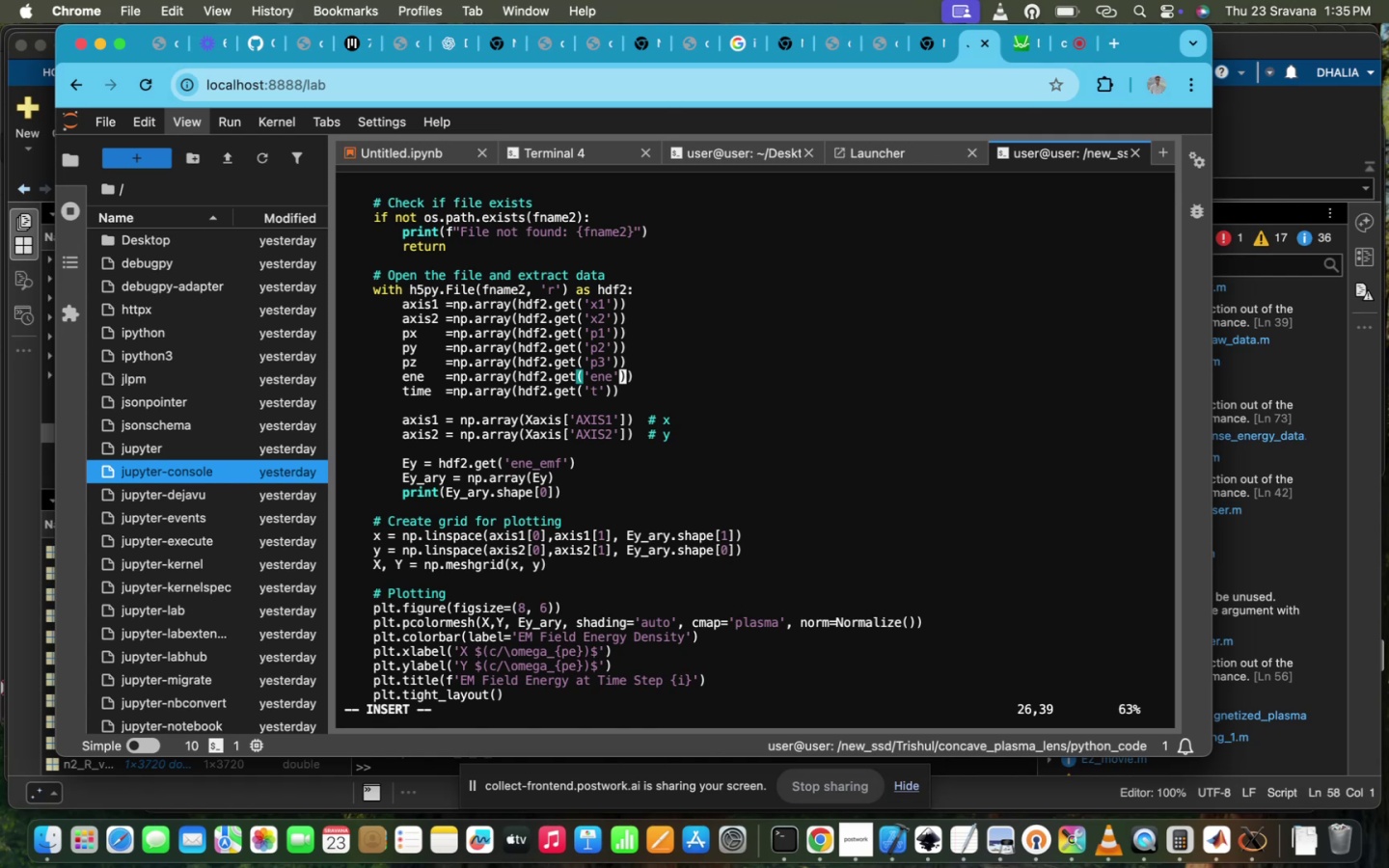 
wait(11.14)
 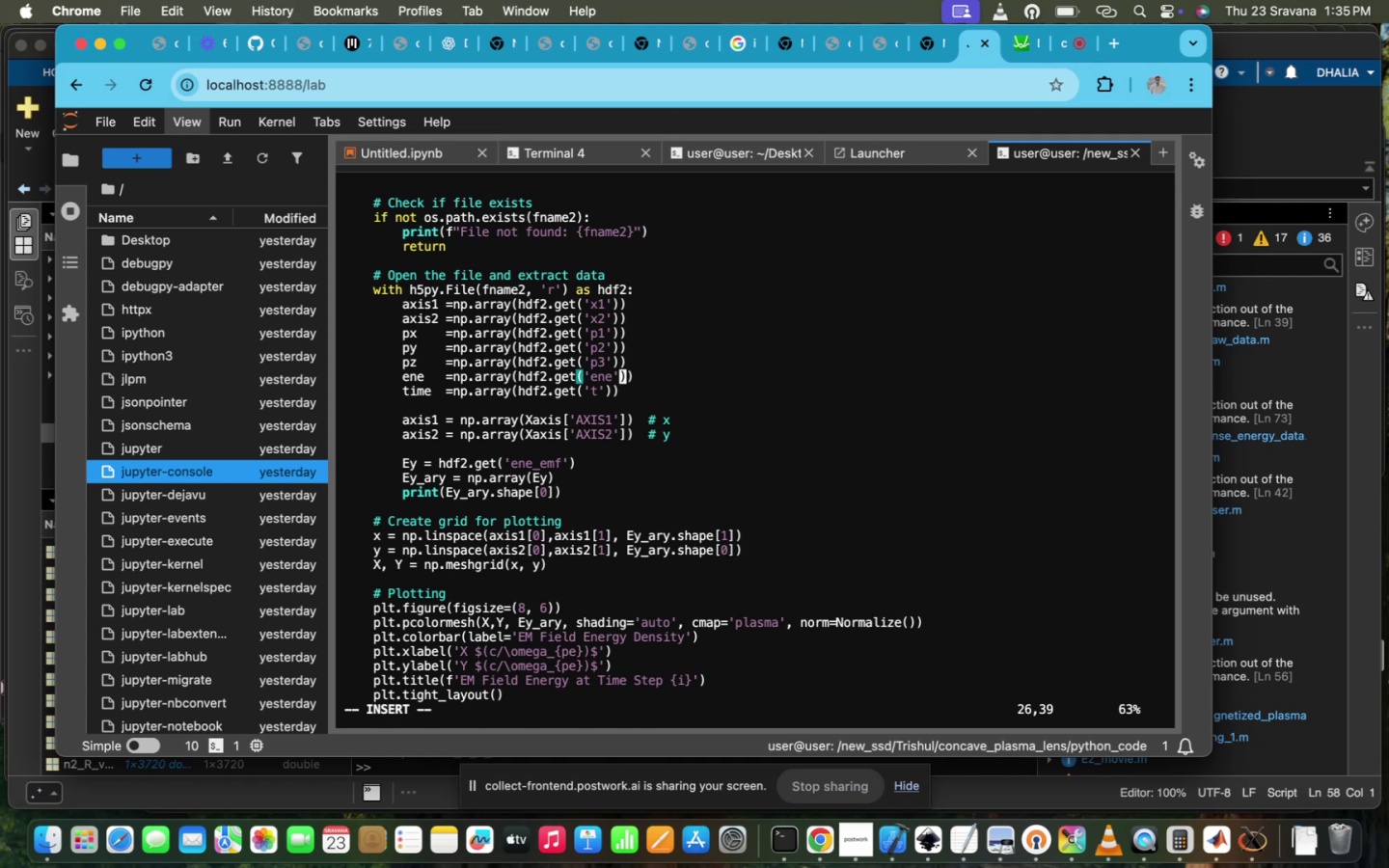 
scroll: coordinate [462, 552], scroll_direction: up, amount: 7.0
 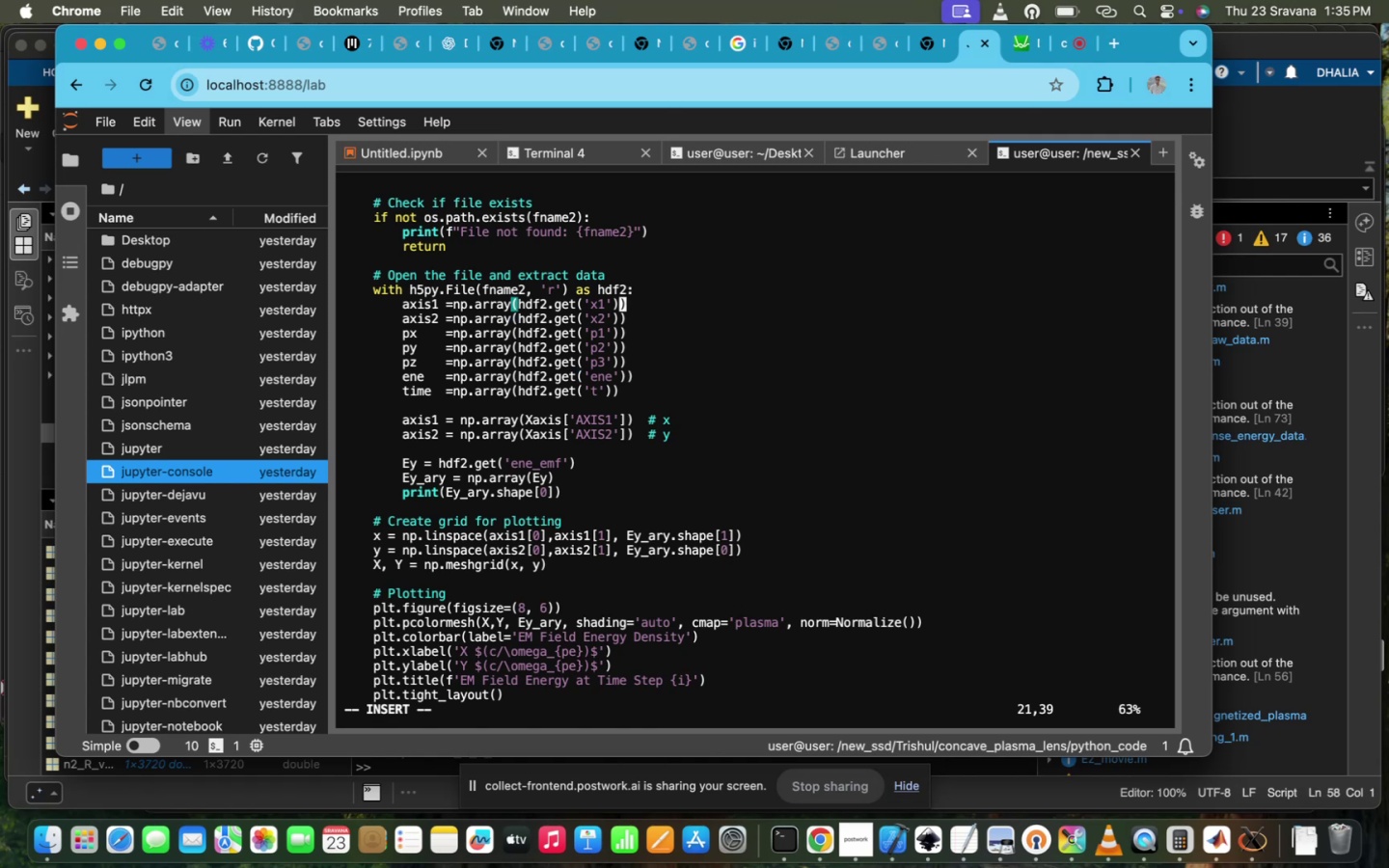 
scroll: coordinate [462, 552], scroll_direction: down, amount: 26.0
 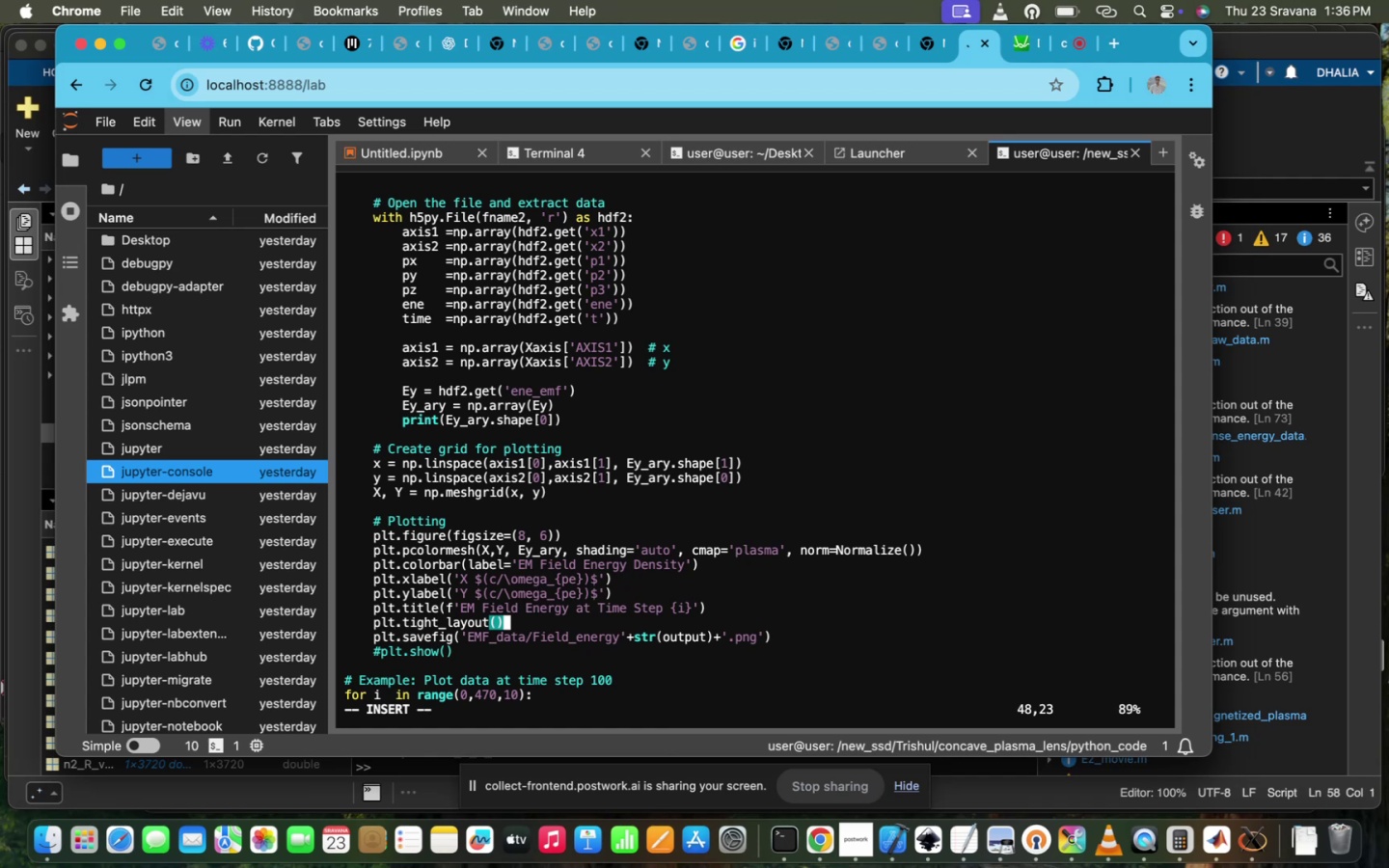 
wait(16.03)
 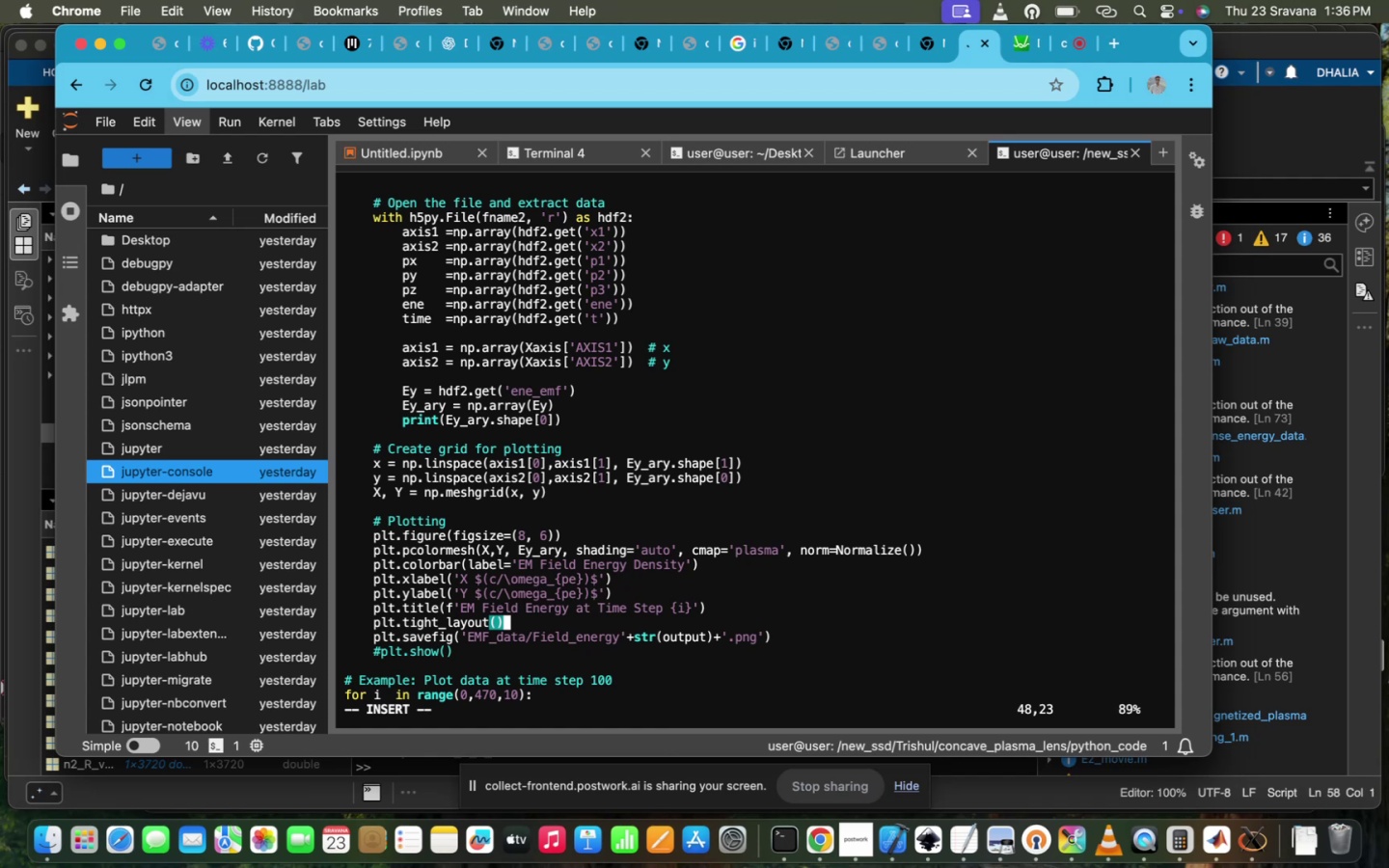 
scroll: coordinate [462, 552], scroll_direction: up, amount: 56.0
 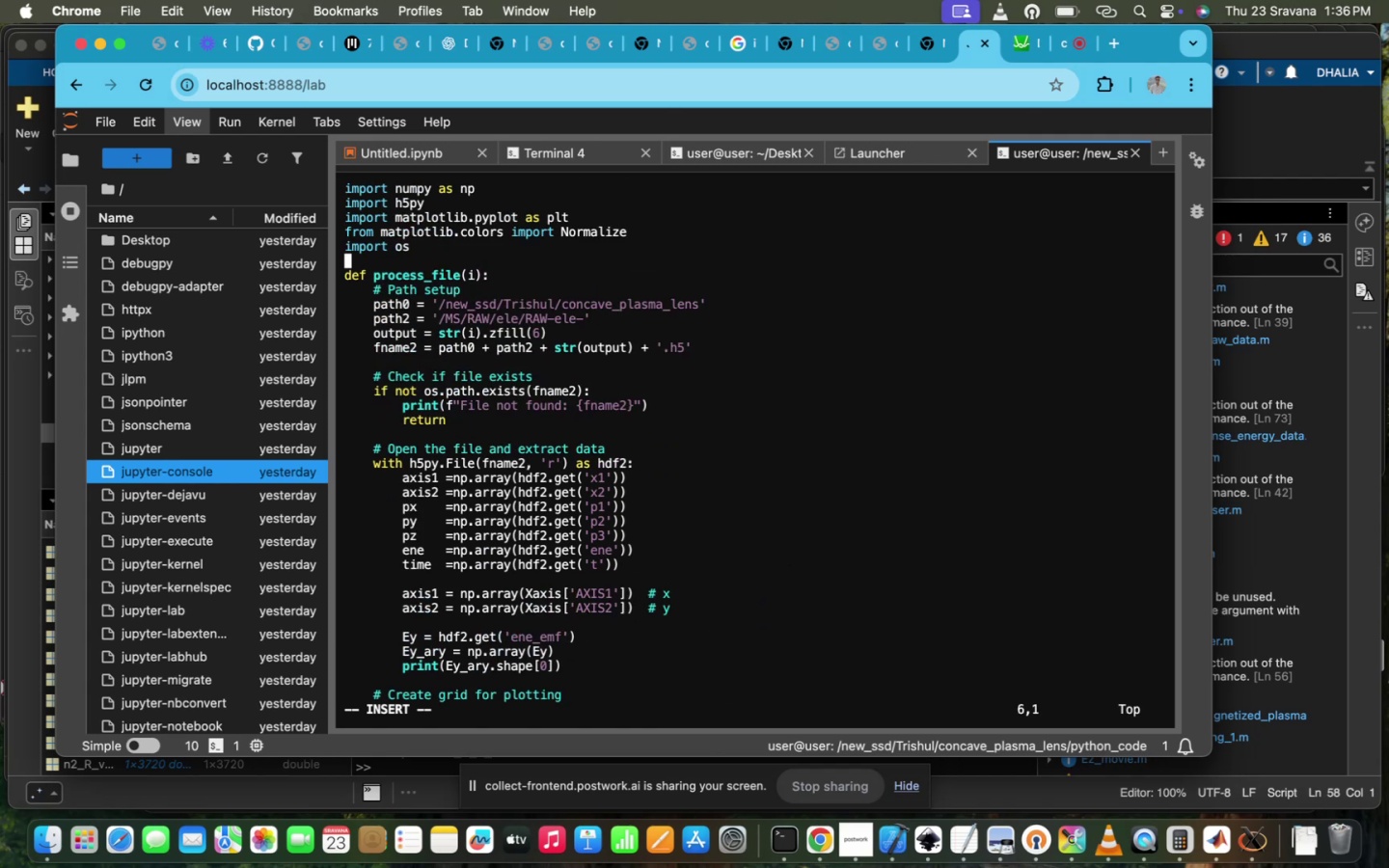 
scroll: coordinate [462, 552], scroll_direction: down, amount: 34.0
 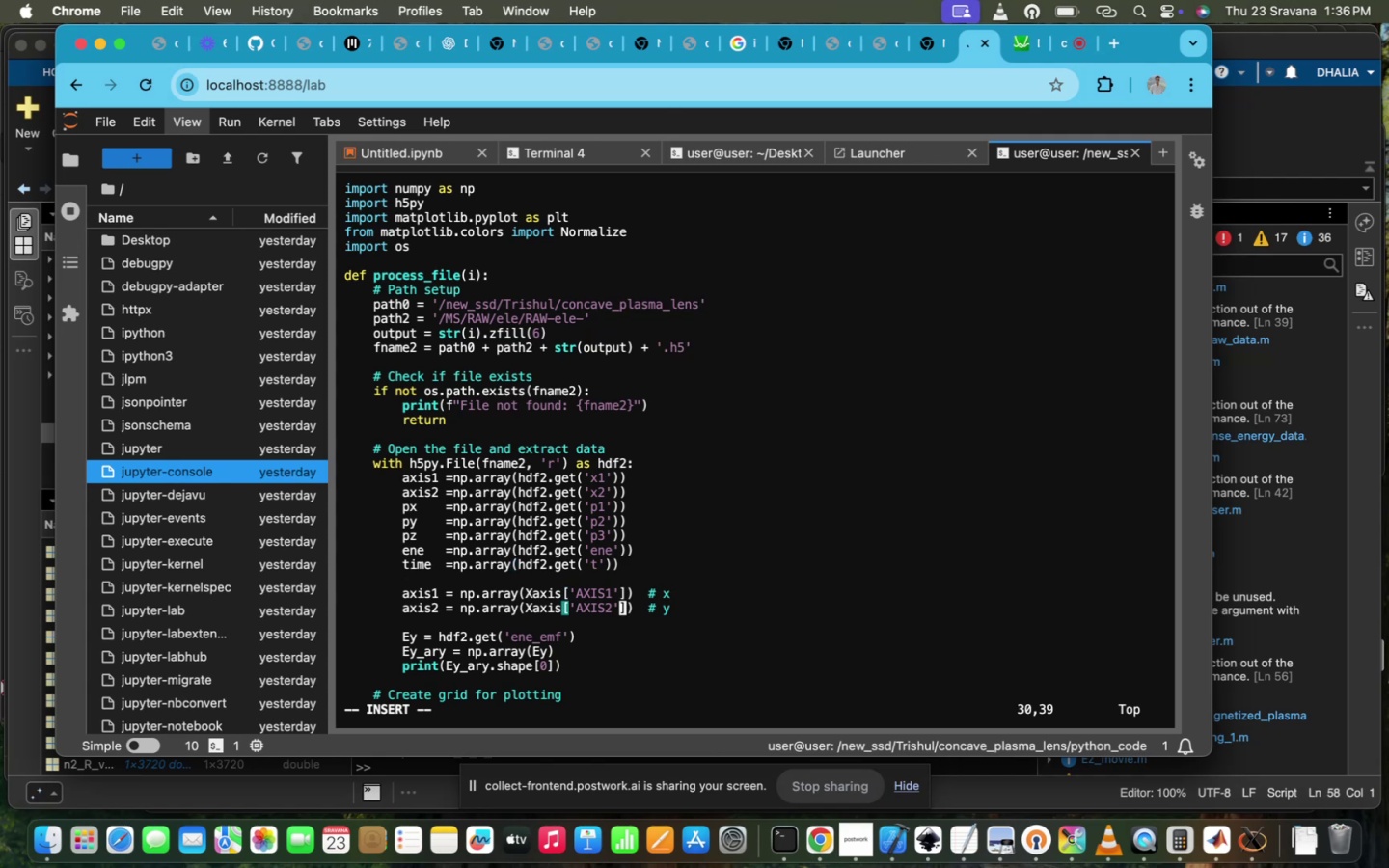 
key(Shift+ShiftRight)
 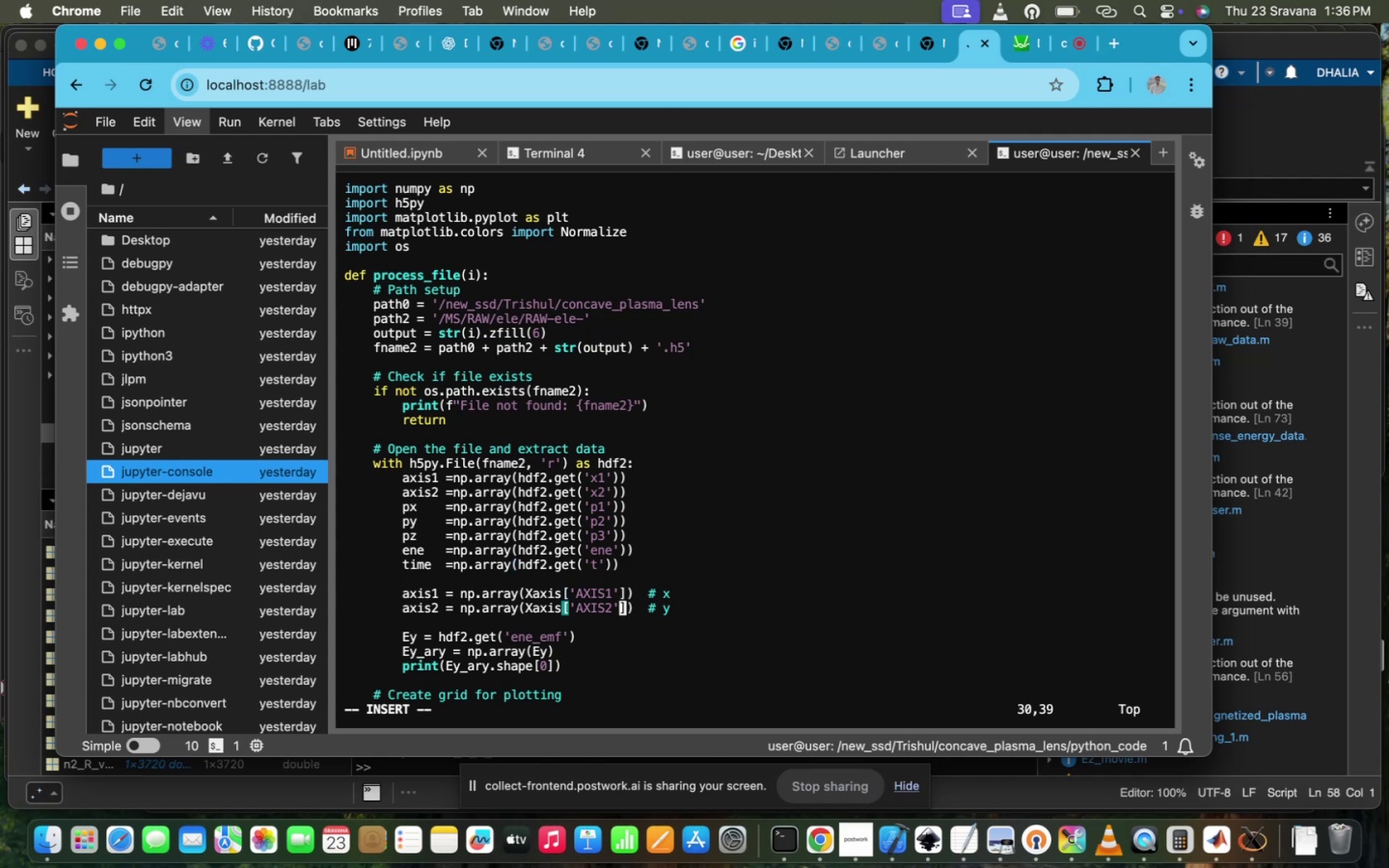 
hold_key(key=ArrowUp, duration=0.76)
 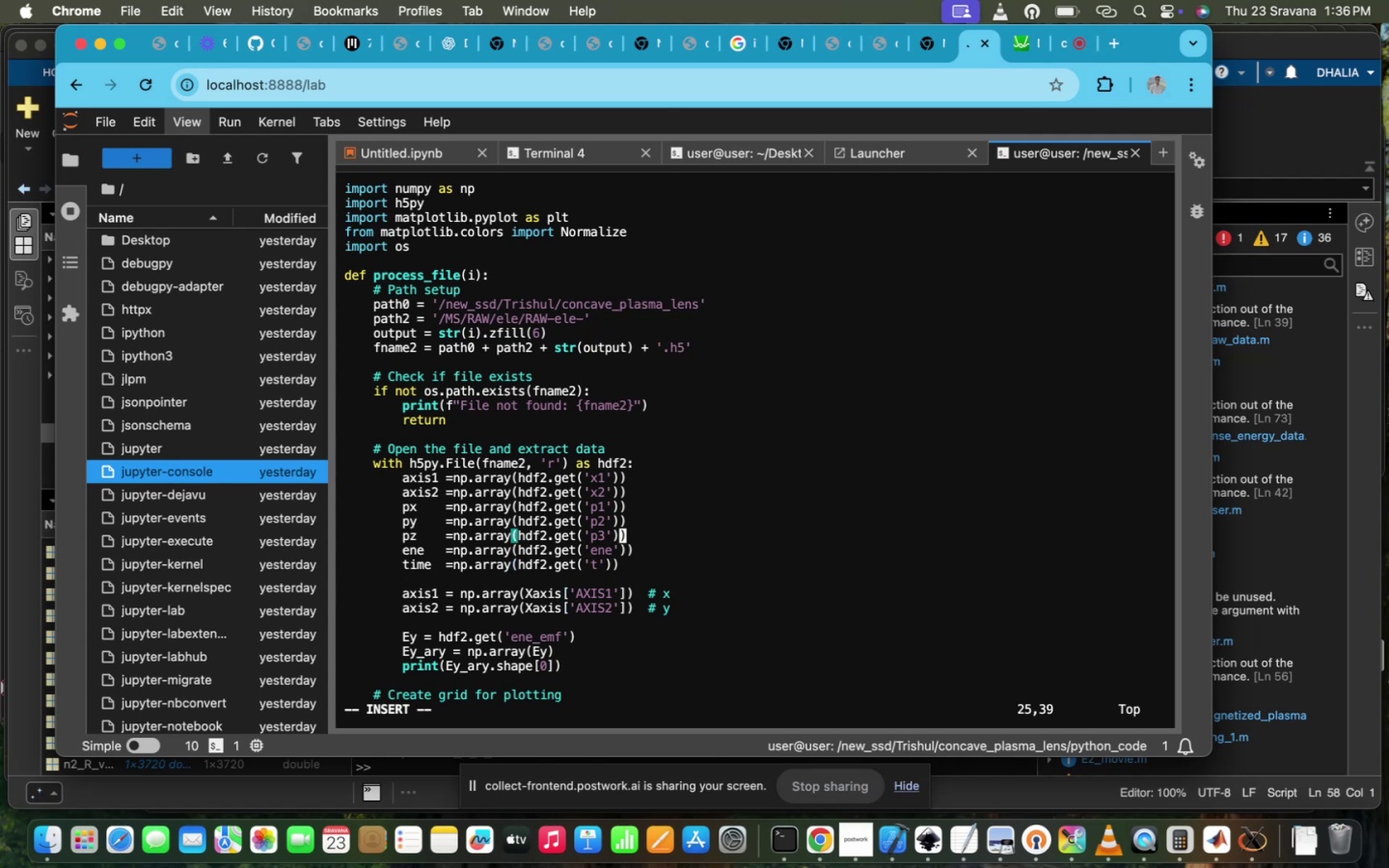 
key(ArrowDown)
 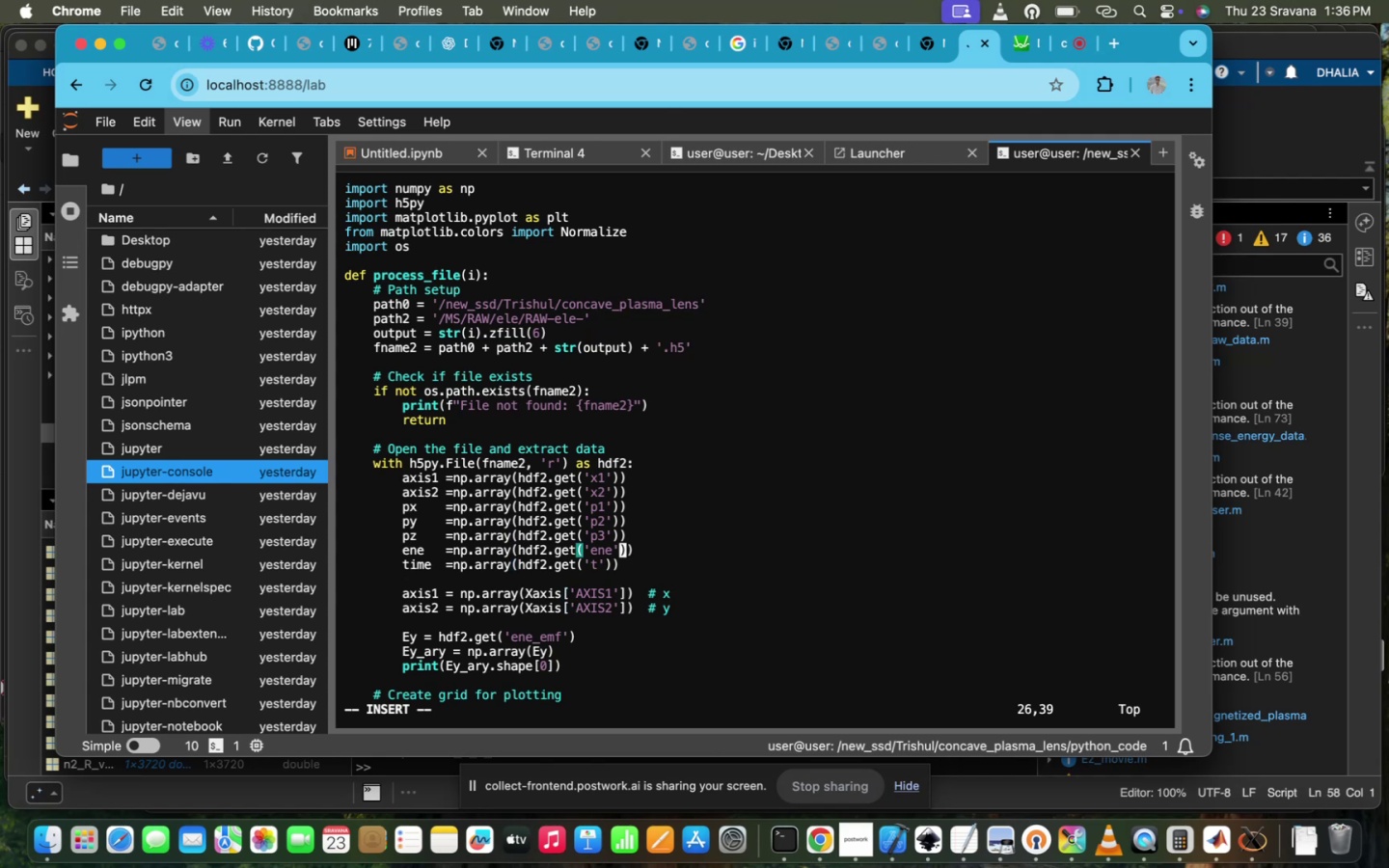 
key(ArrowDown)
 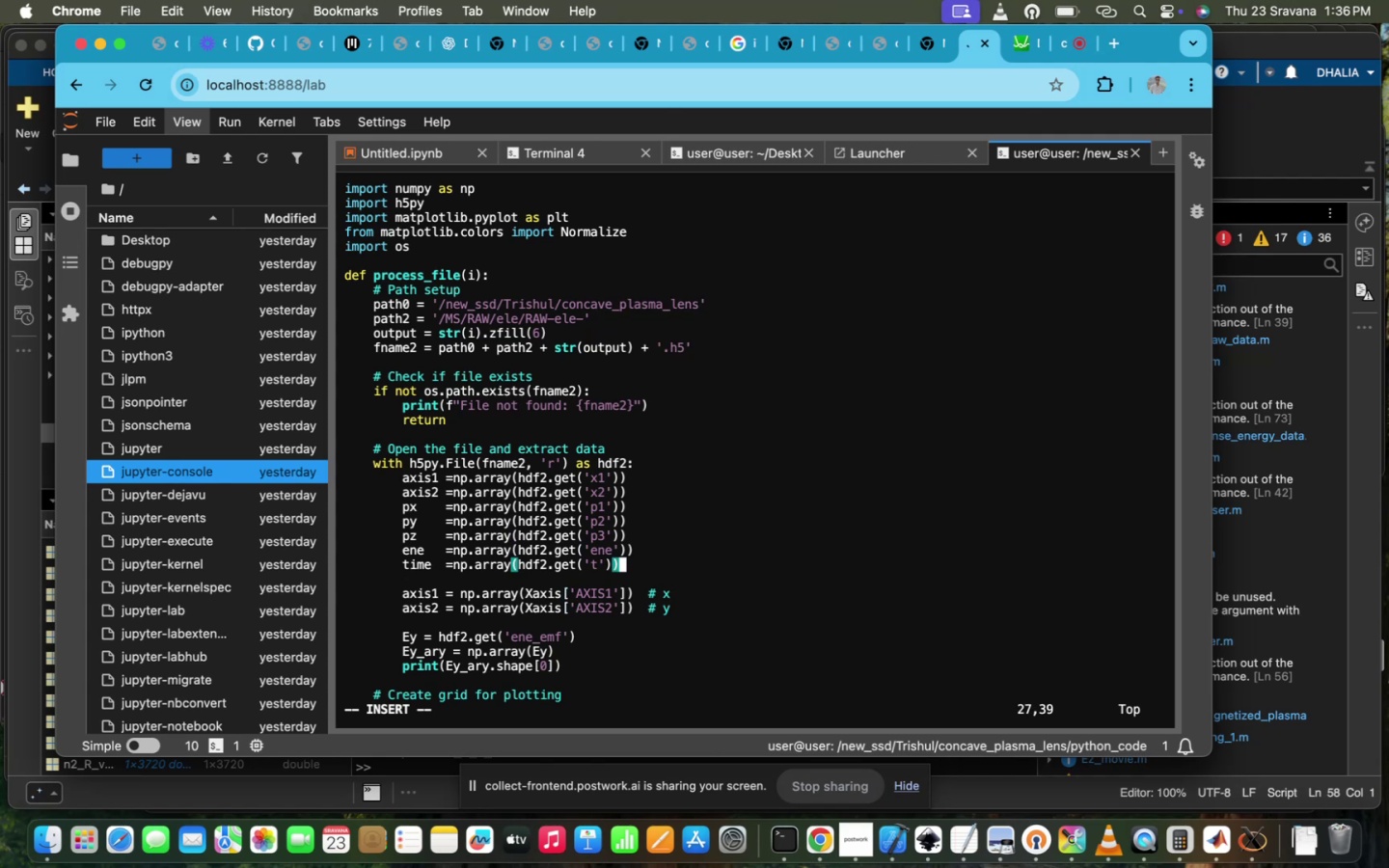 
key(ArrowDown)
 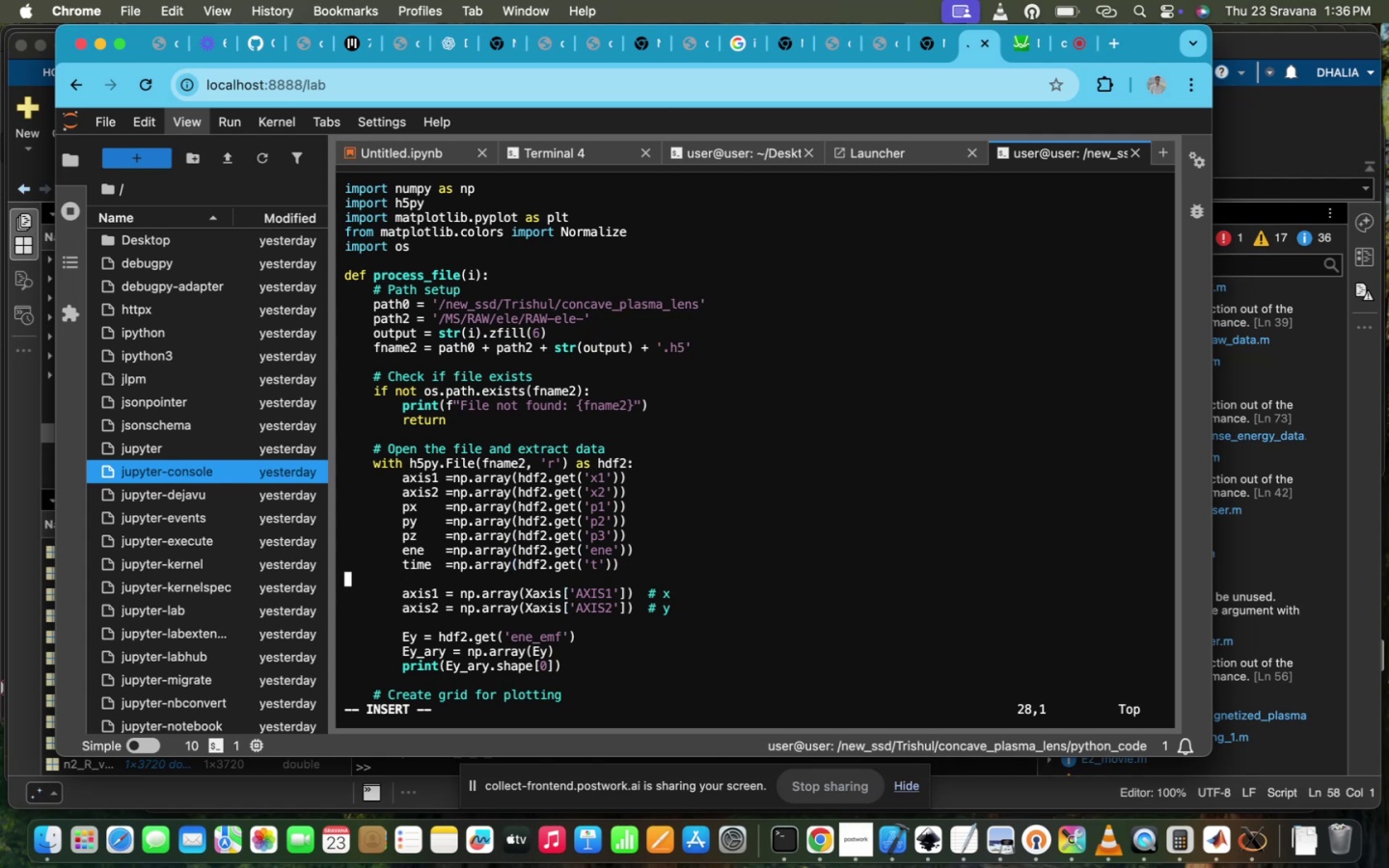 
key(ArrowDown)
 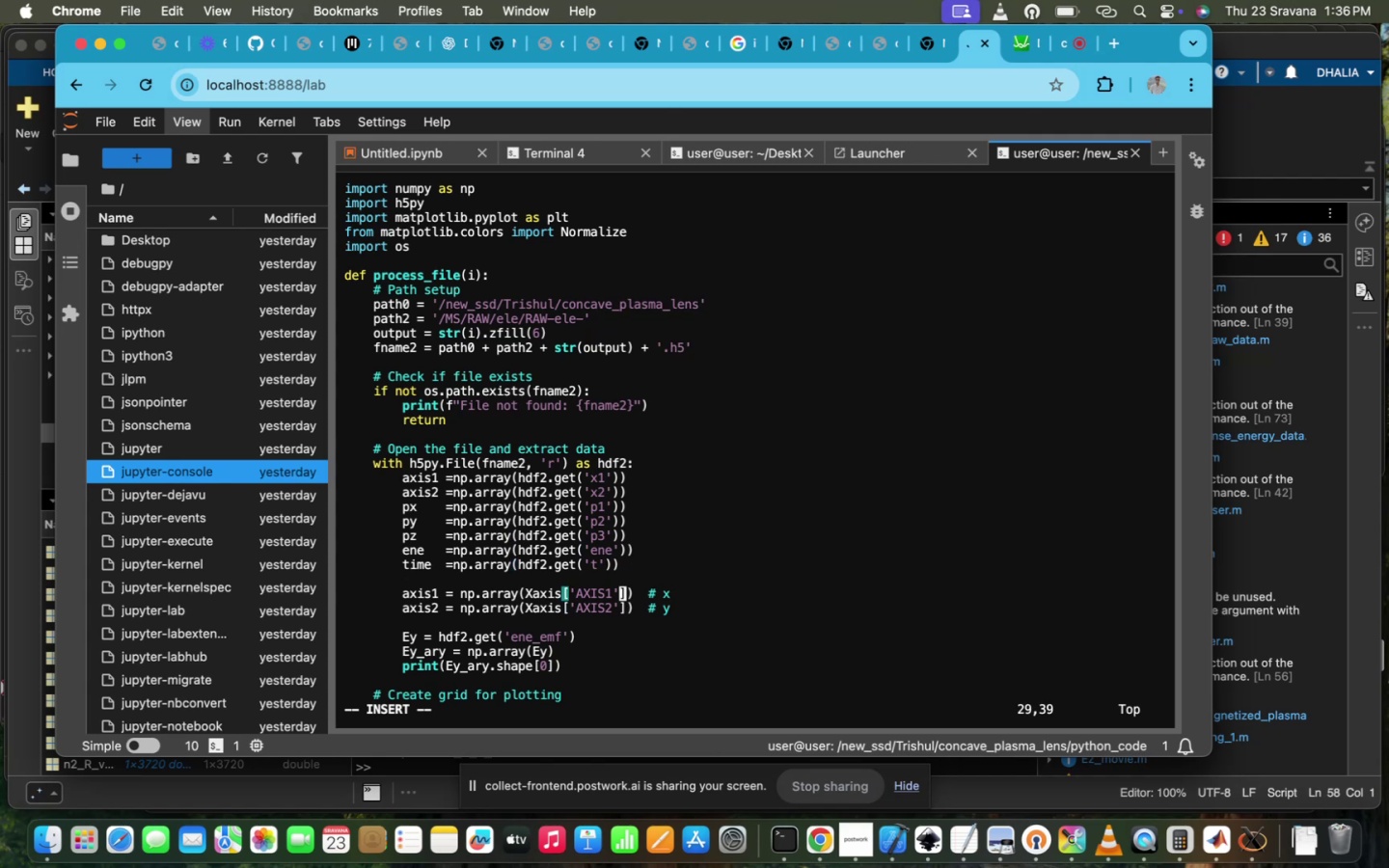 
hold_key(key=ArrowLeft, duration=1.51)
 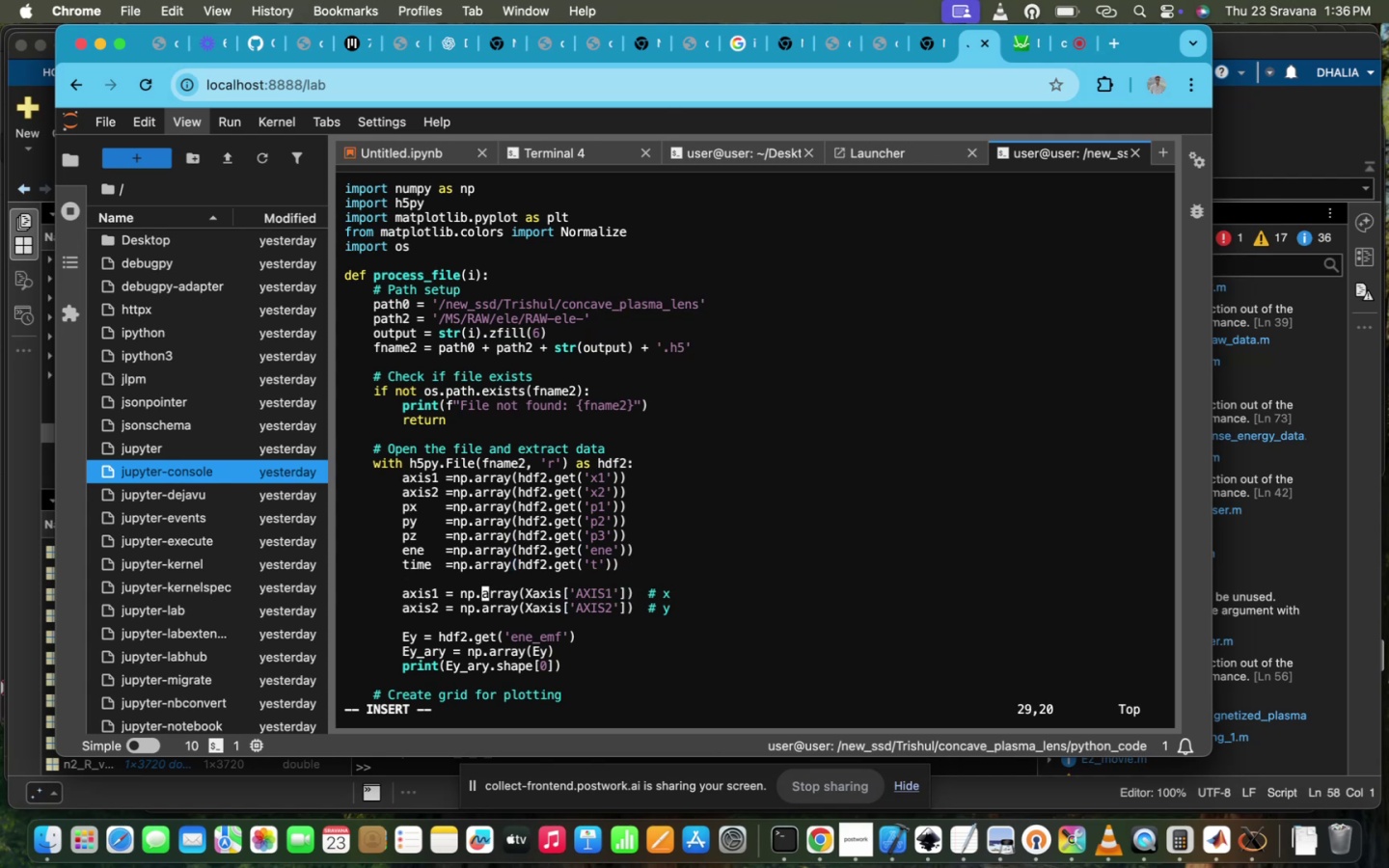 
hold_key(key=ArrowLeft, duration=1.27)
 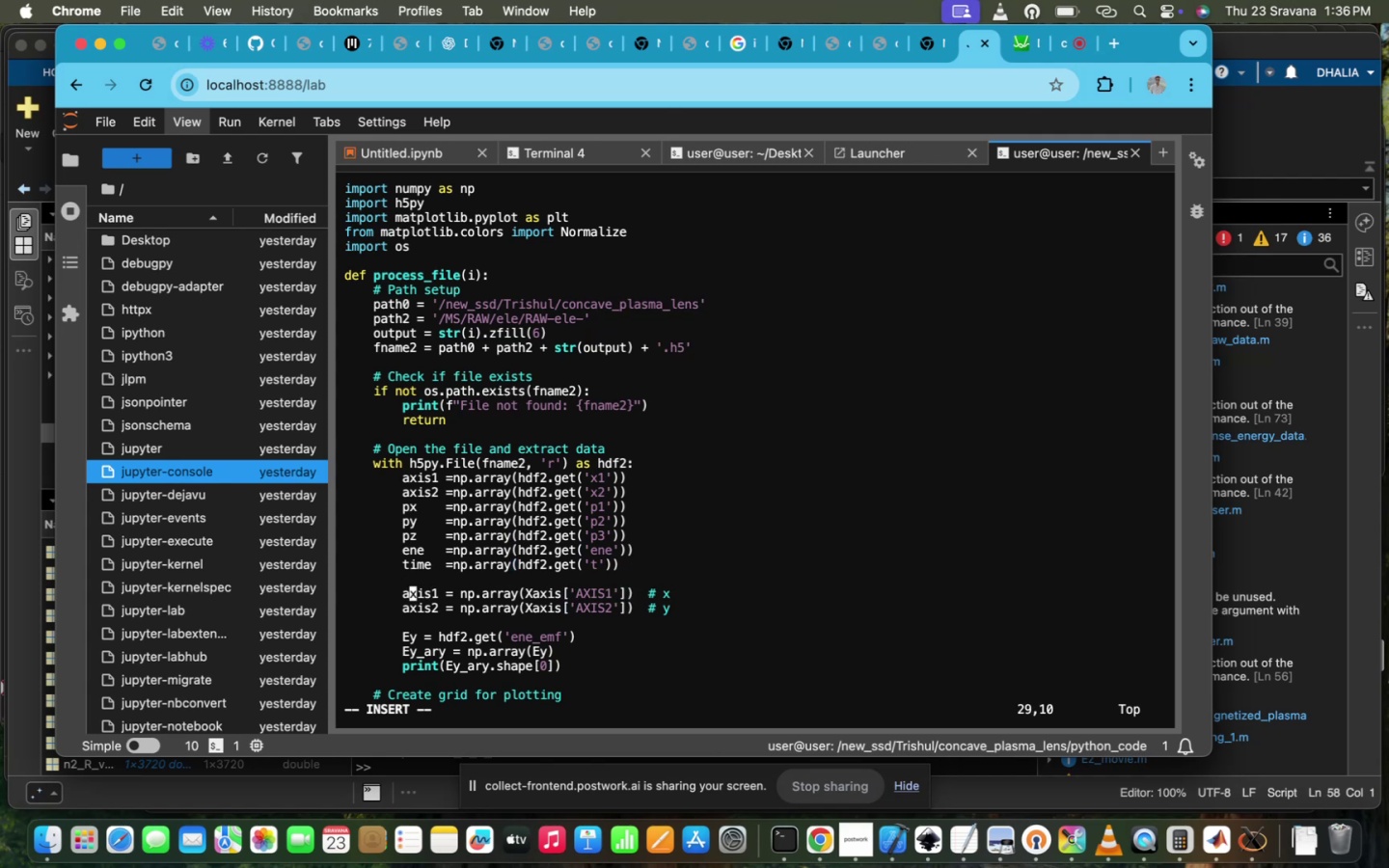 
key(ArrowLeft)
 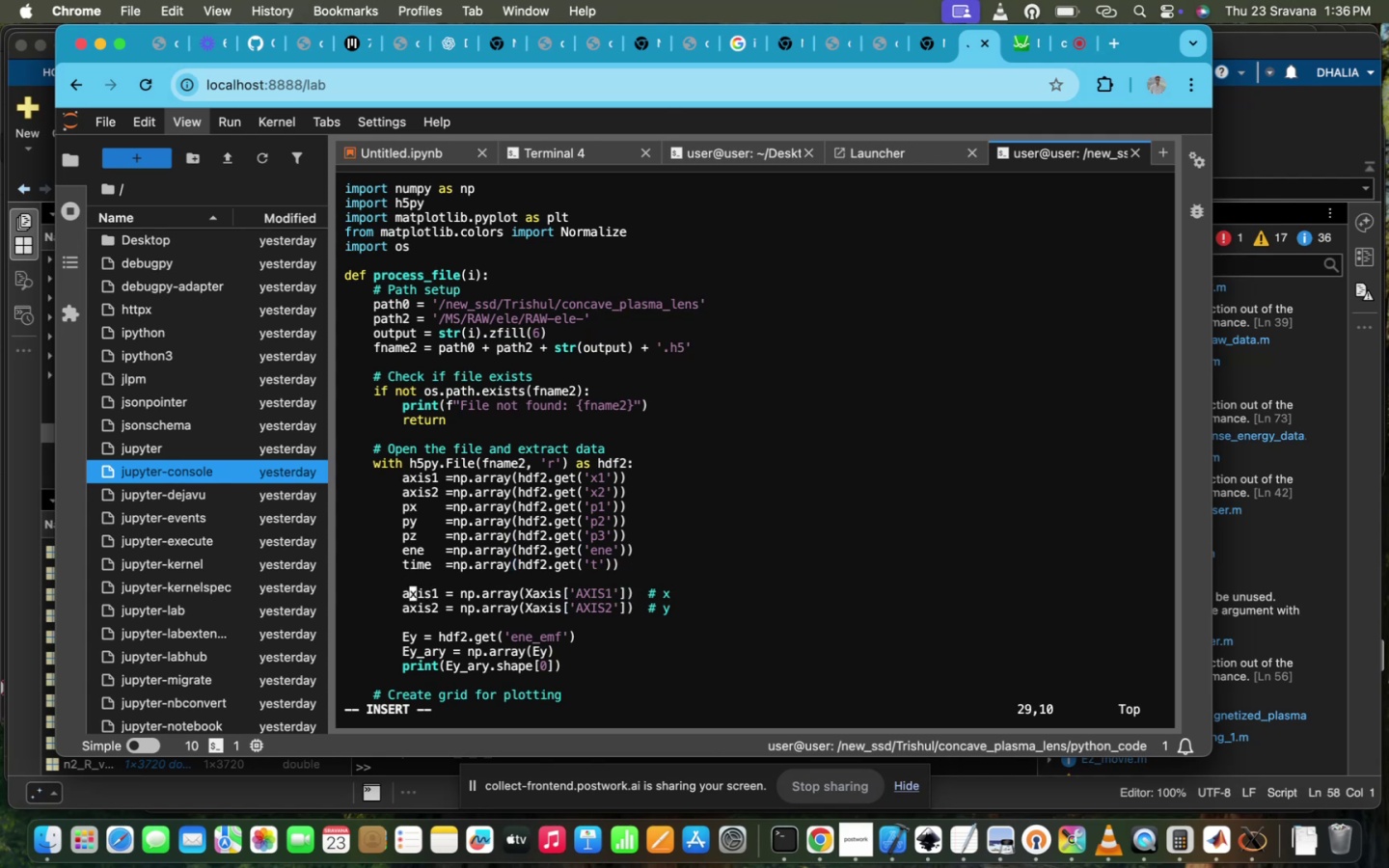 
key(ArrowLeft)
 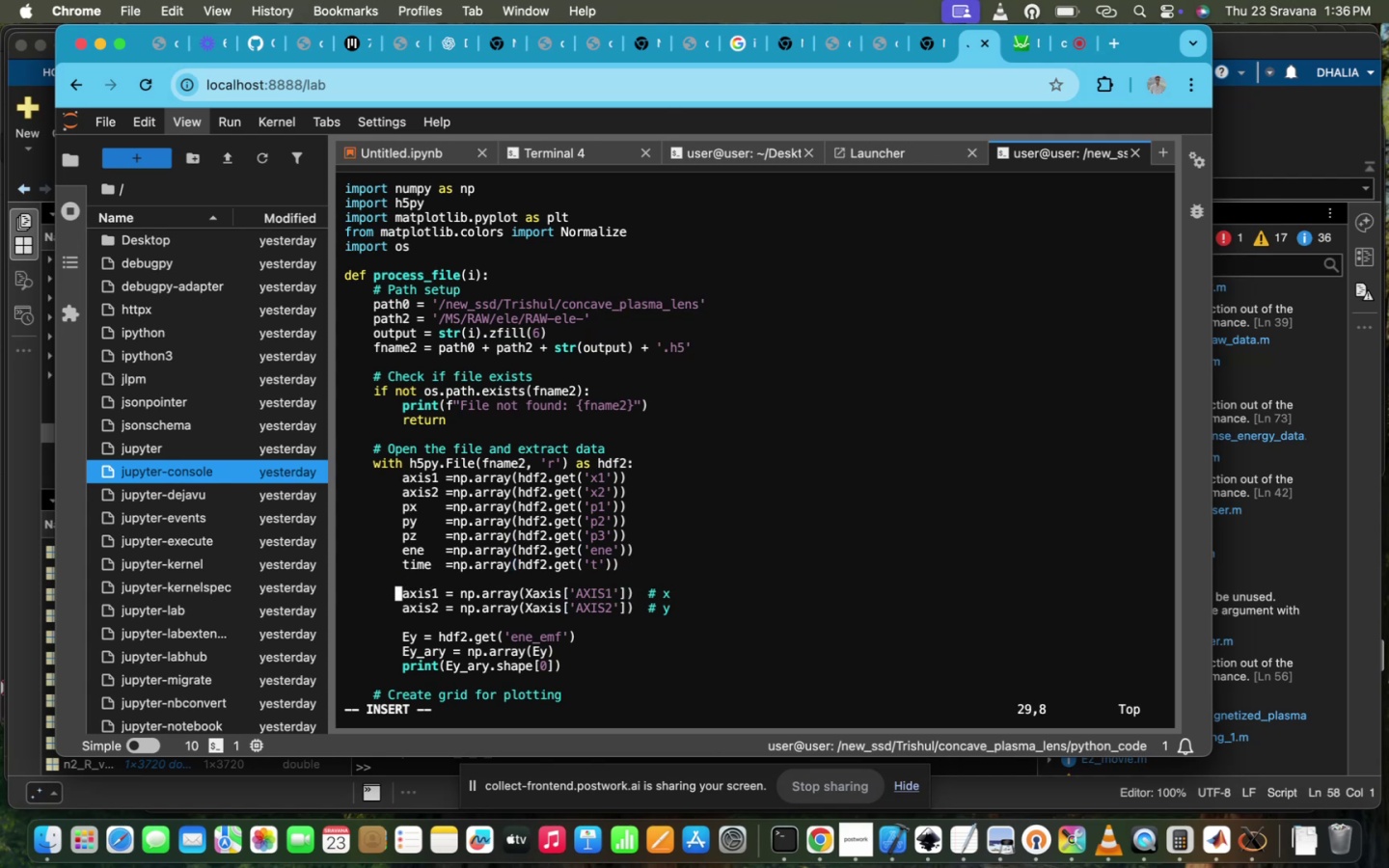 
key(Shift+3)
 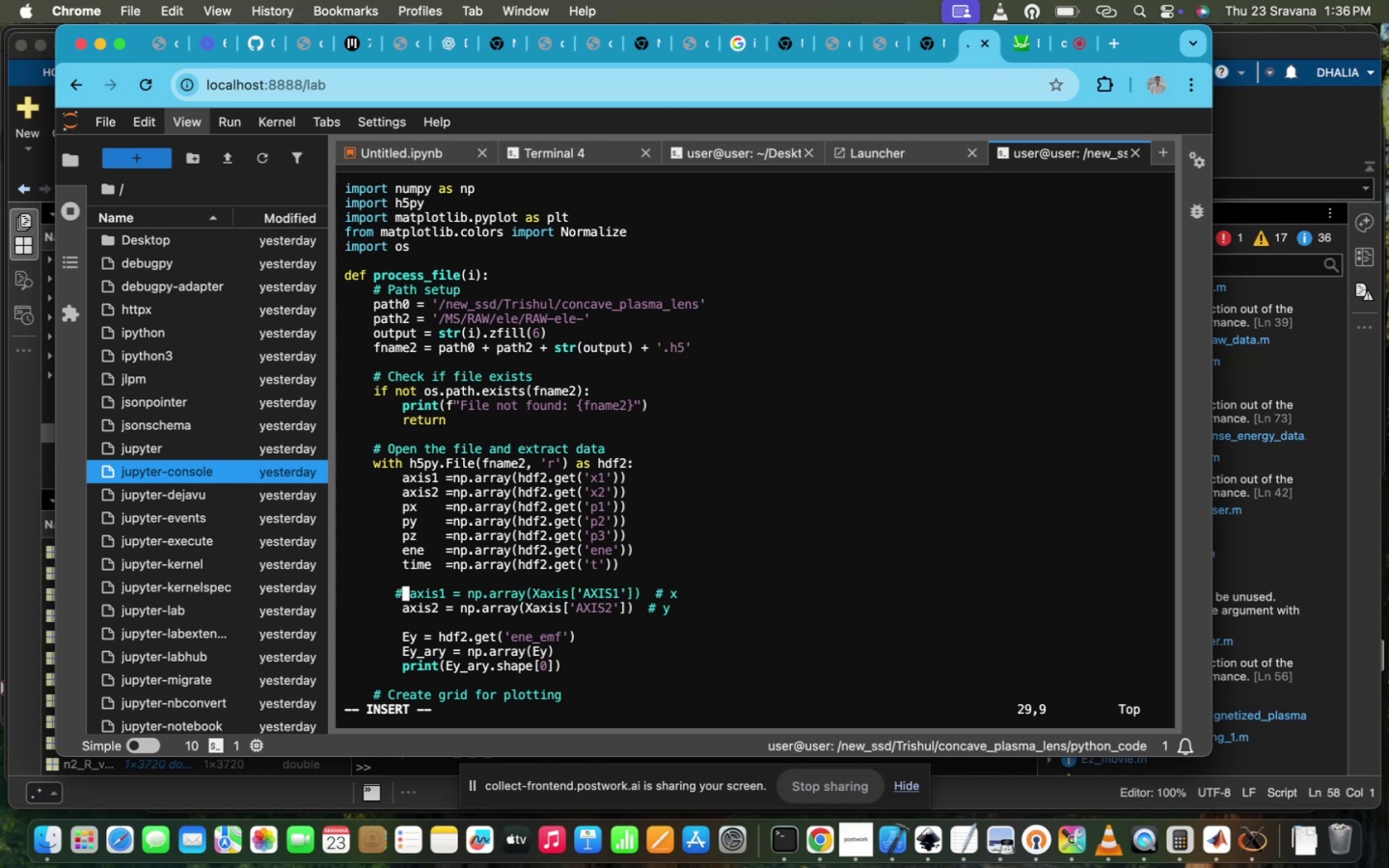 
key(ArrowDown)
 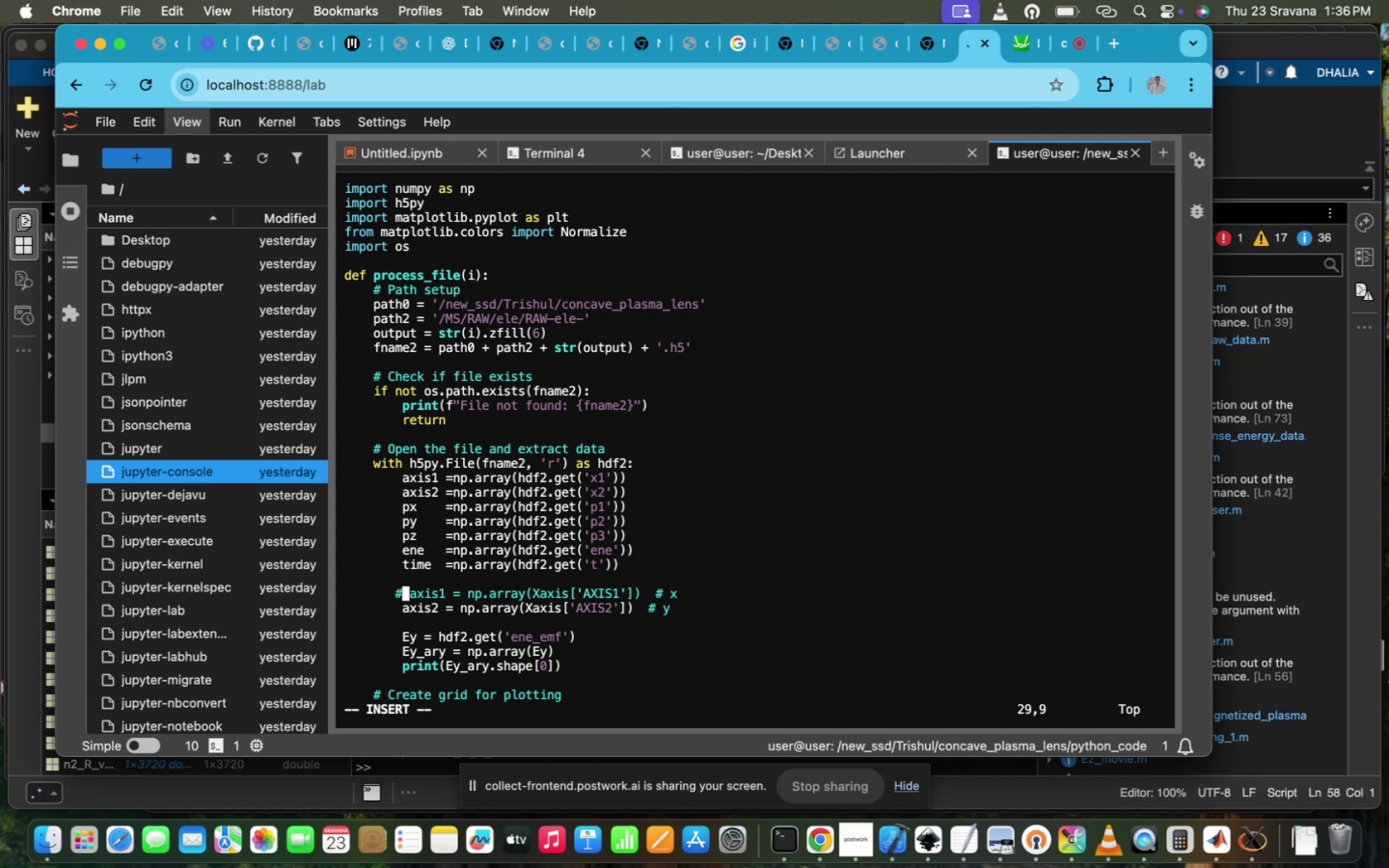 
key(ArrowUp)
 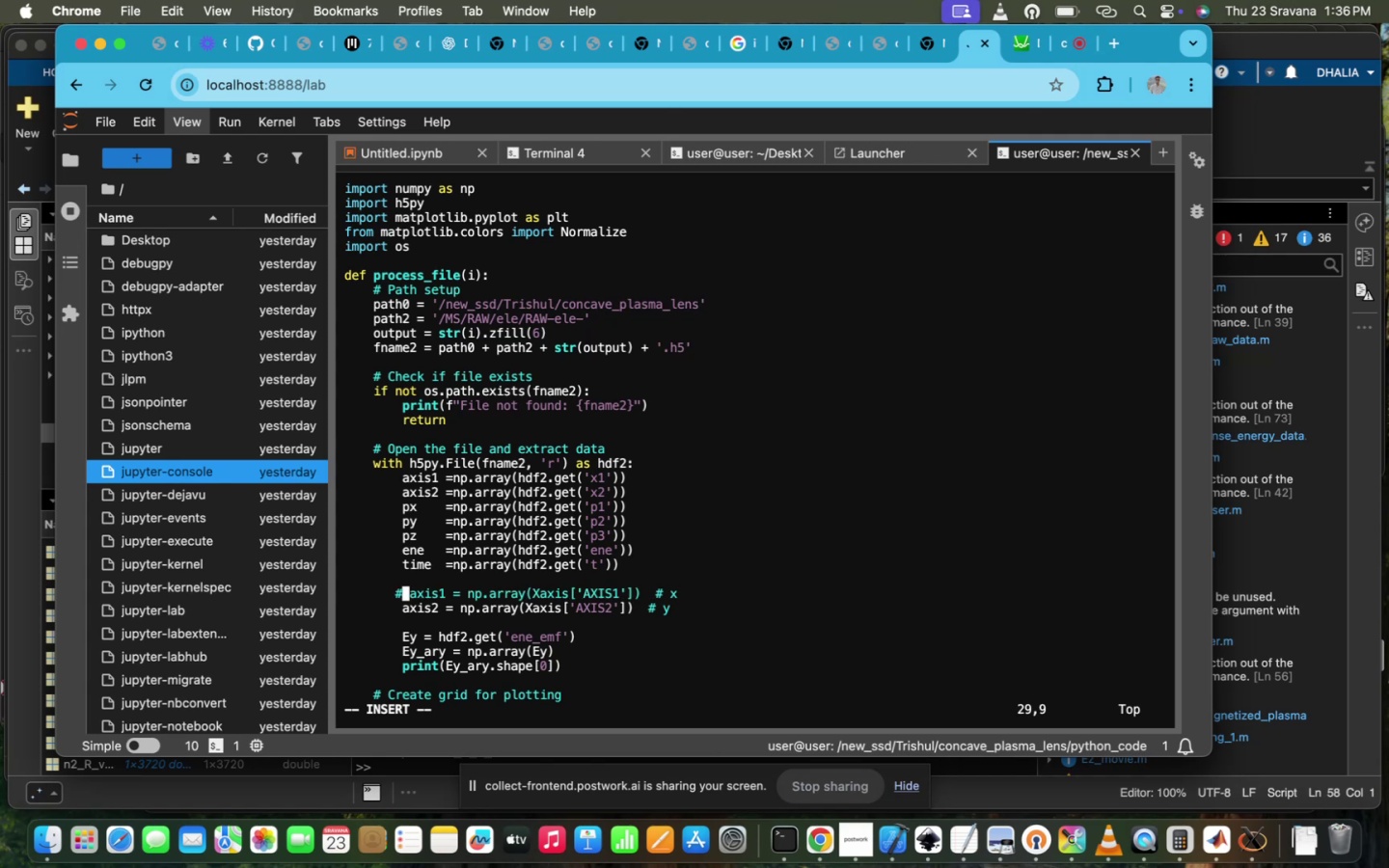 
key(ArrowLeft)
 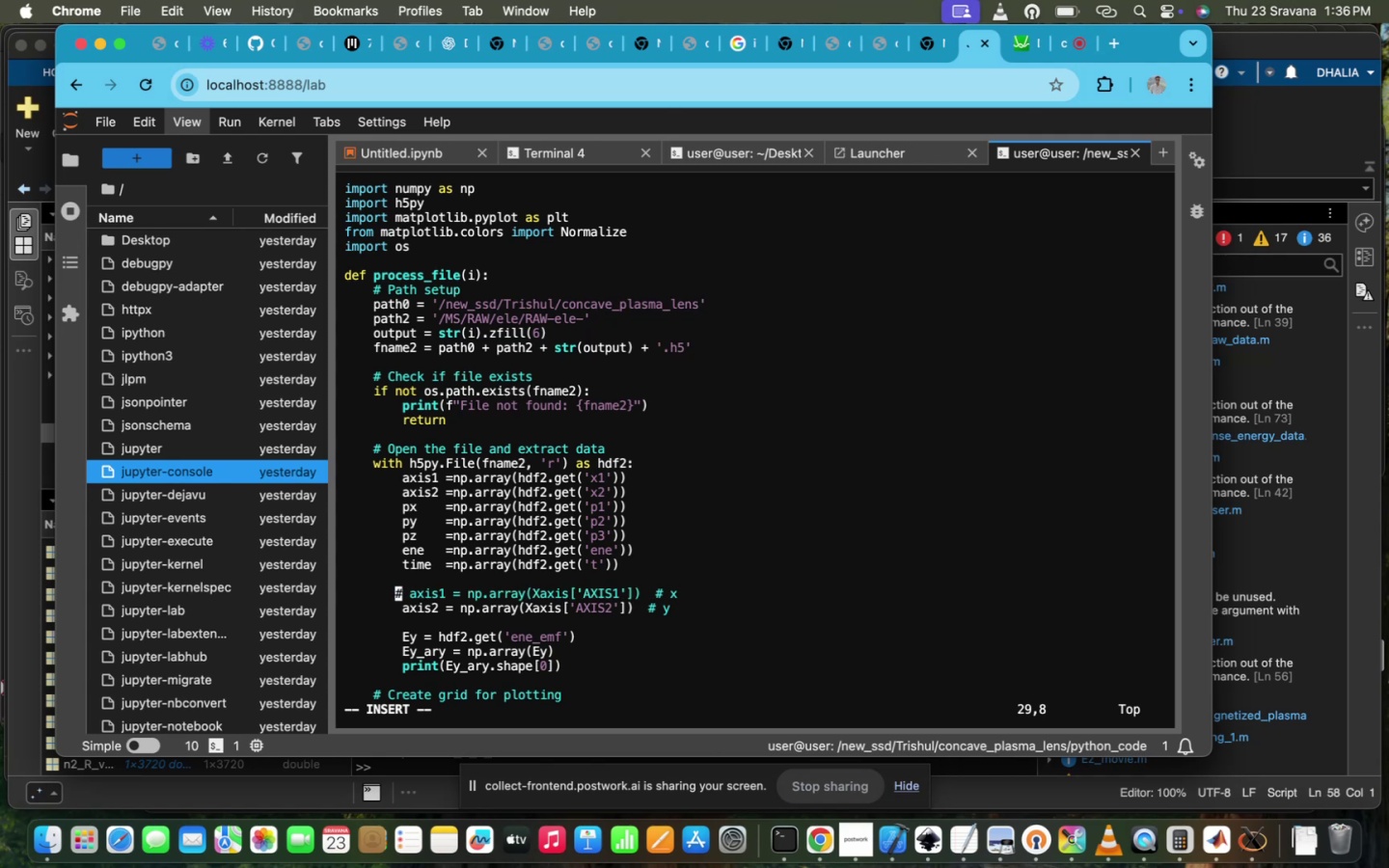 
key(Space)
 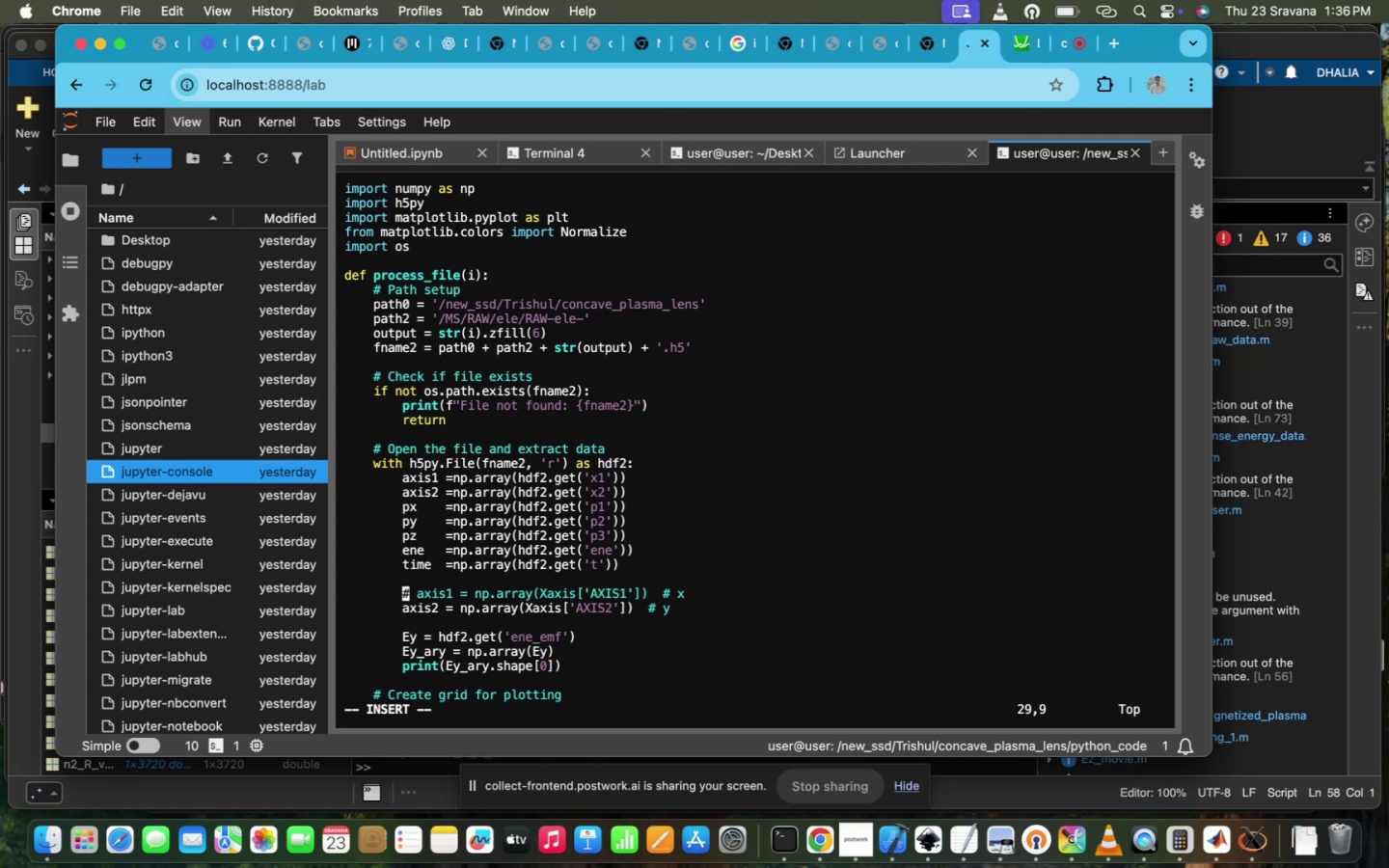 
key(ArrowDown)
 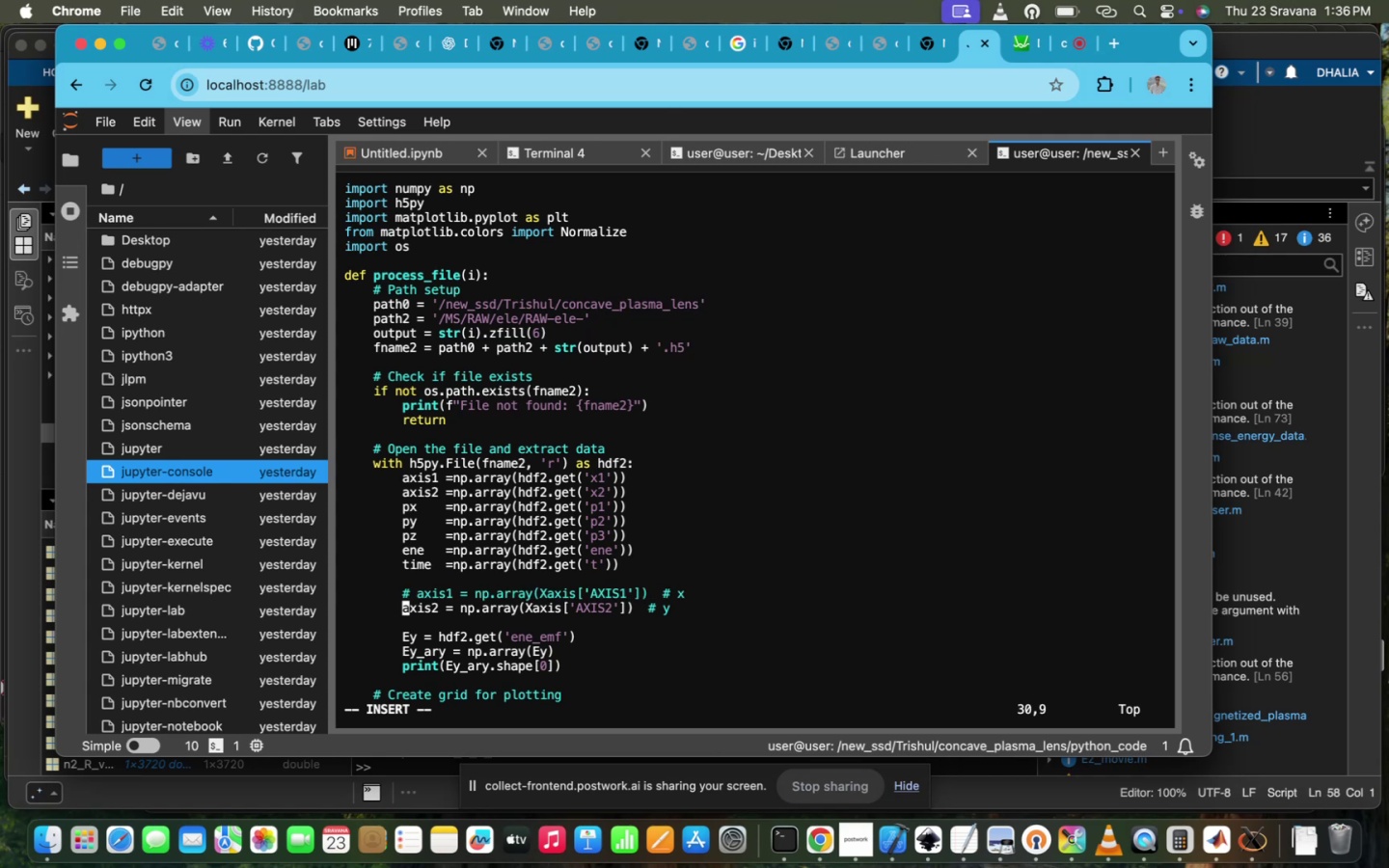 
key(ArrowLeft)
 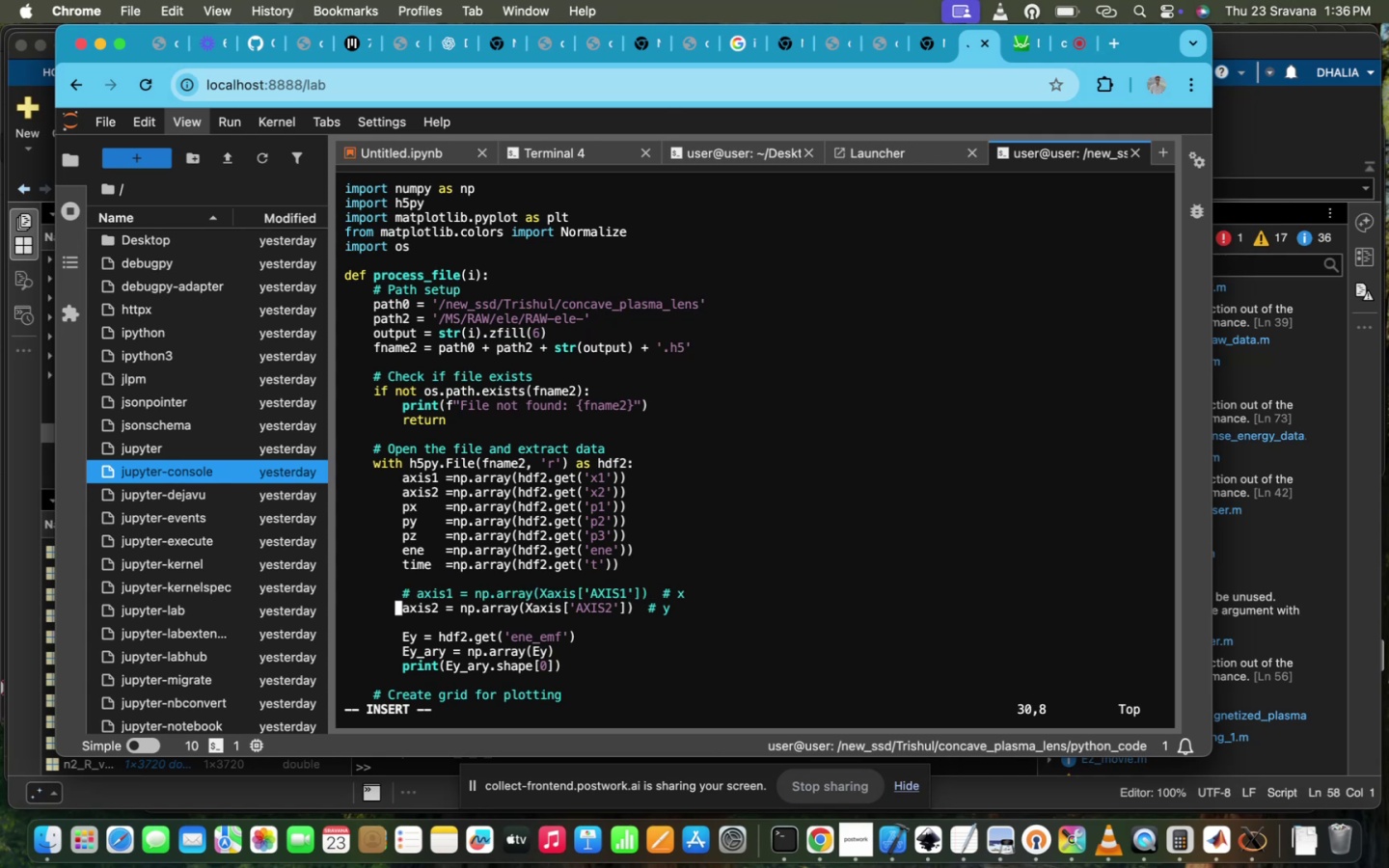 
key(ArrowRight)
 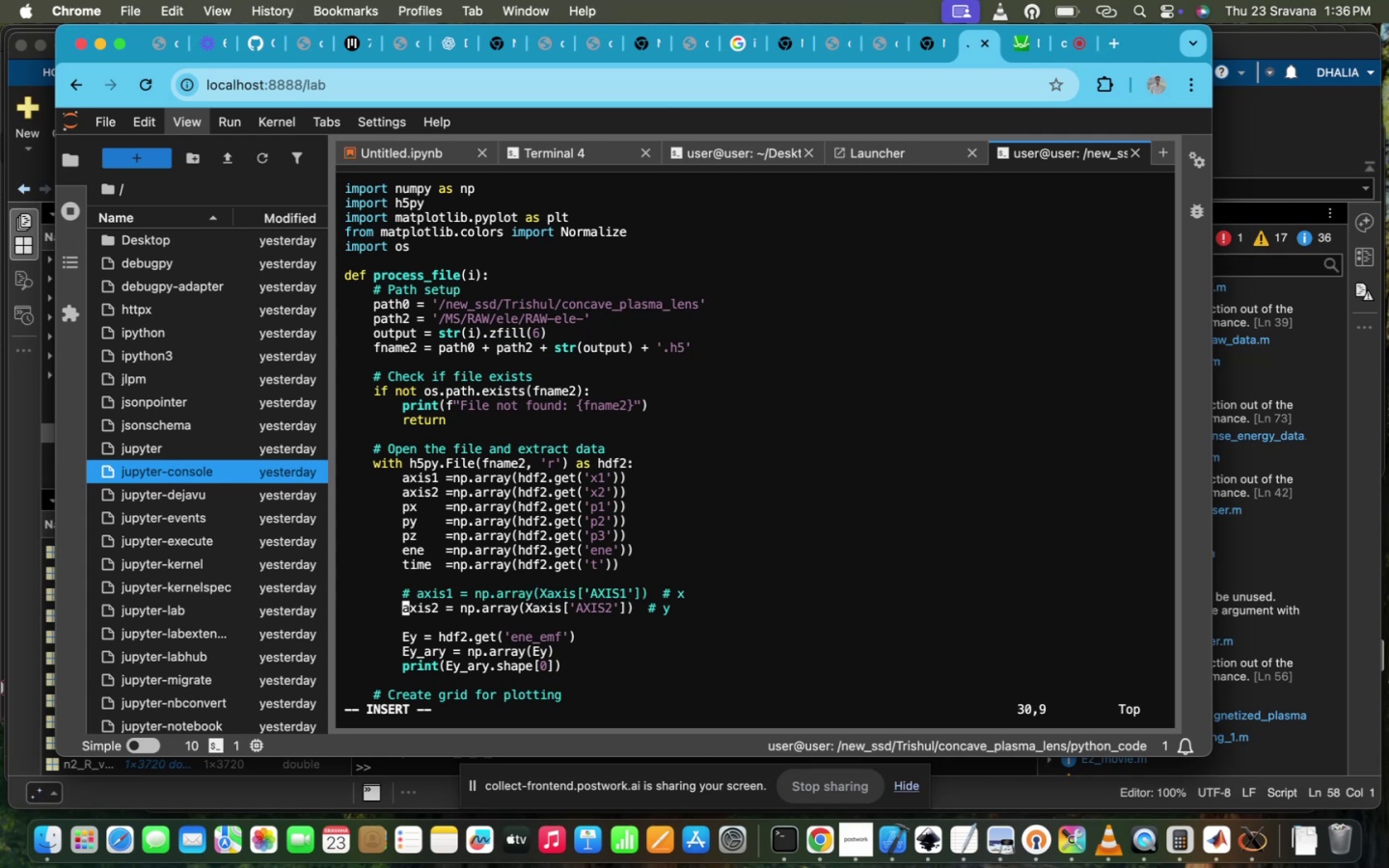 
key(Shift+3)
 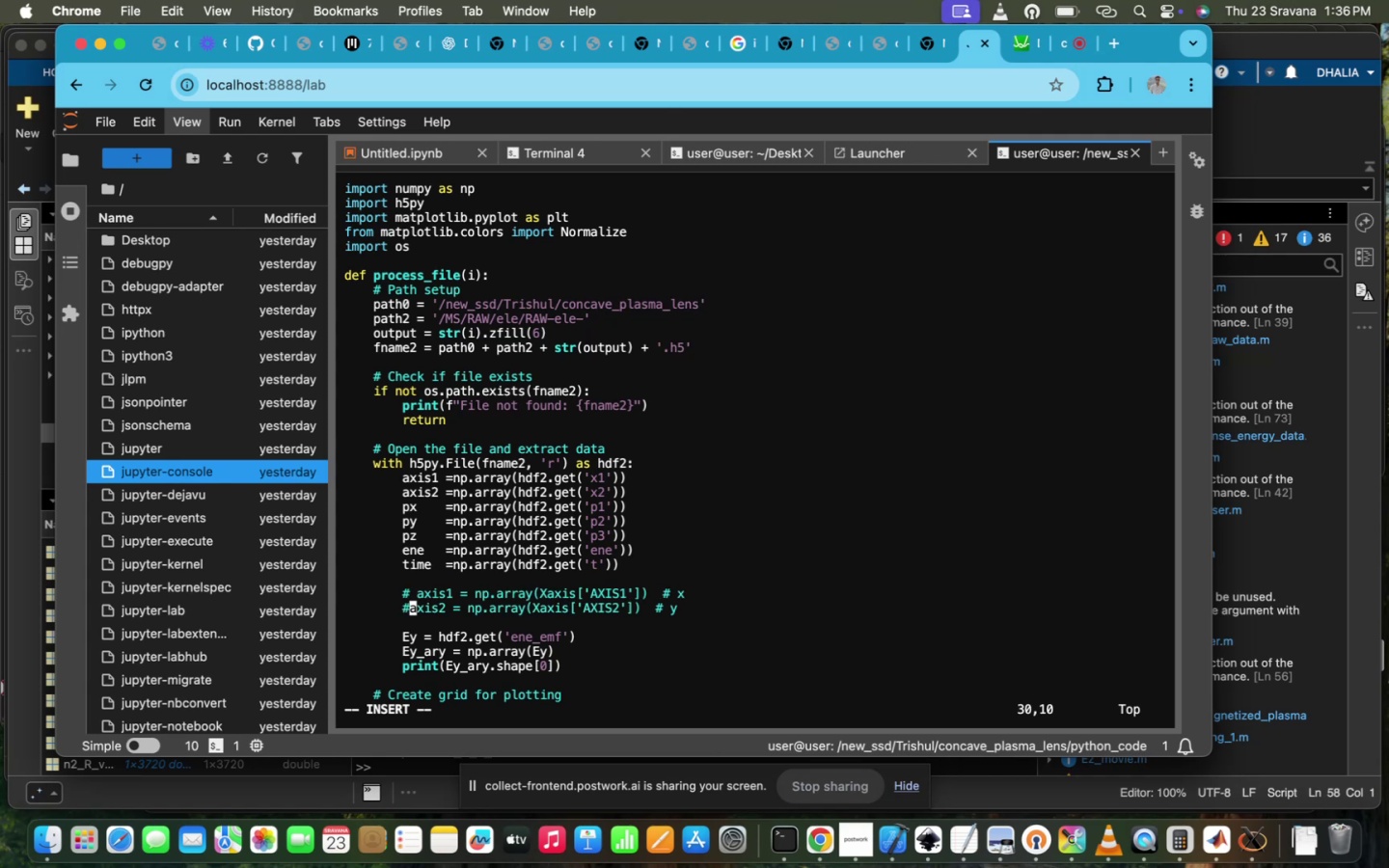 
scroll: coordinate [462, 552], scroll_direction: down, amount: 4.0
 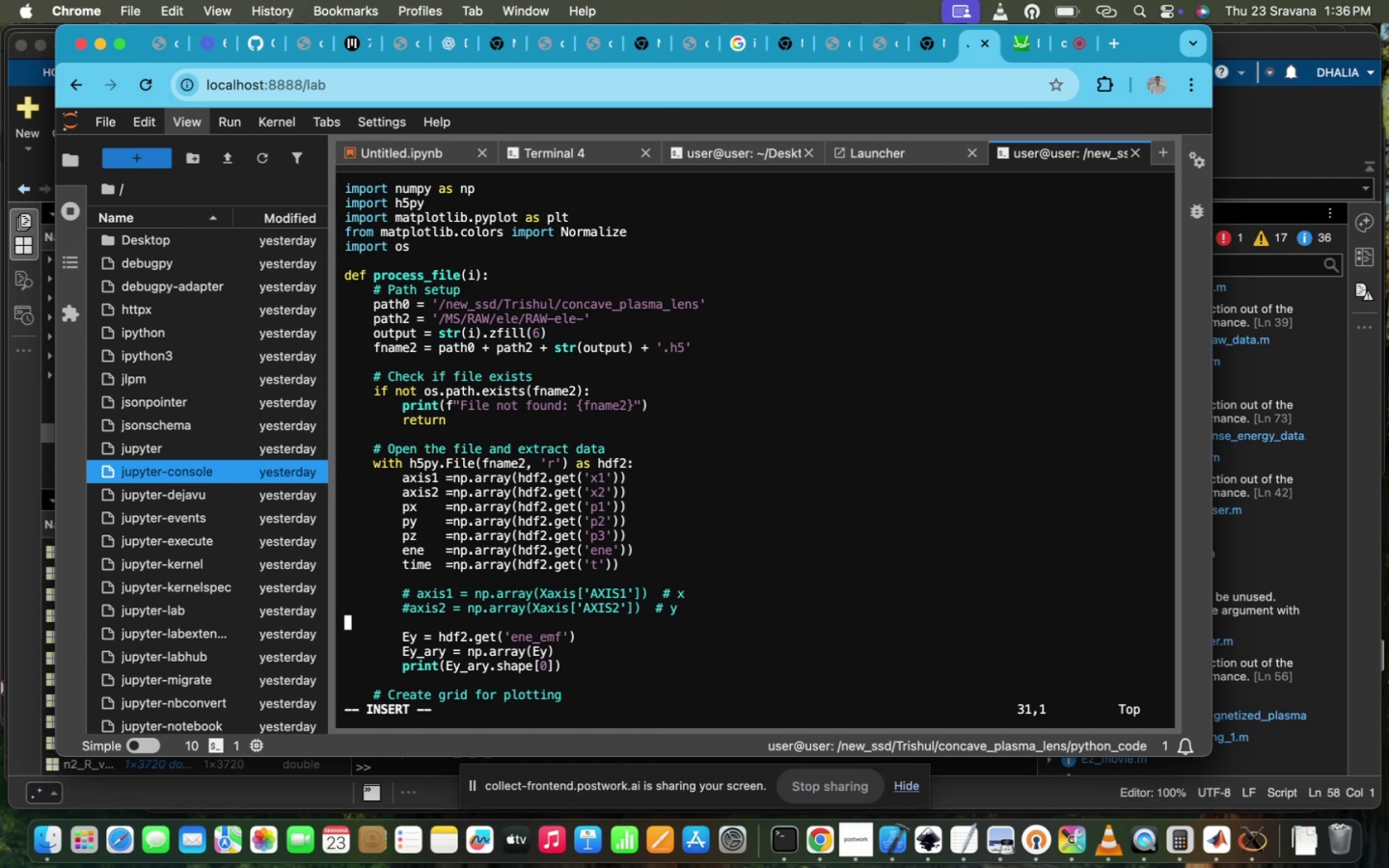 
key(ArrowDown)
 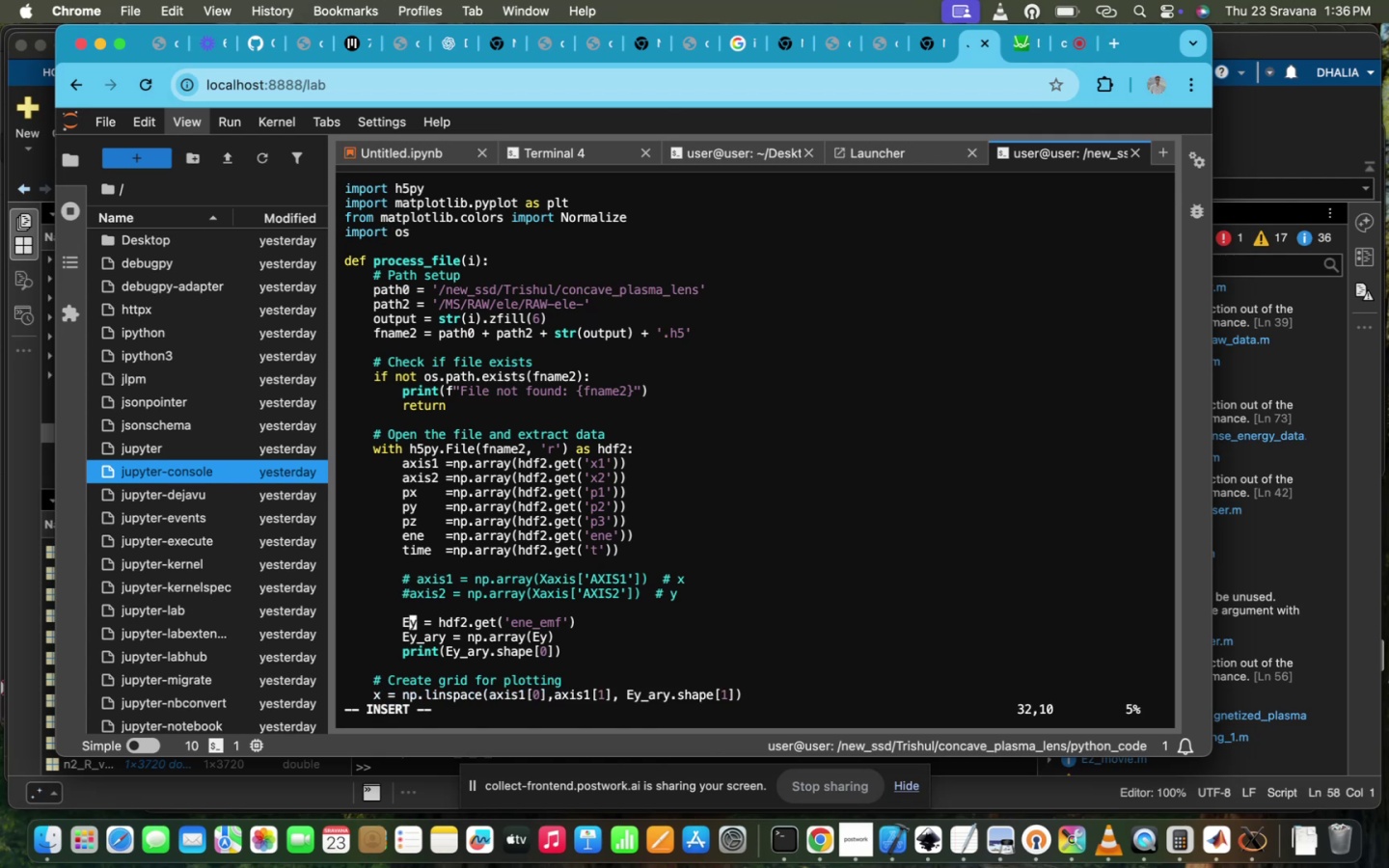 
key(ArrowLeft)
 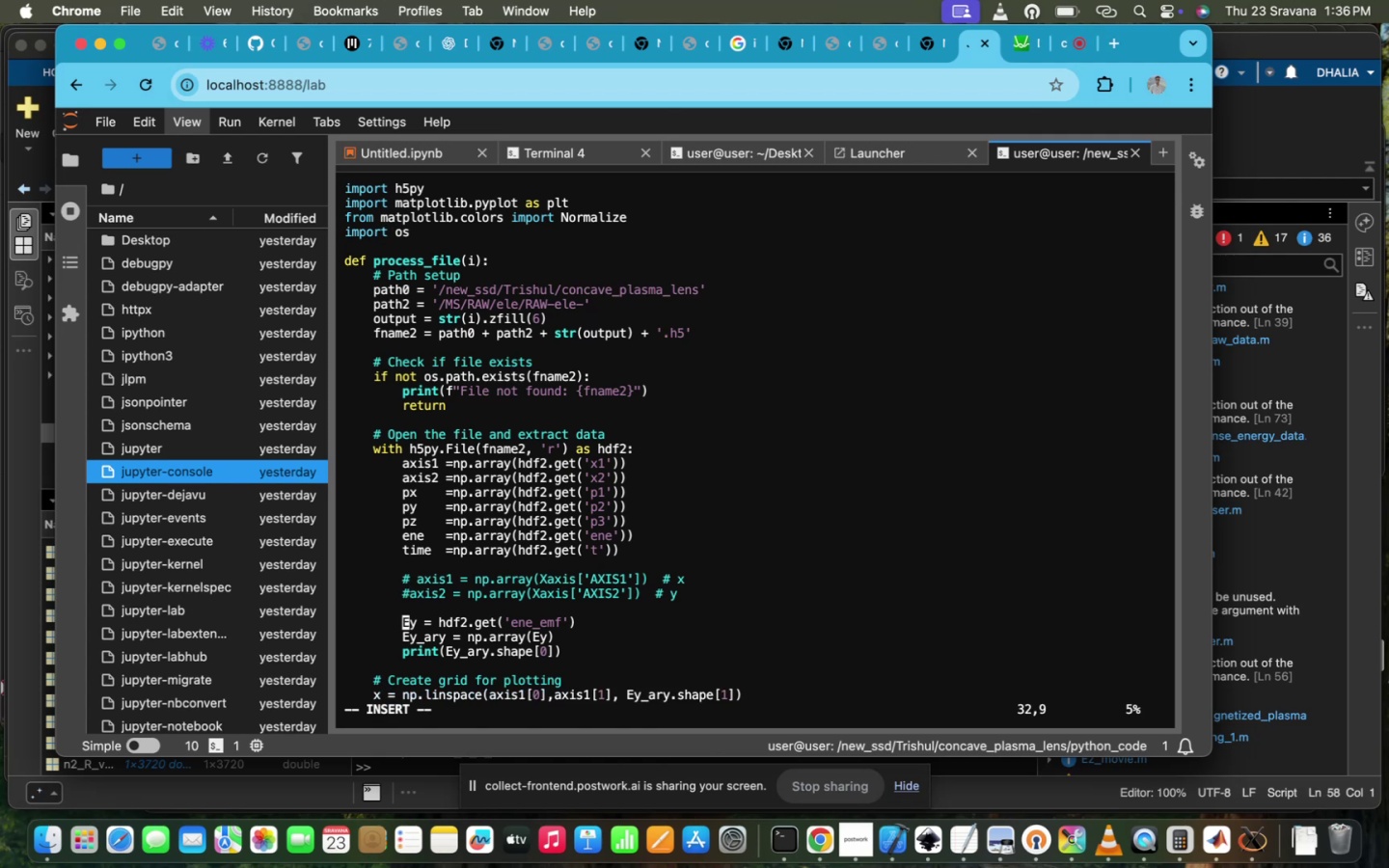 
key(Shift+3)
 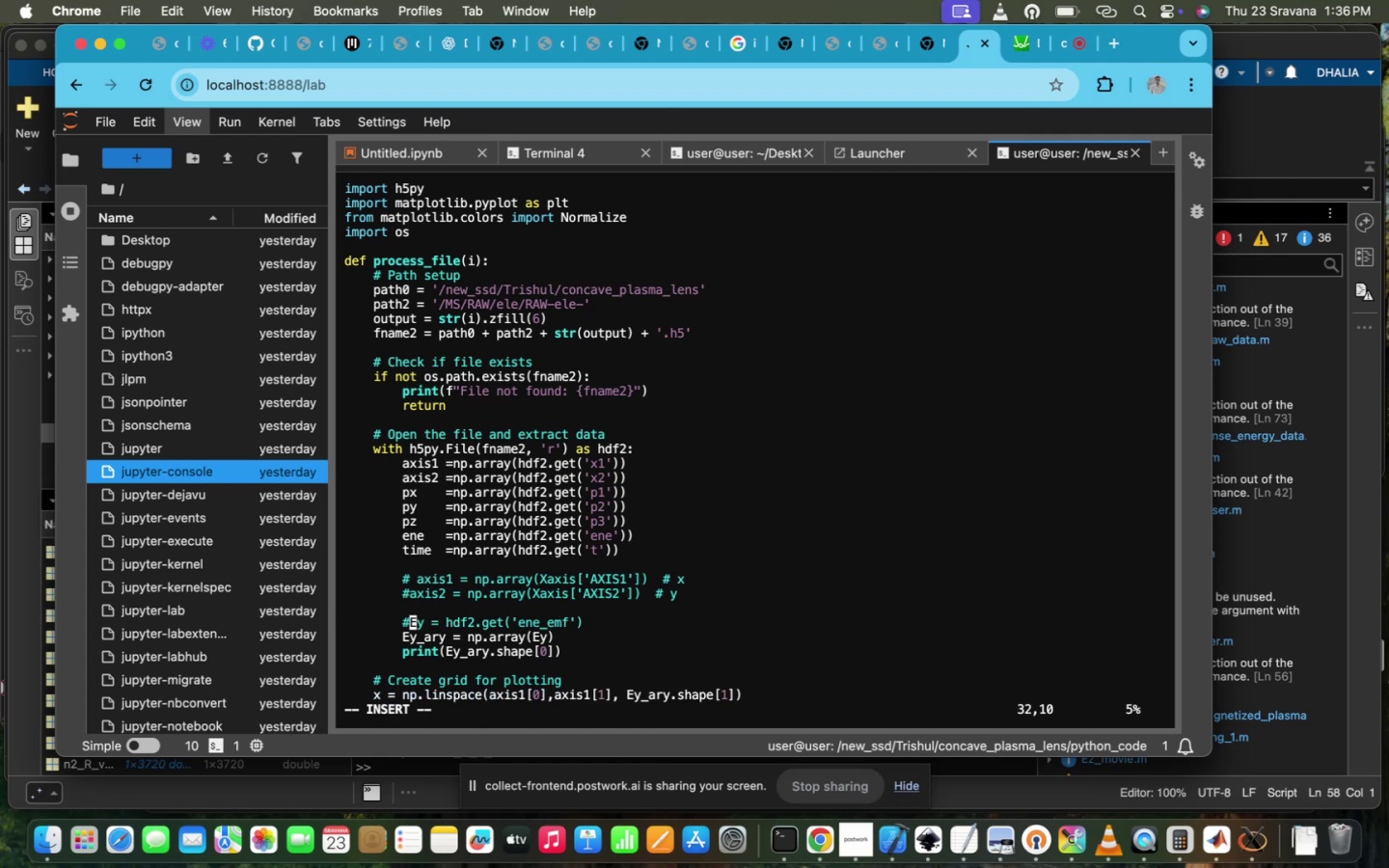 
key(ArrowDown)
 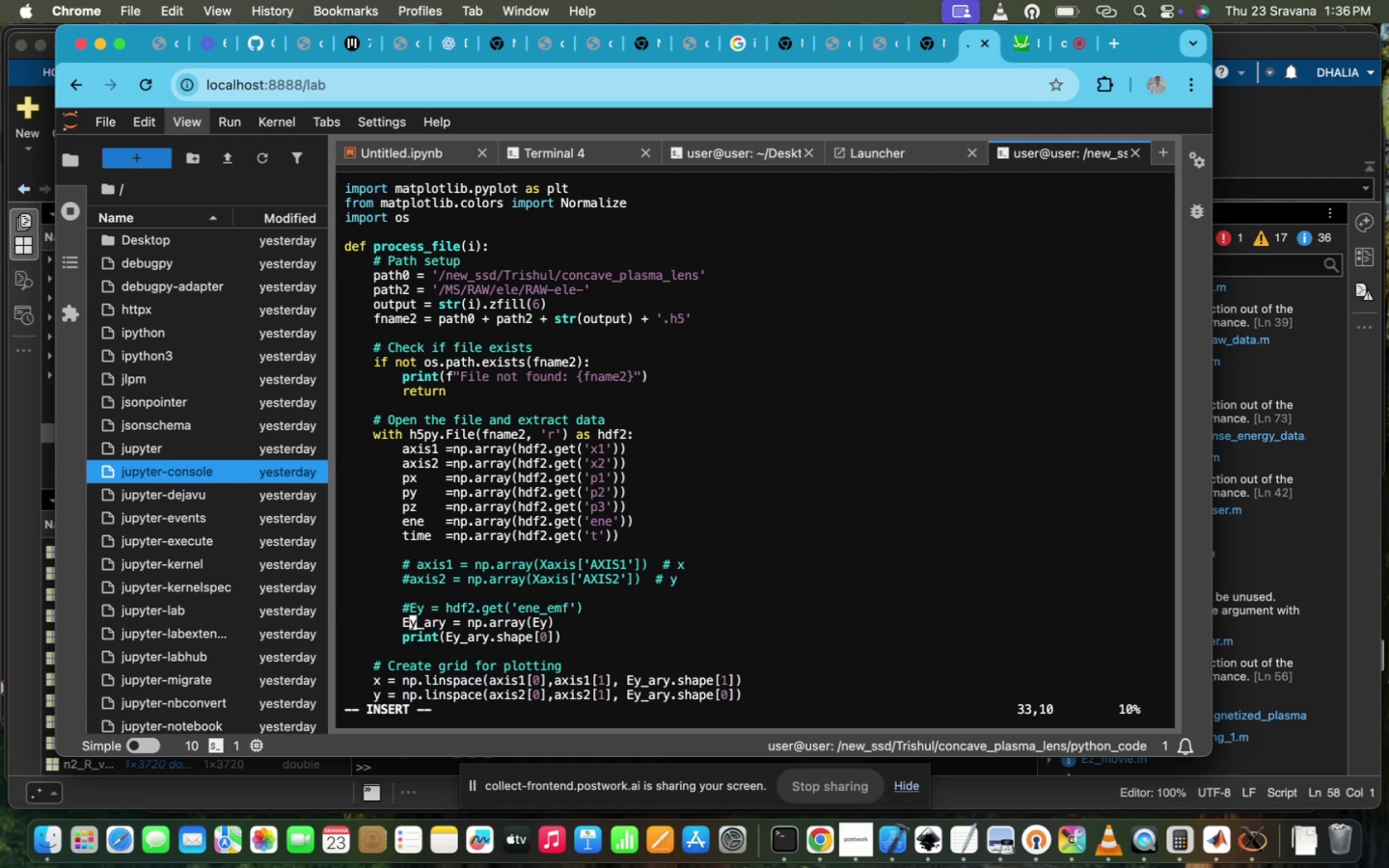 
key(ArrowLeft)
 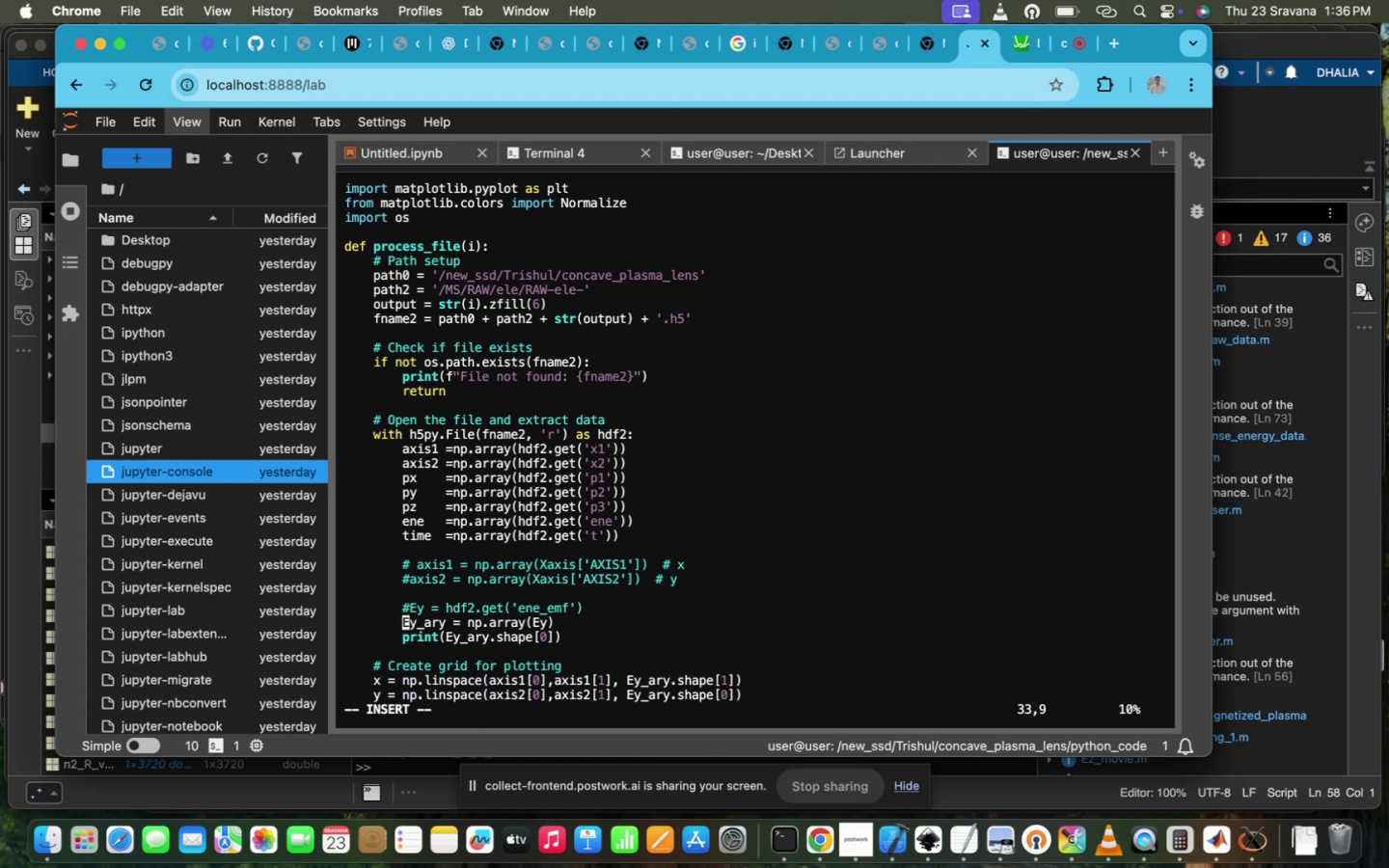 
key(Shift+3)
 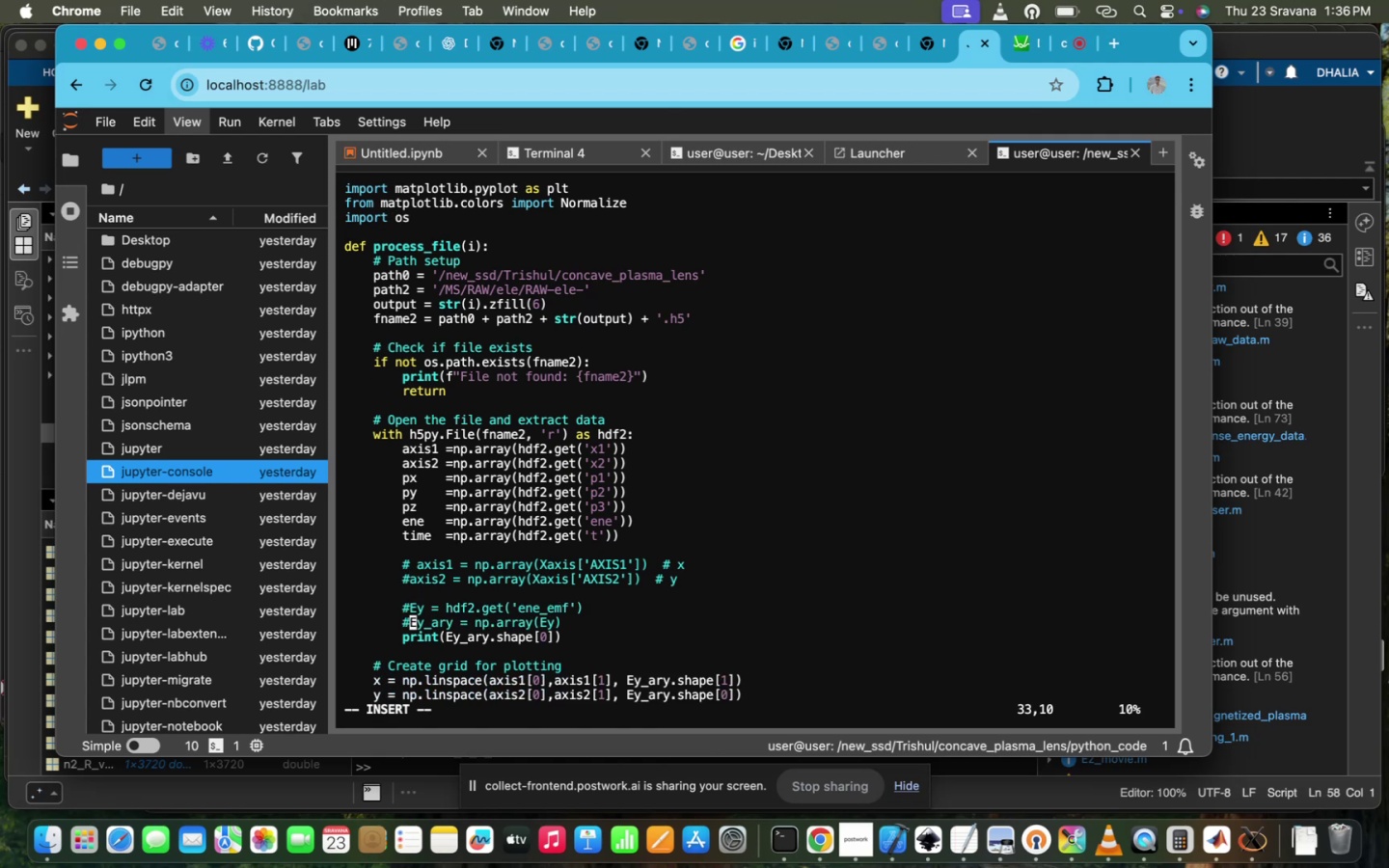 
key(ArrowDown)
 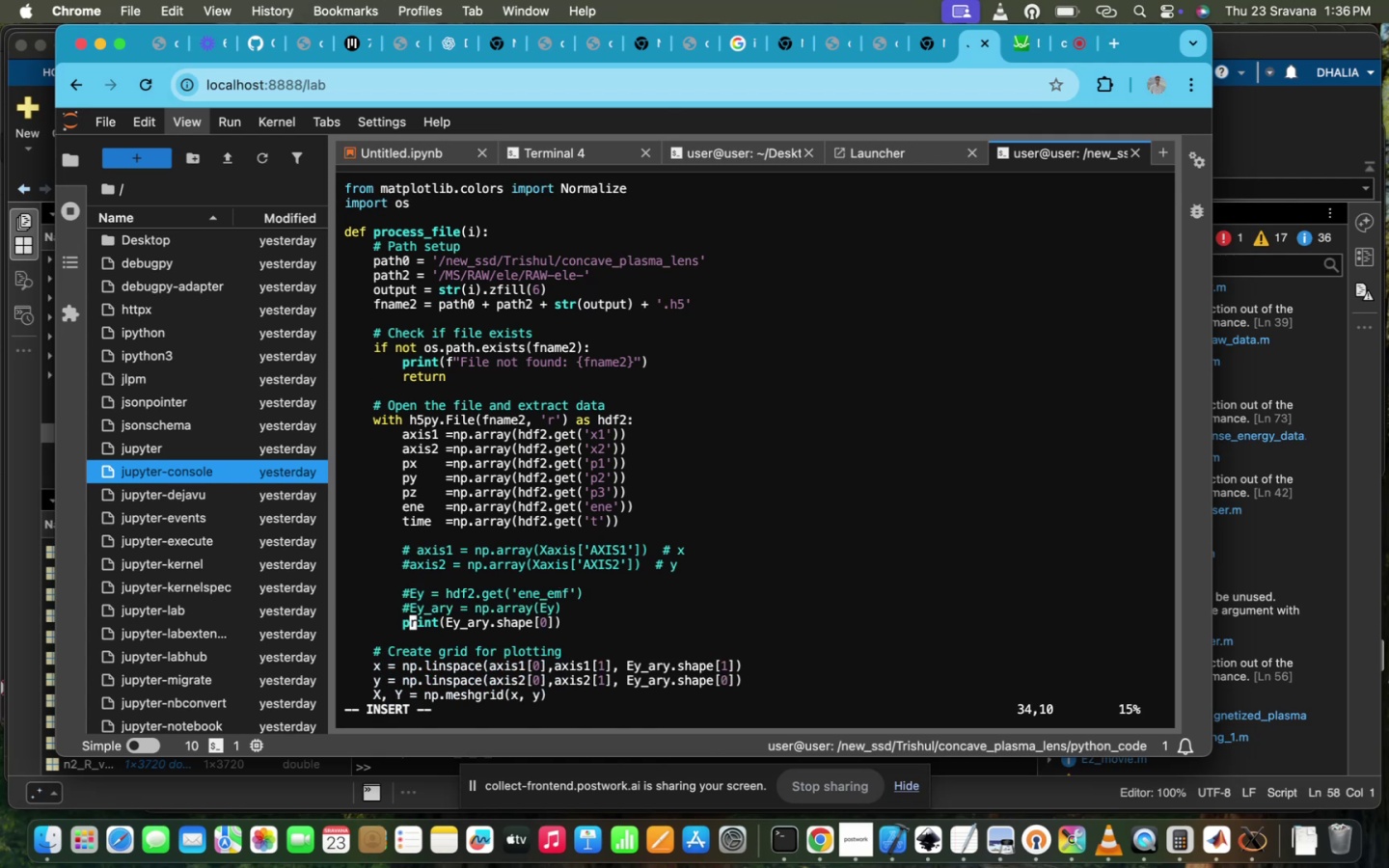 
key(ArrowLeft)
 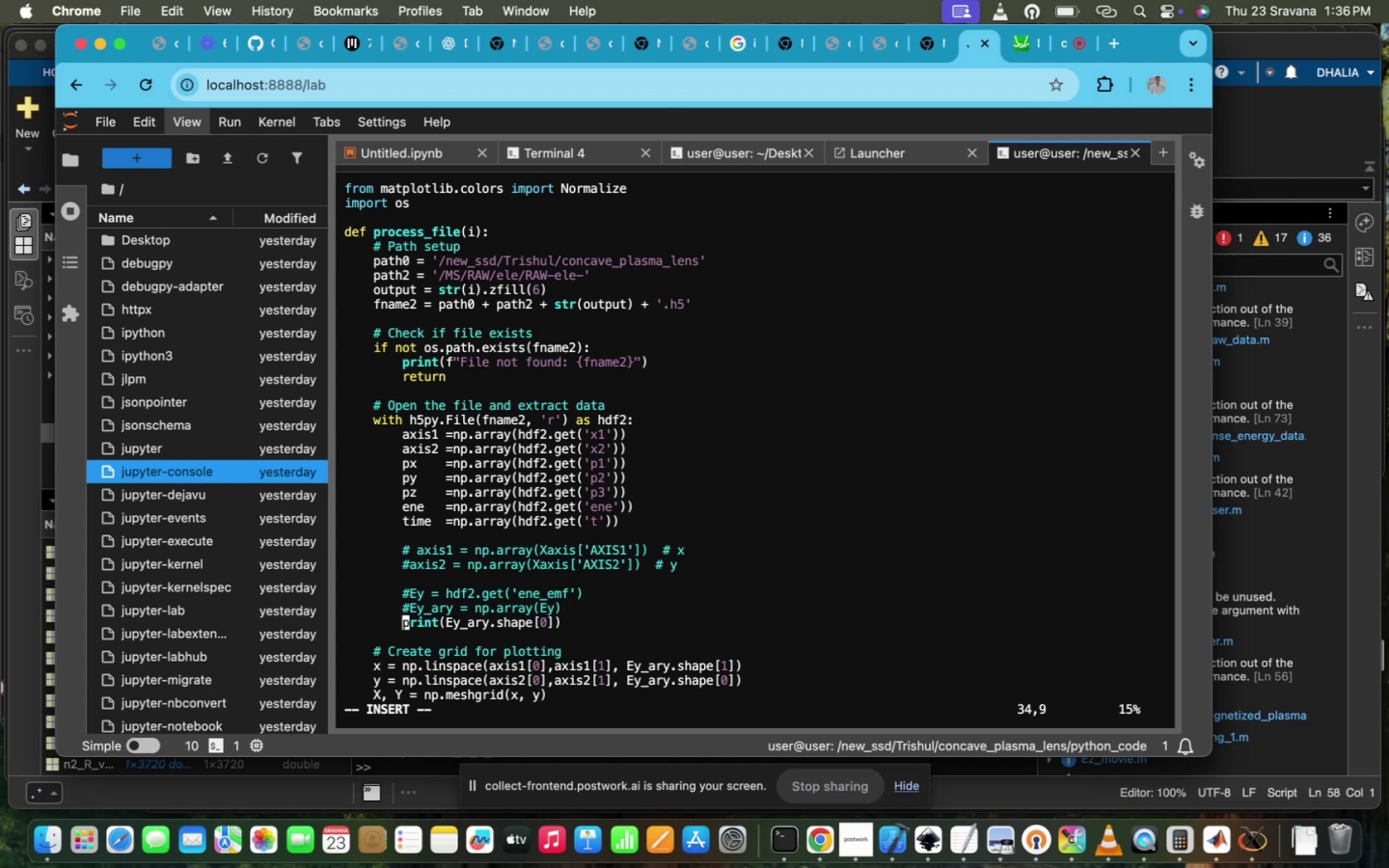 
key(Shift+3)
 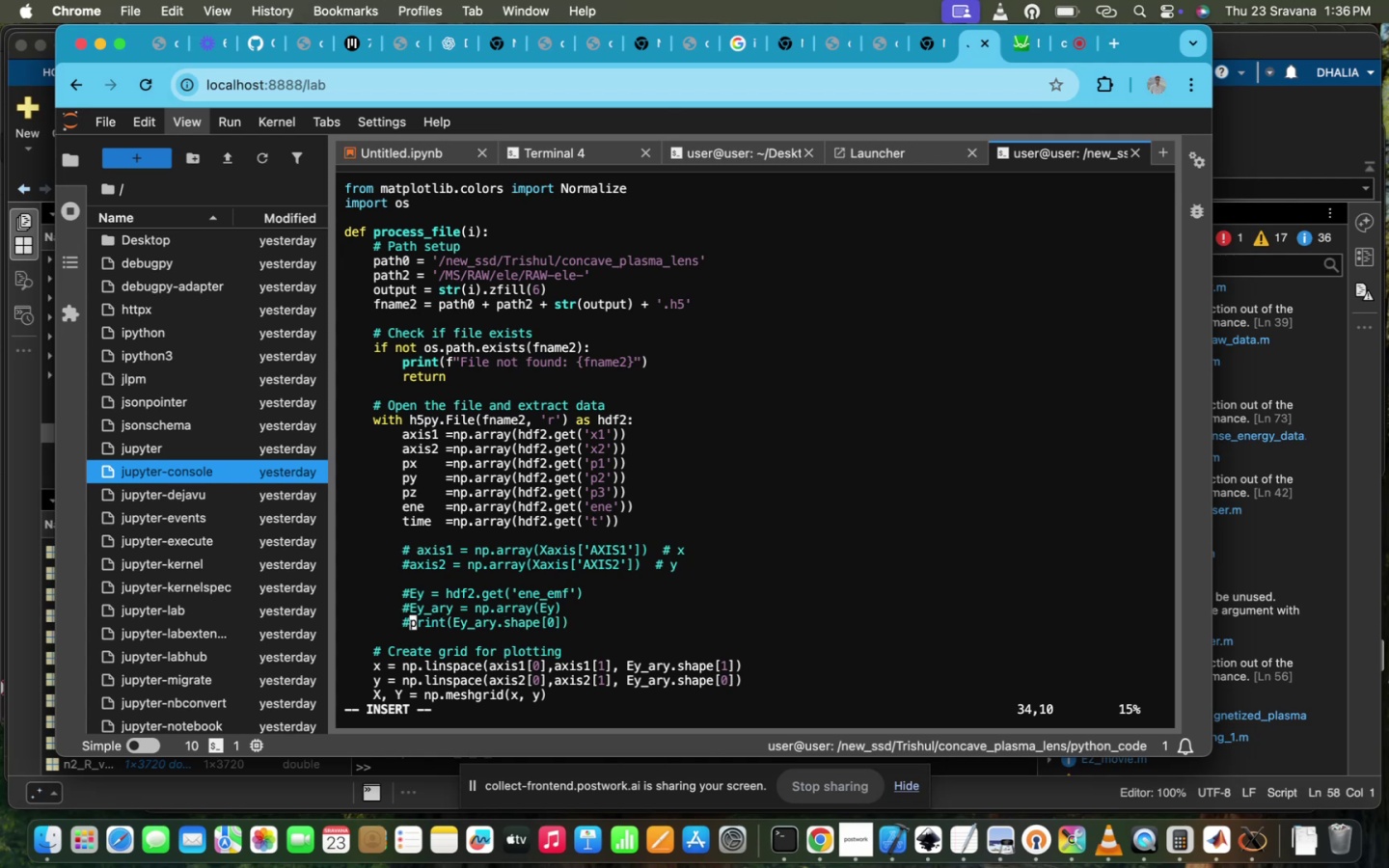 
key(ArrowDown)
 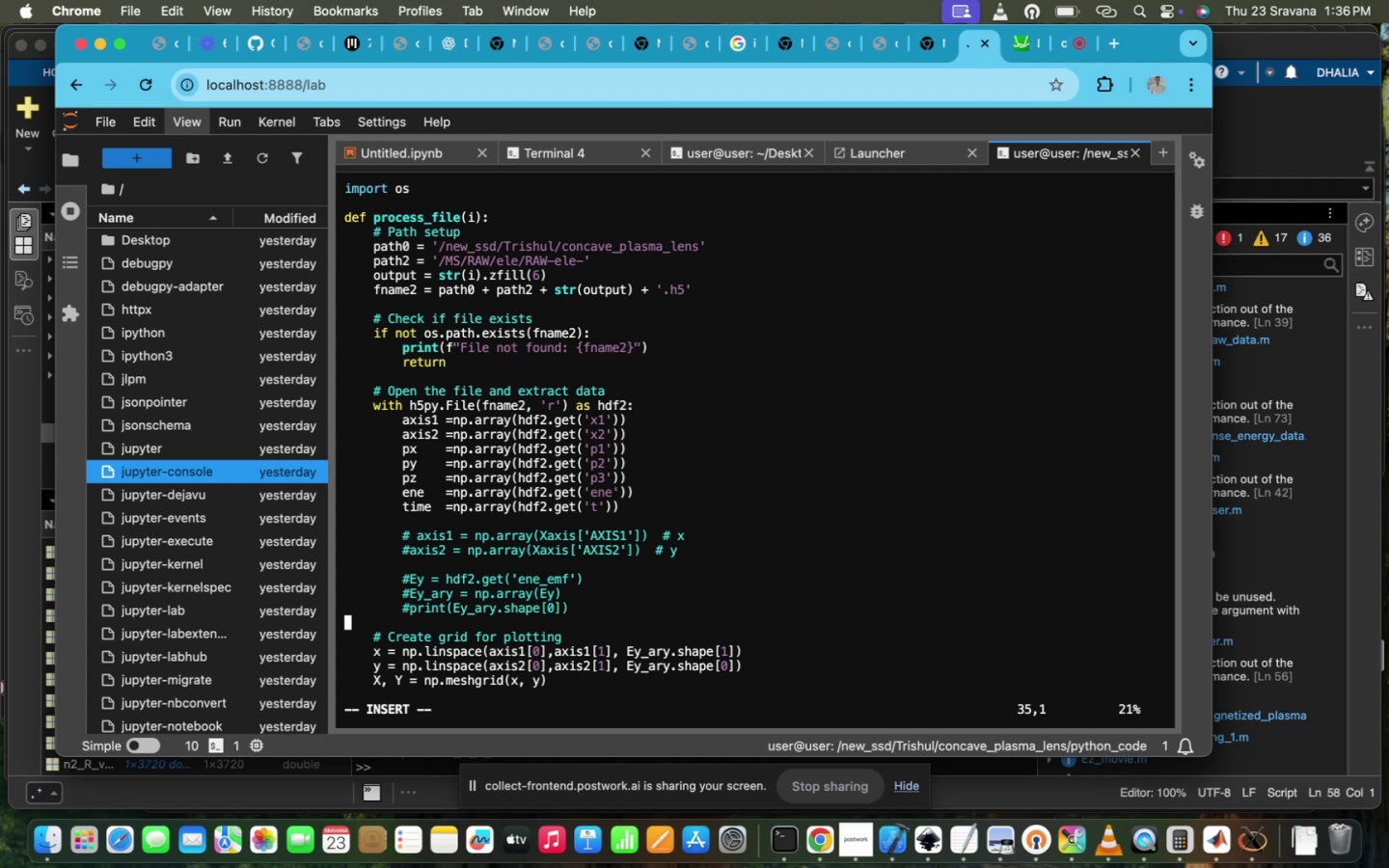 
hold_key(key=ArrowDown, duration=0.44)
 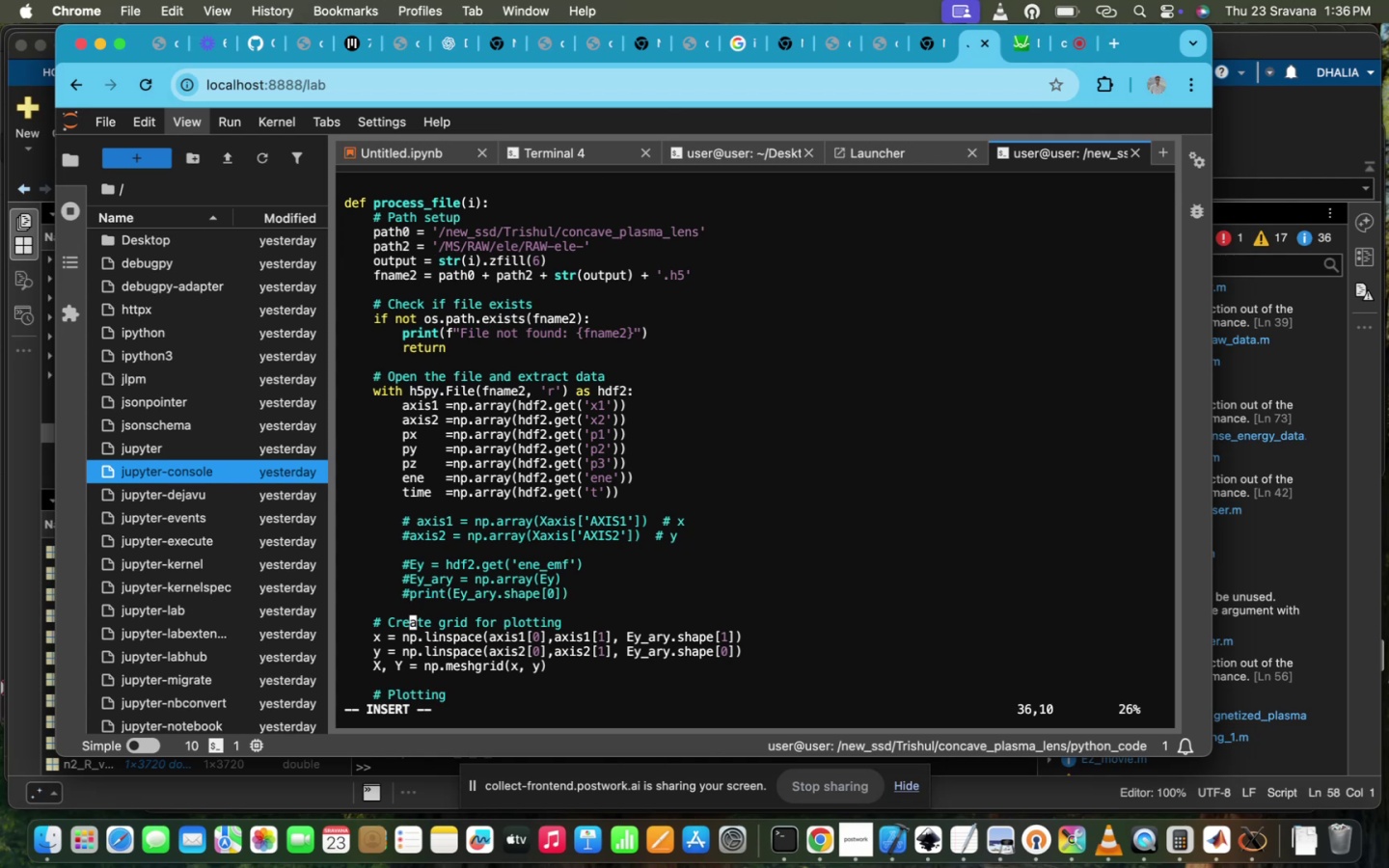 
key(ArrowDown)
 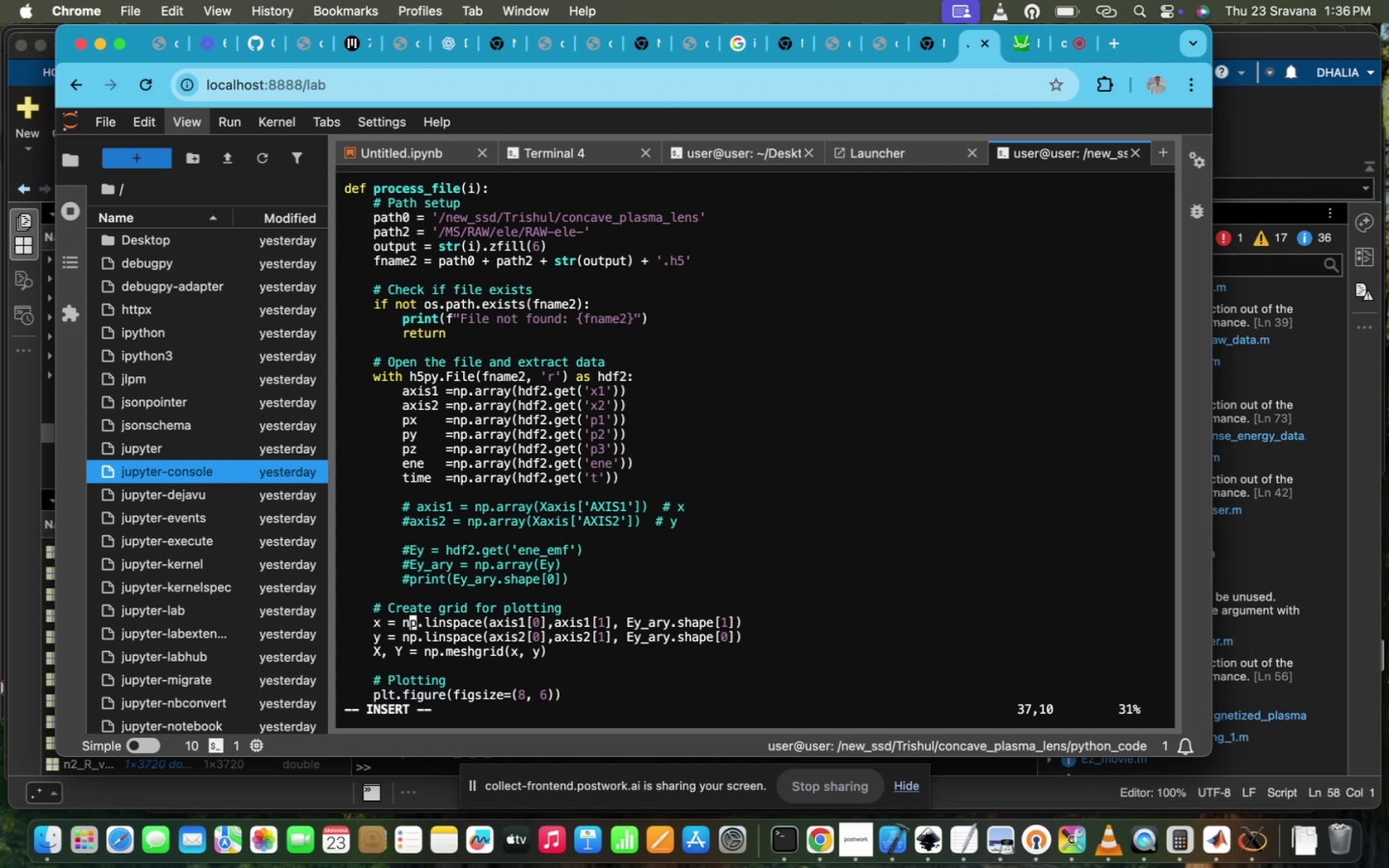 
key(ArrowLeft)
 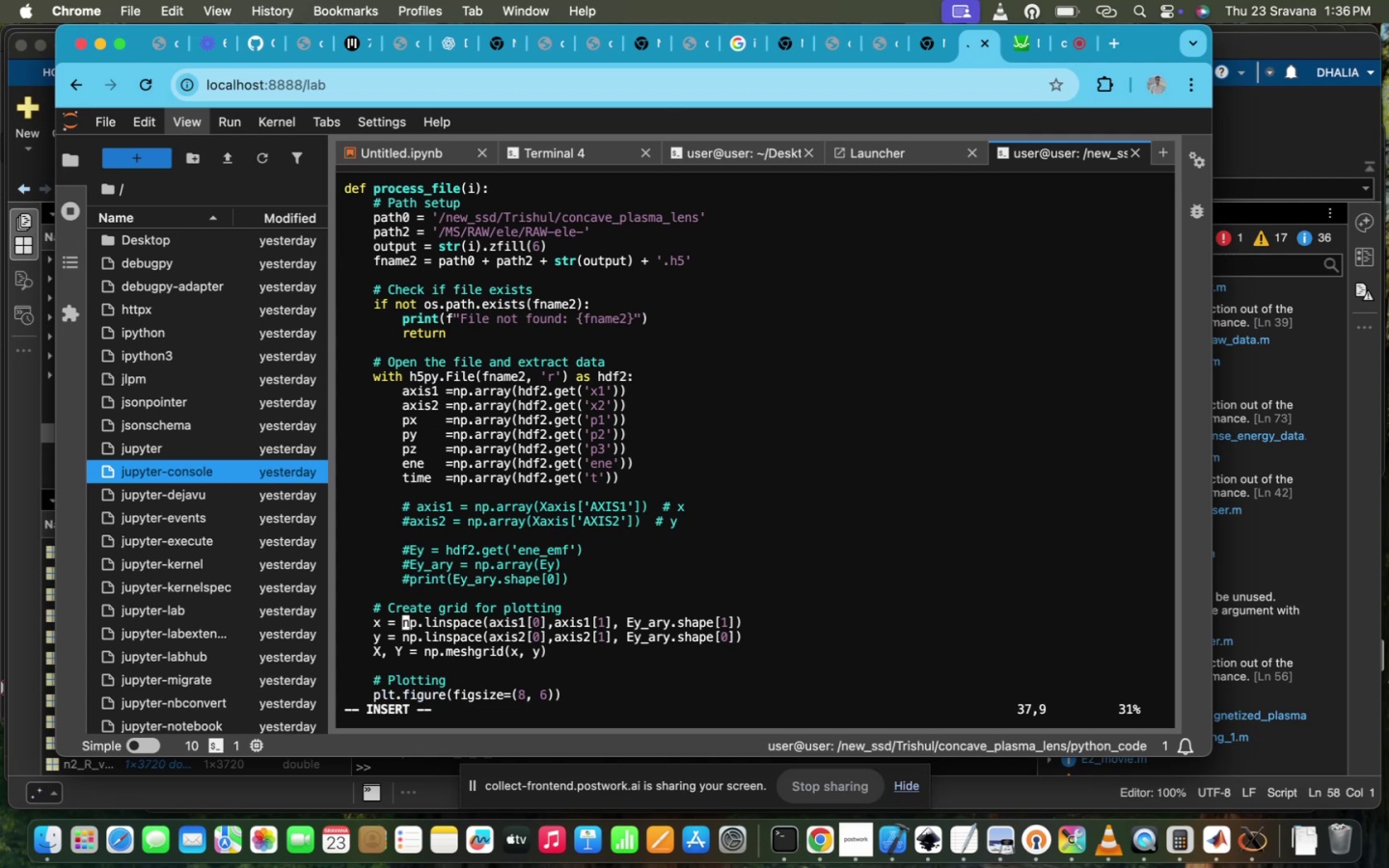 
key(ArrowLeft)
 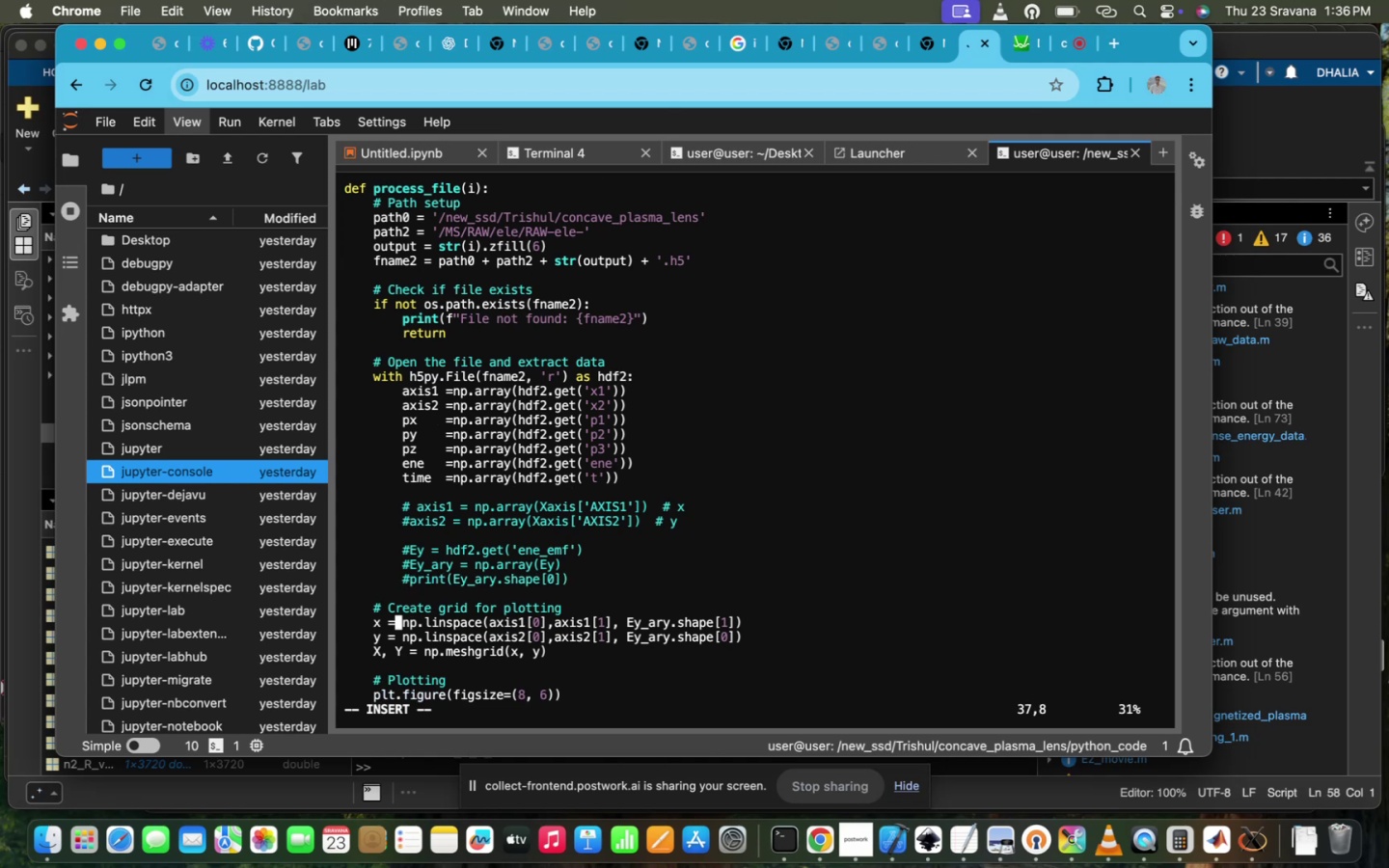 
key(ArrowLeft)
 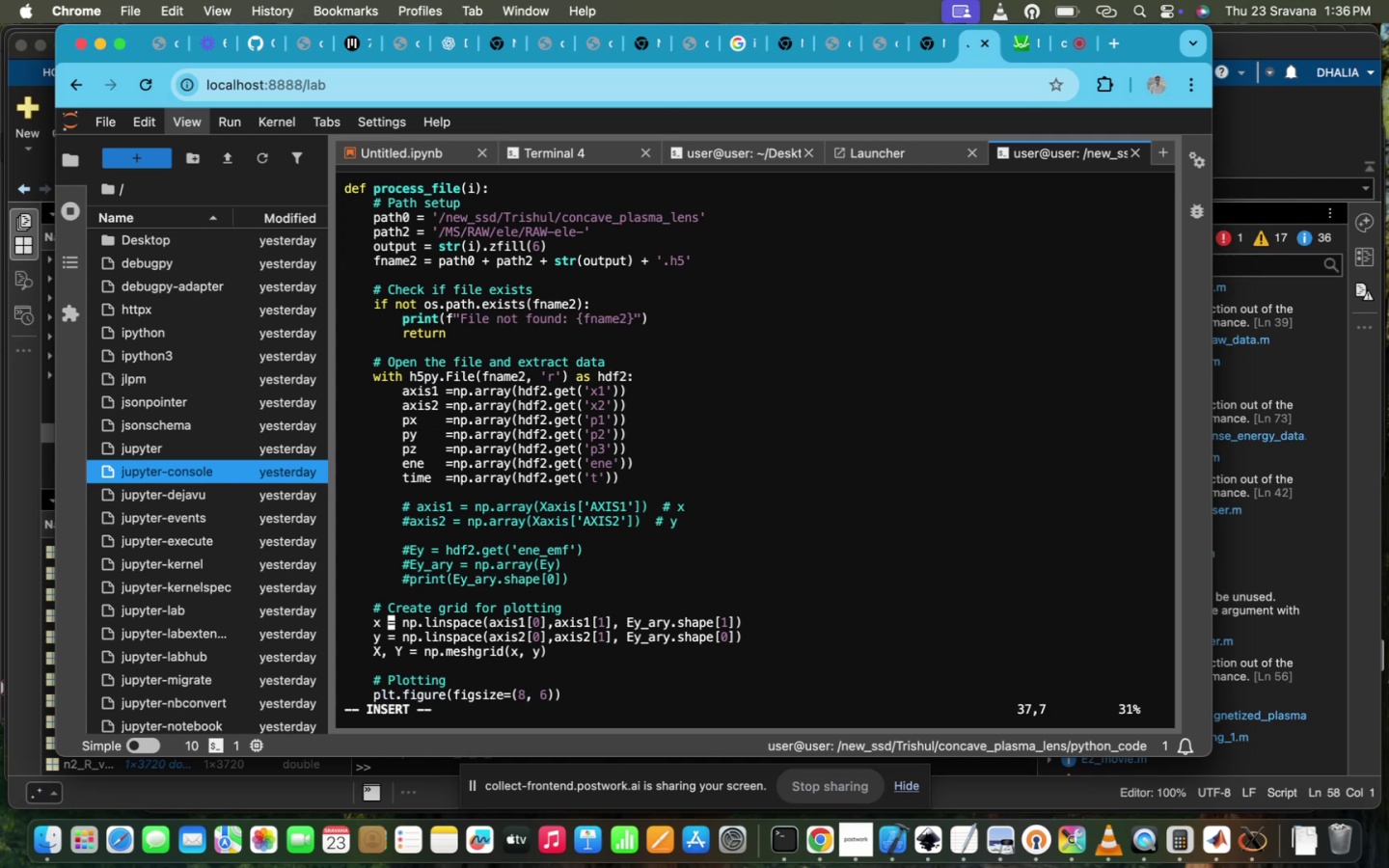 
key(ArrowLeft)
 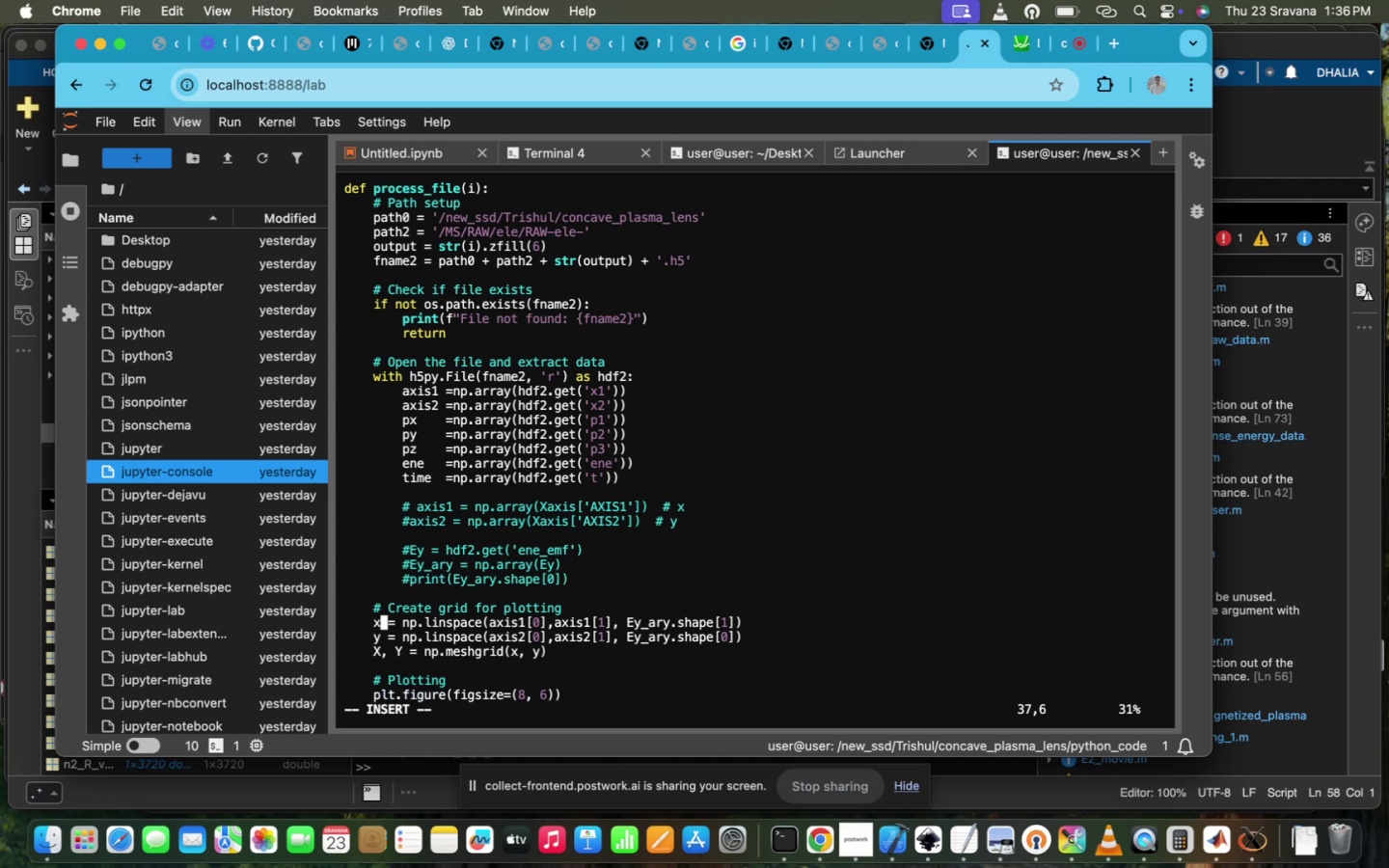 
key(ArrowLeft)
 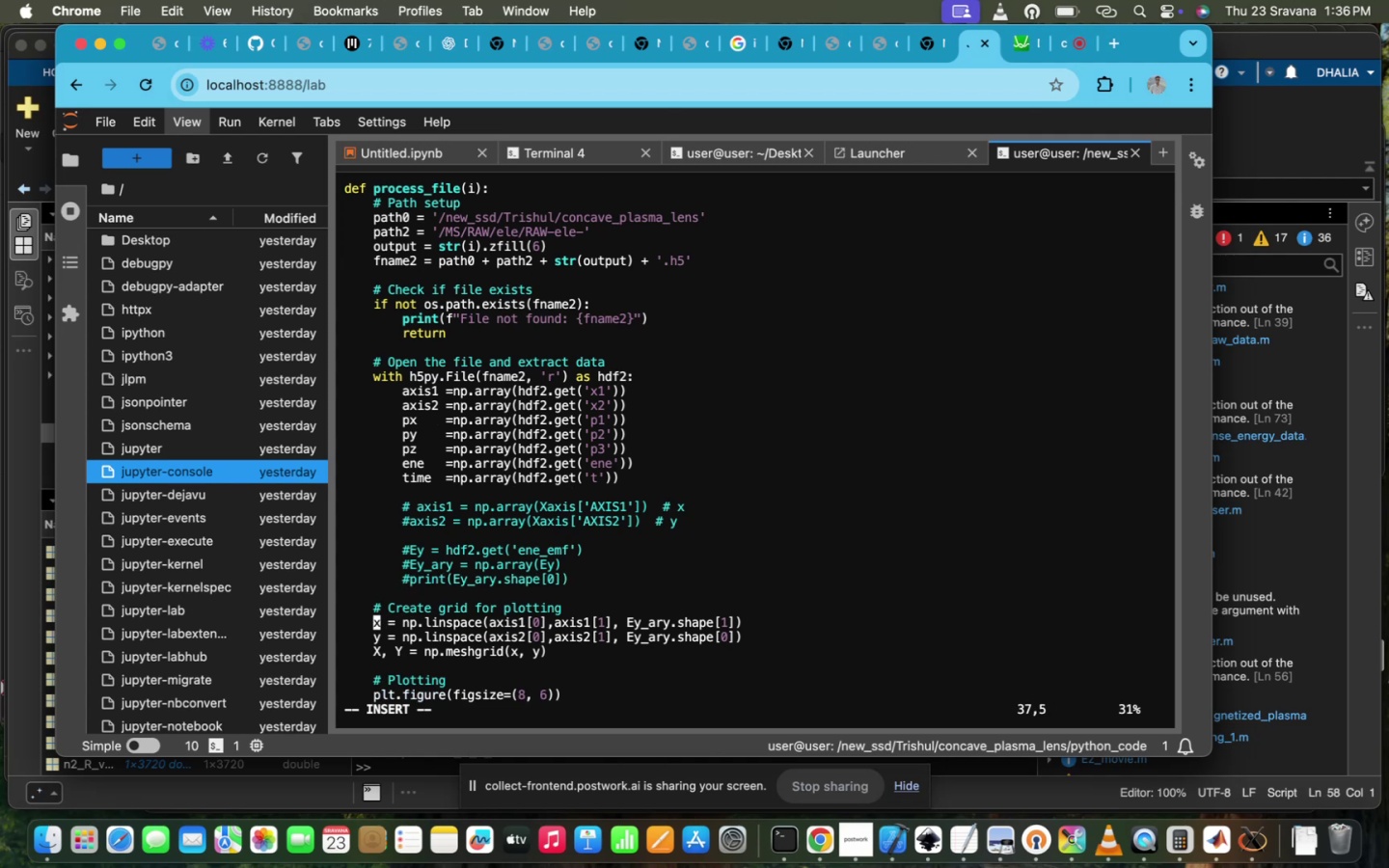 
key(Shift+3)
 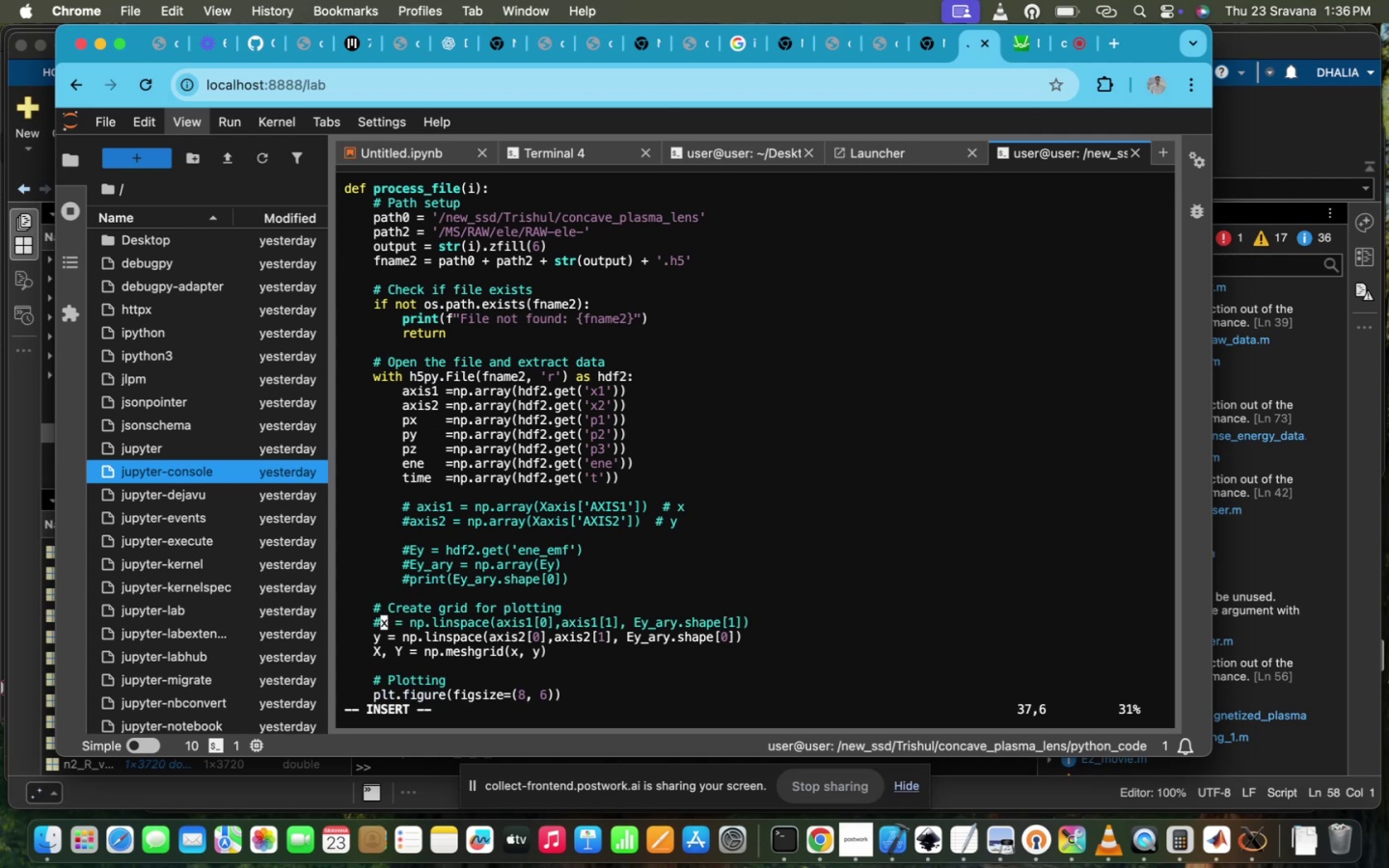 
key(ArrowDown)
 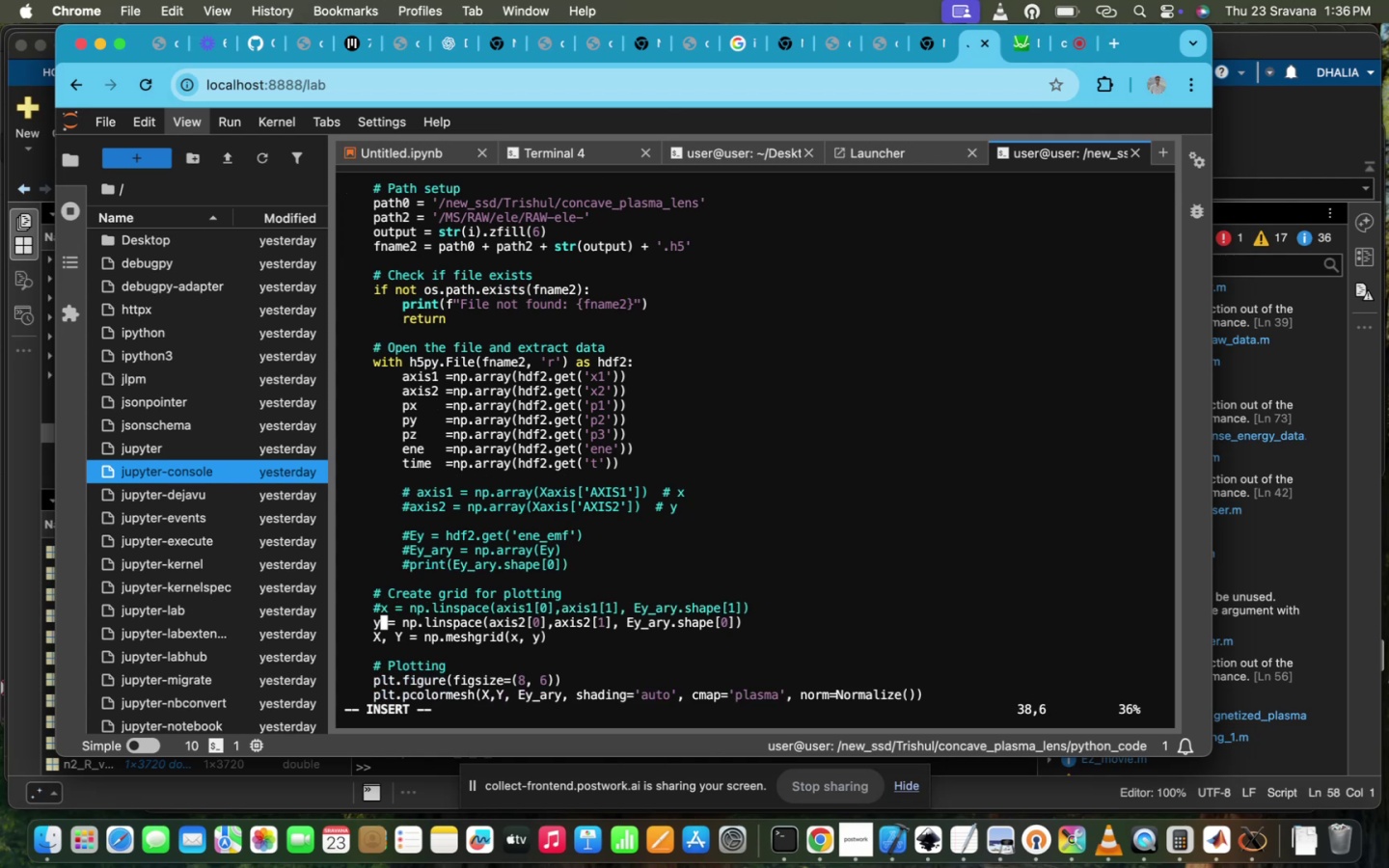 
key(ArrowLeft)
 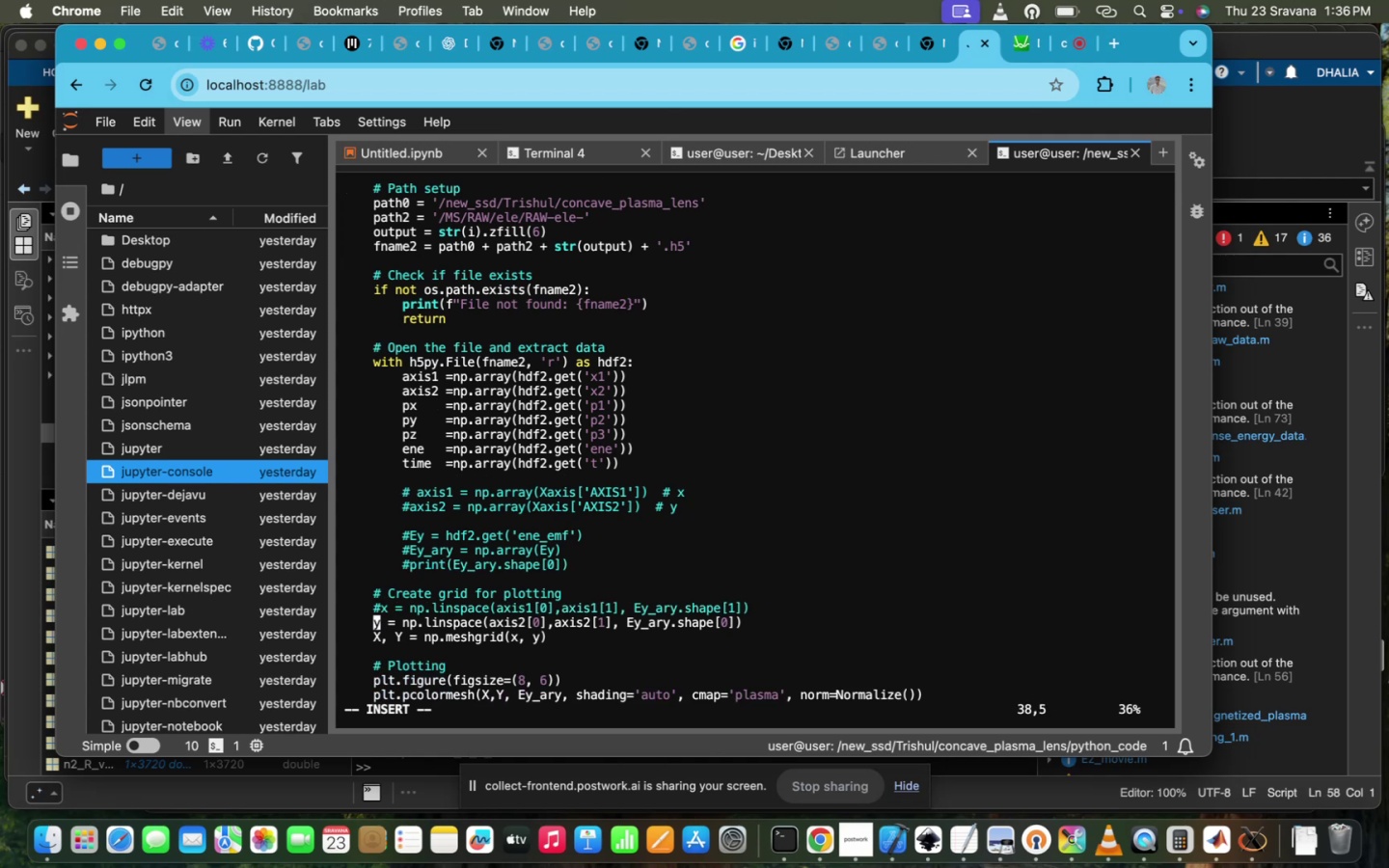 
key(Shift+3)
 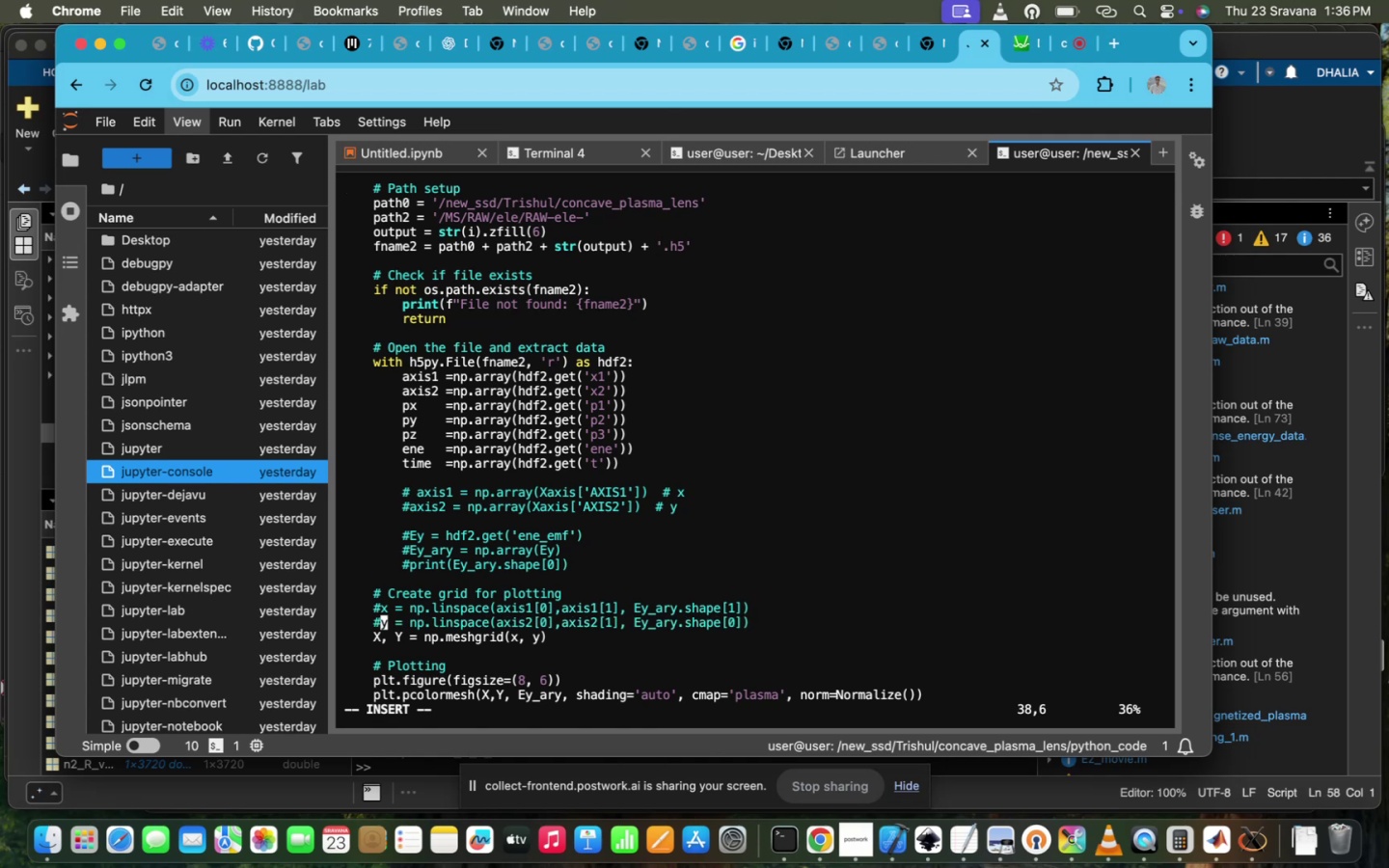 
key(ArrowDown)
 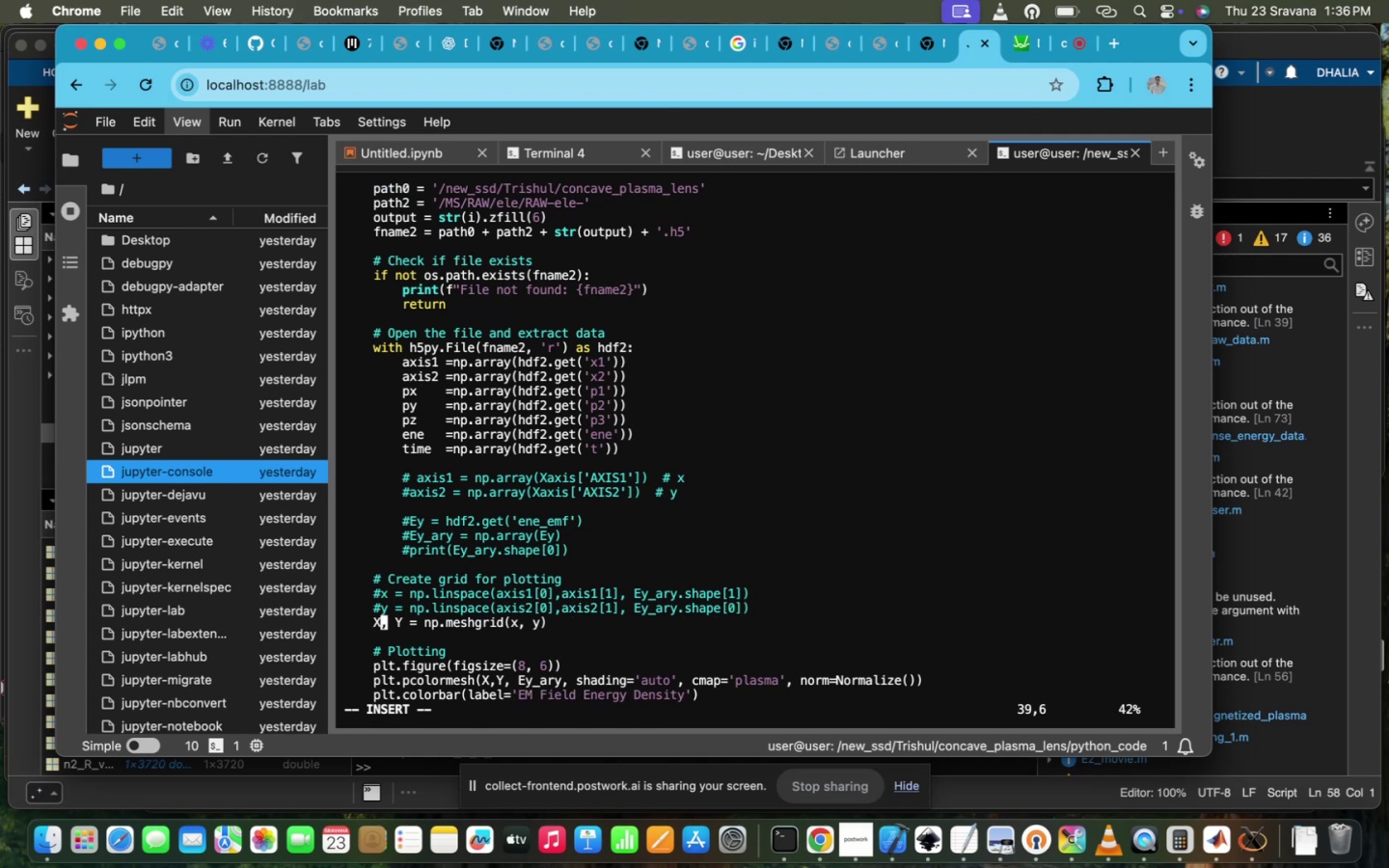 
key(ArrowLeft)
 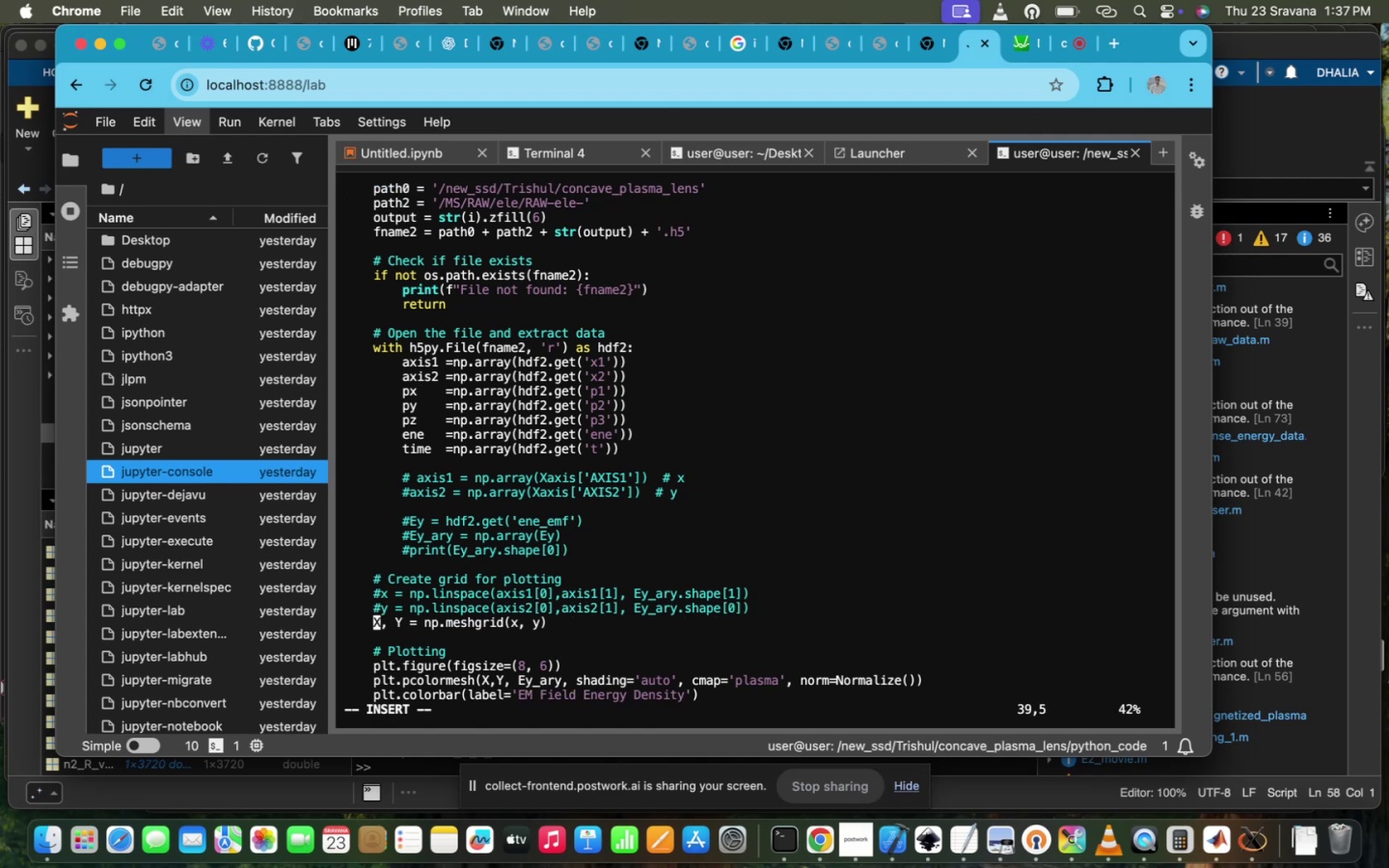 
key(Shift+3)
 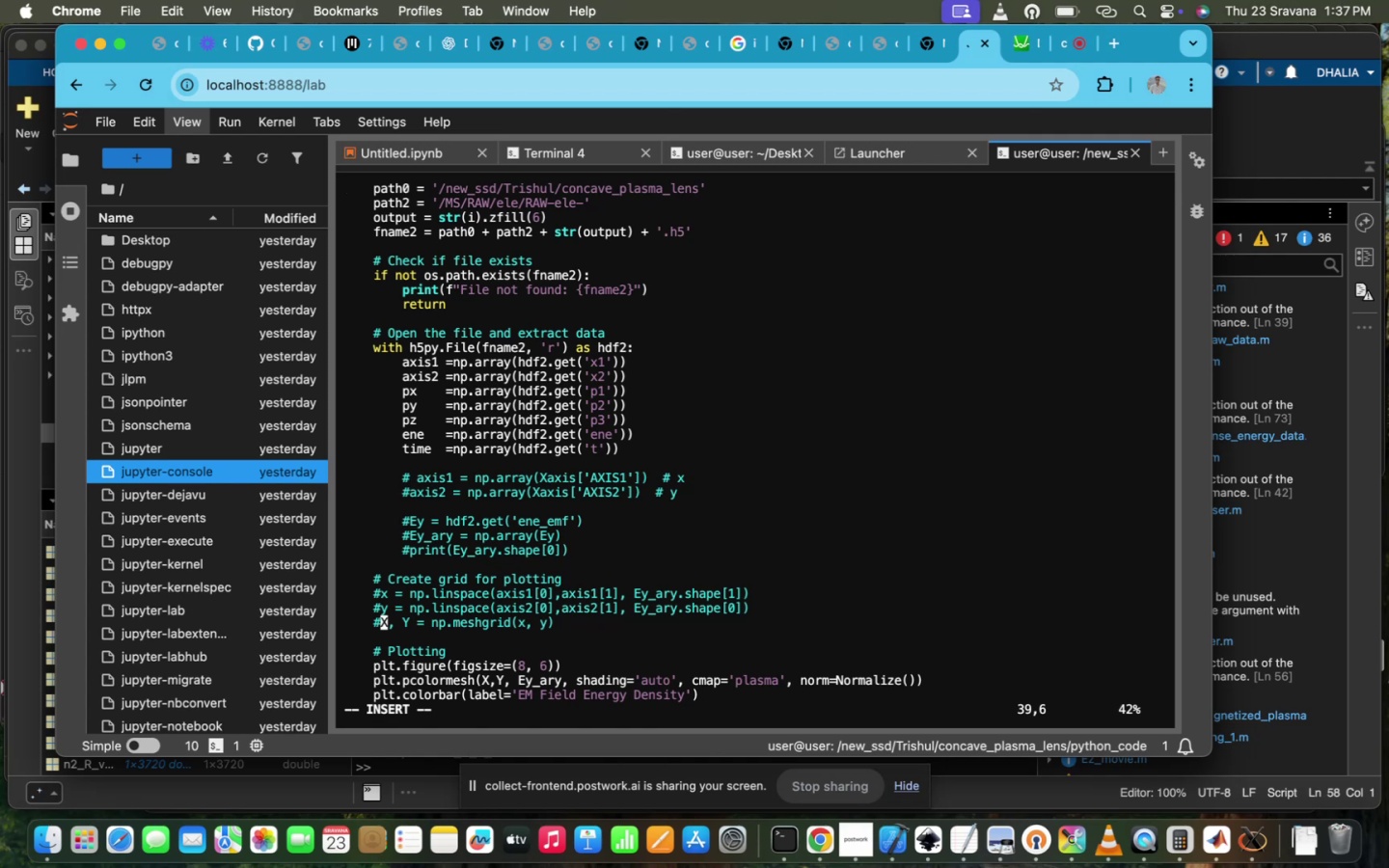 
wait(18.09)
 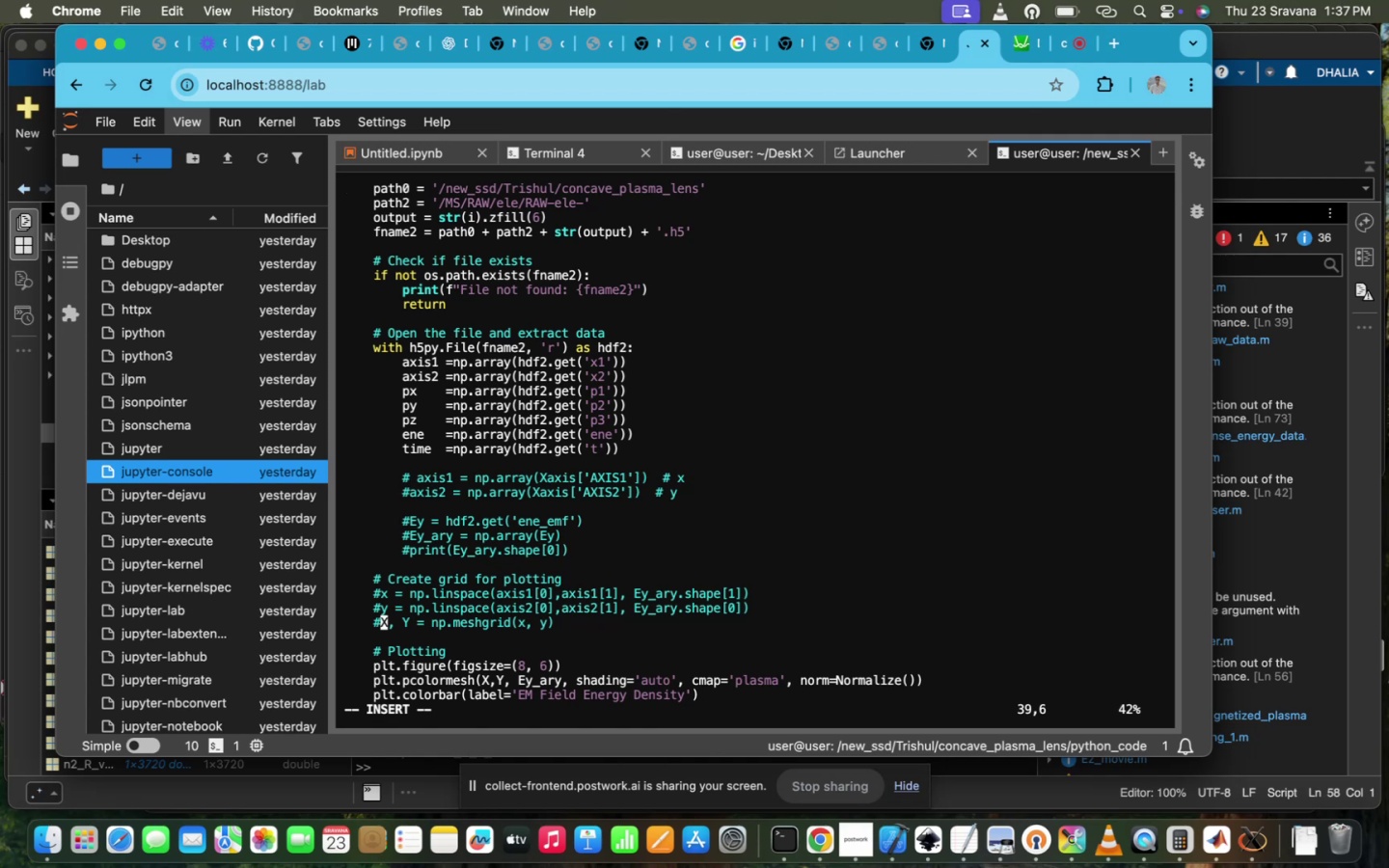 
hold_key(key=ArrowUp, duration=1.38)
 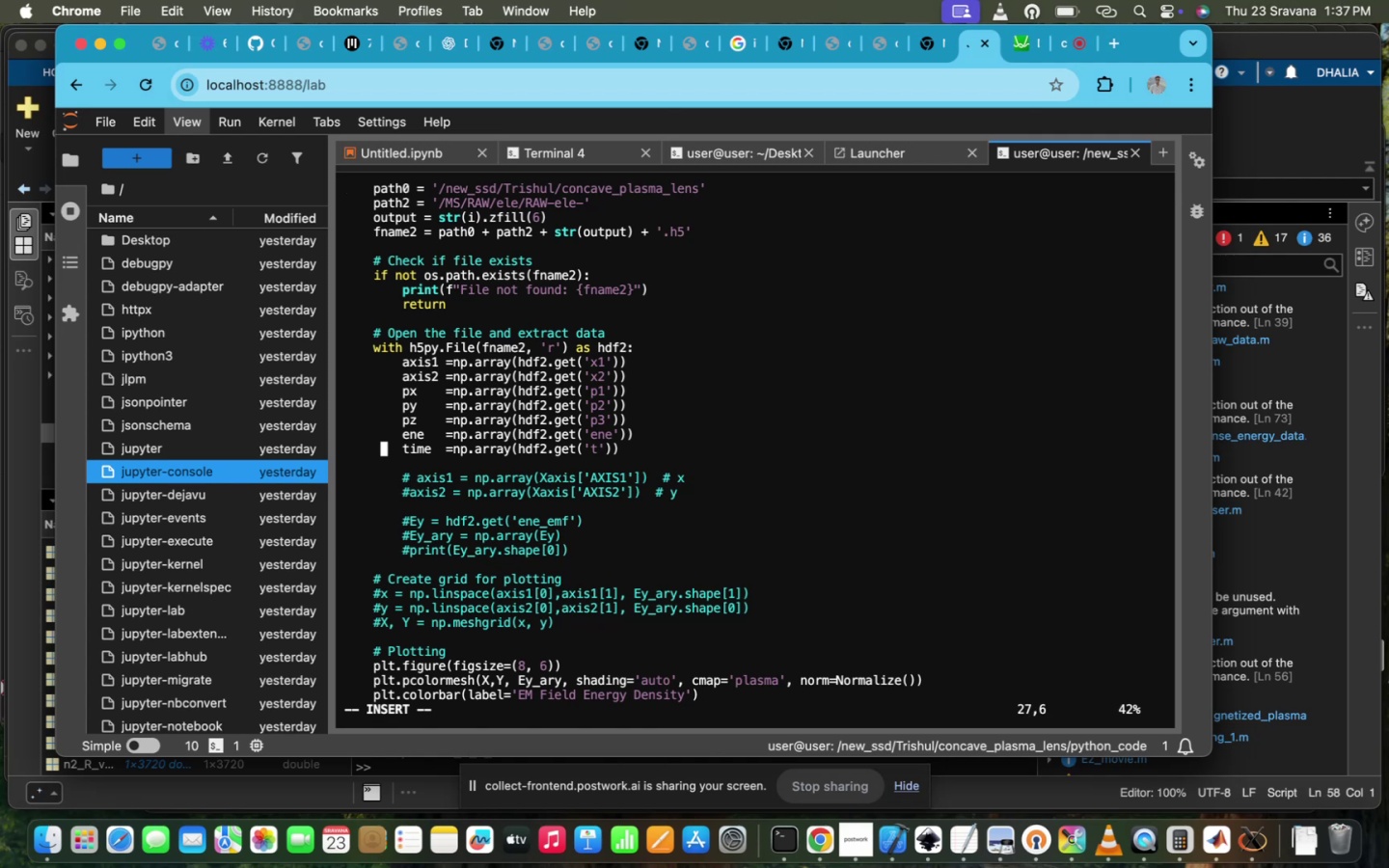 
key(ArrowRight)
 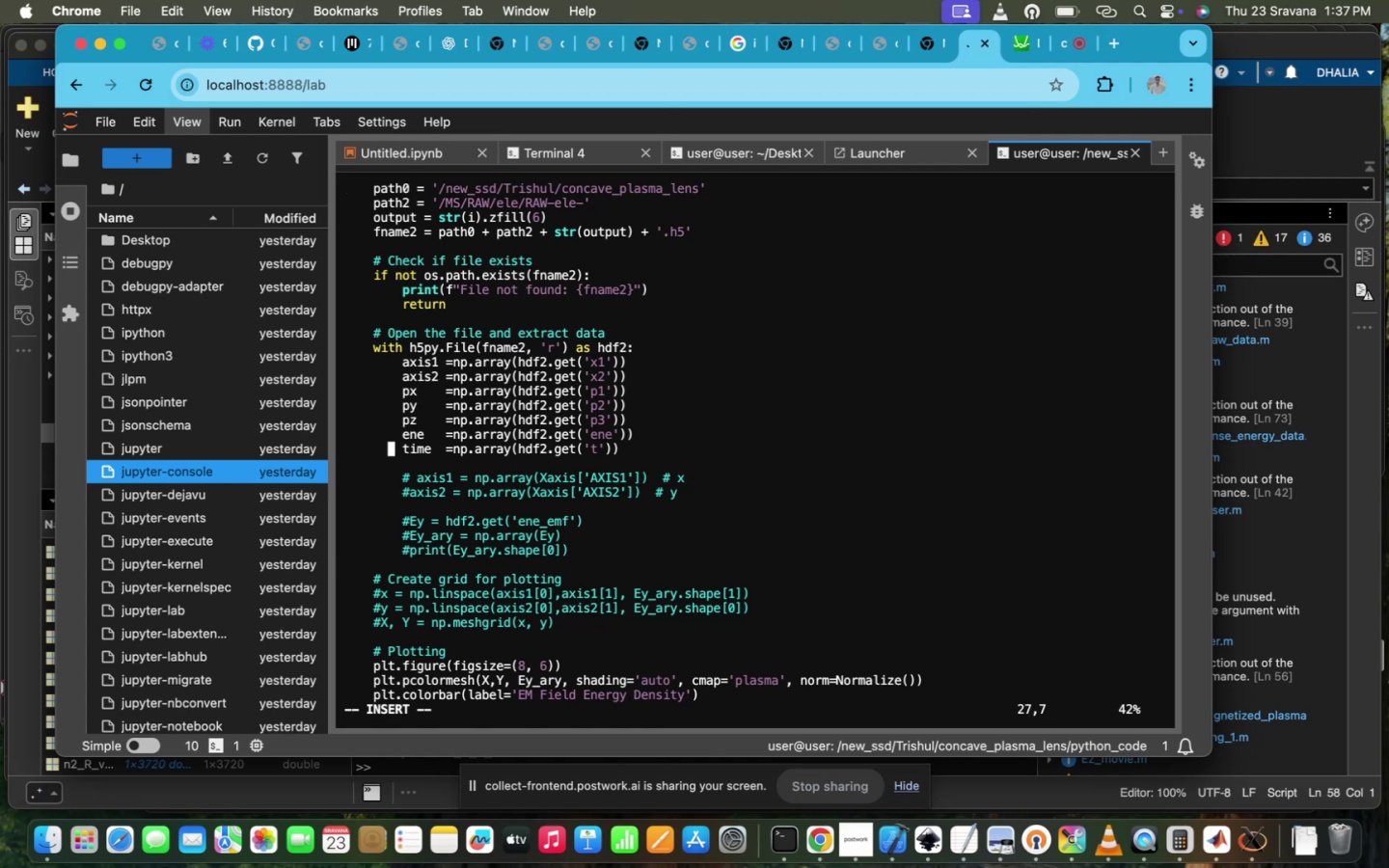 
key(ArrowRight)
 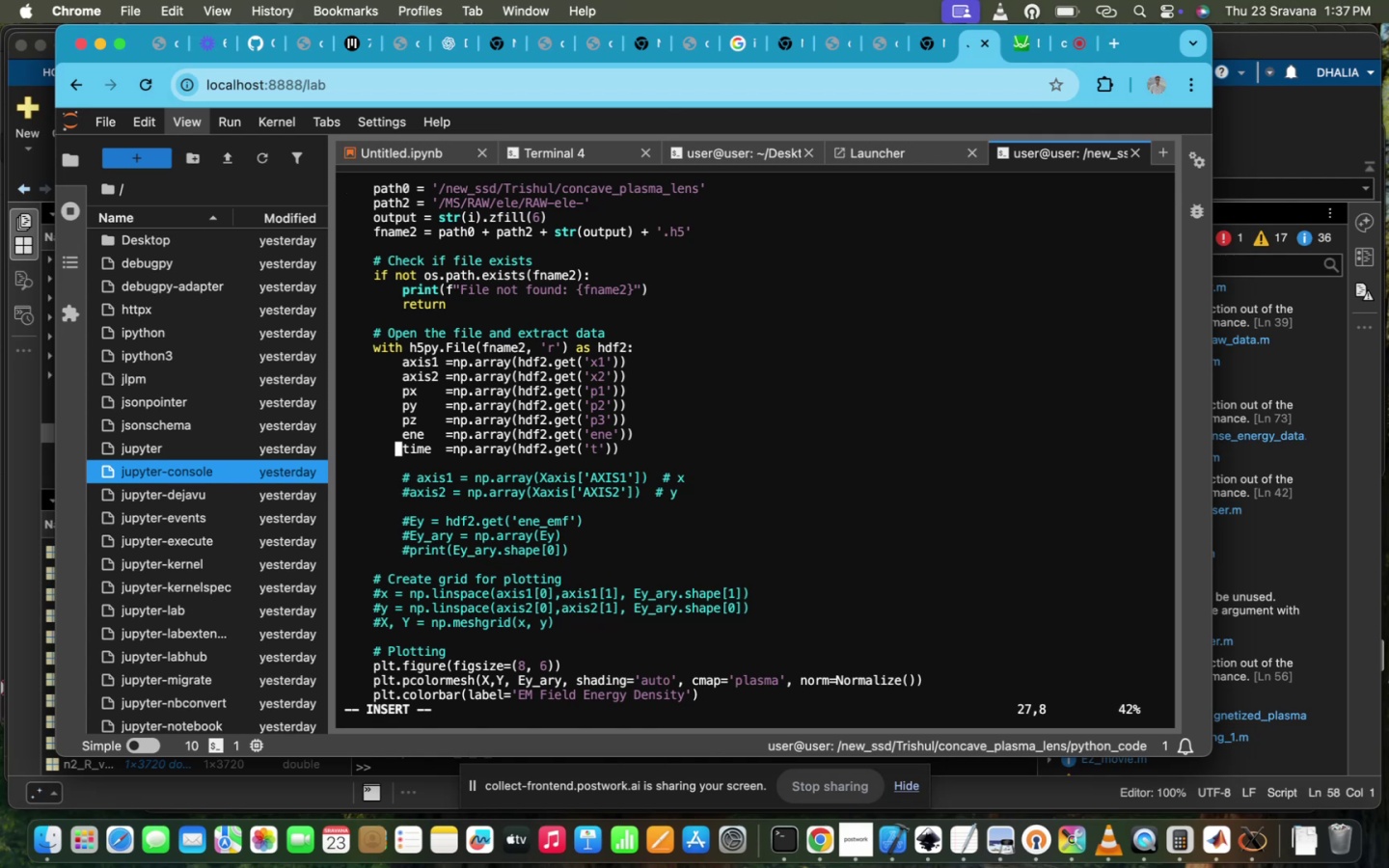 
key(ArrowRight)
 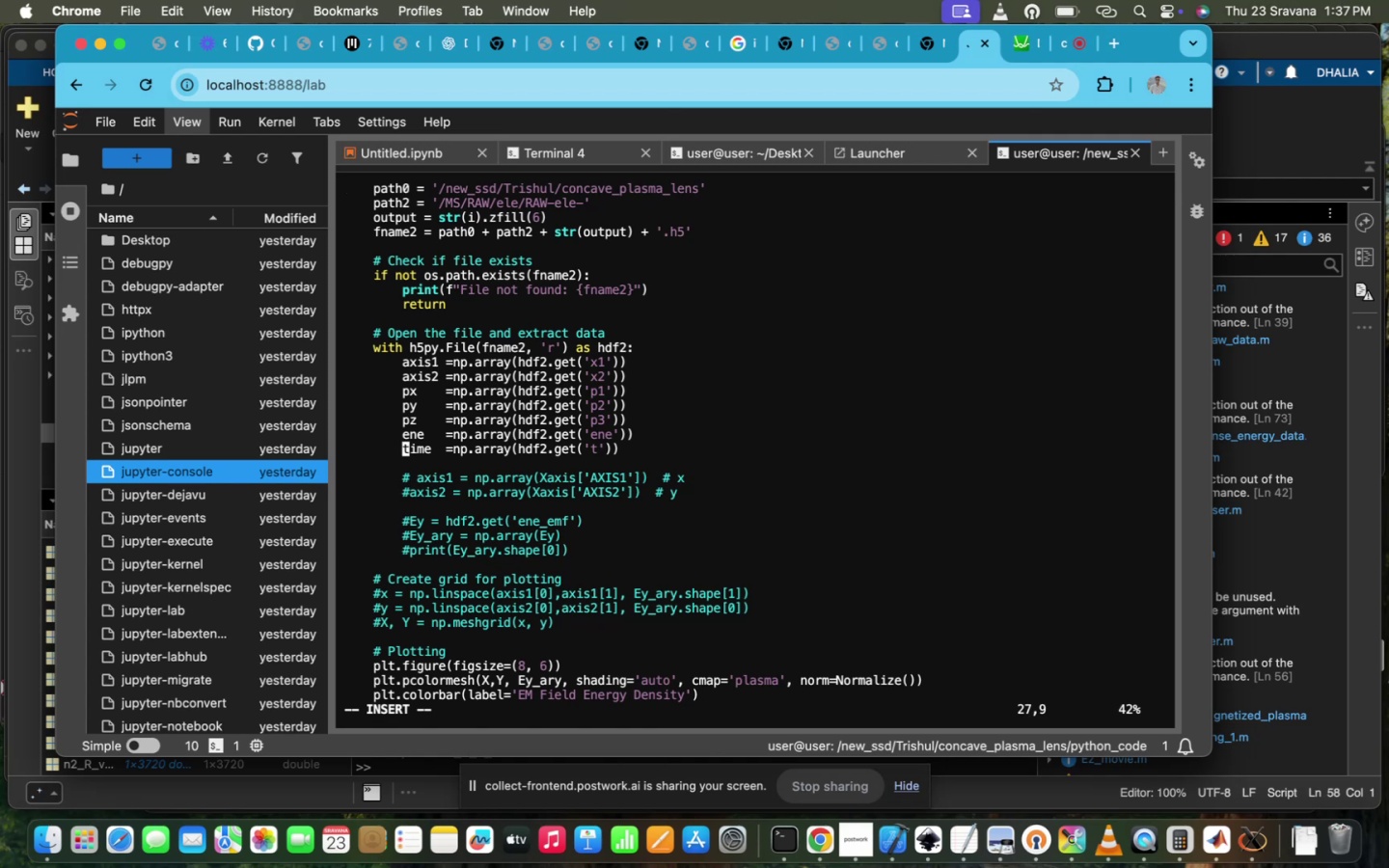 
key(Shift+3)
 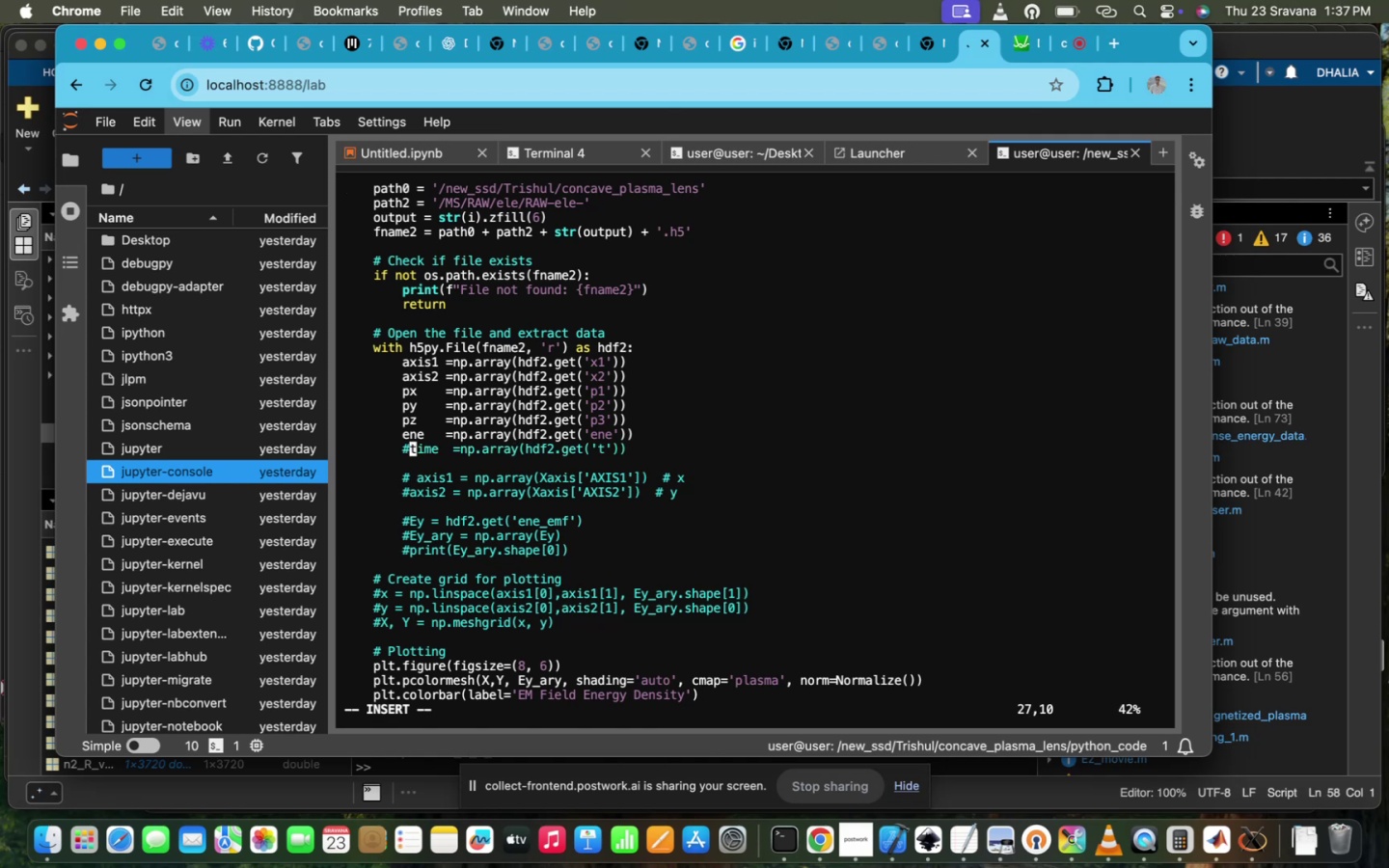 
hold_key(key=ArrowUp, duration=0.37)
 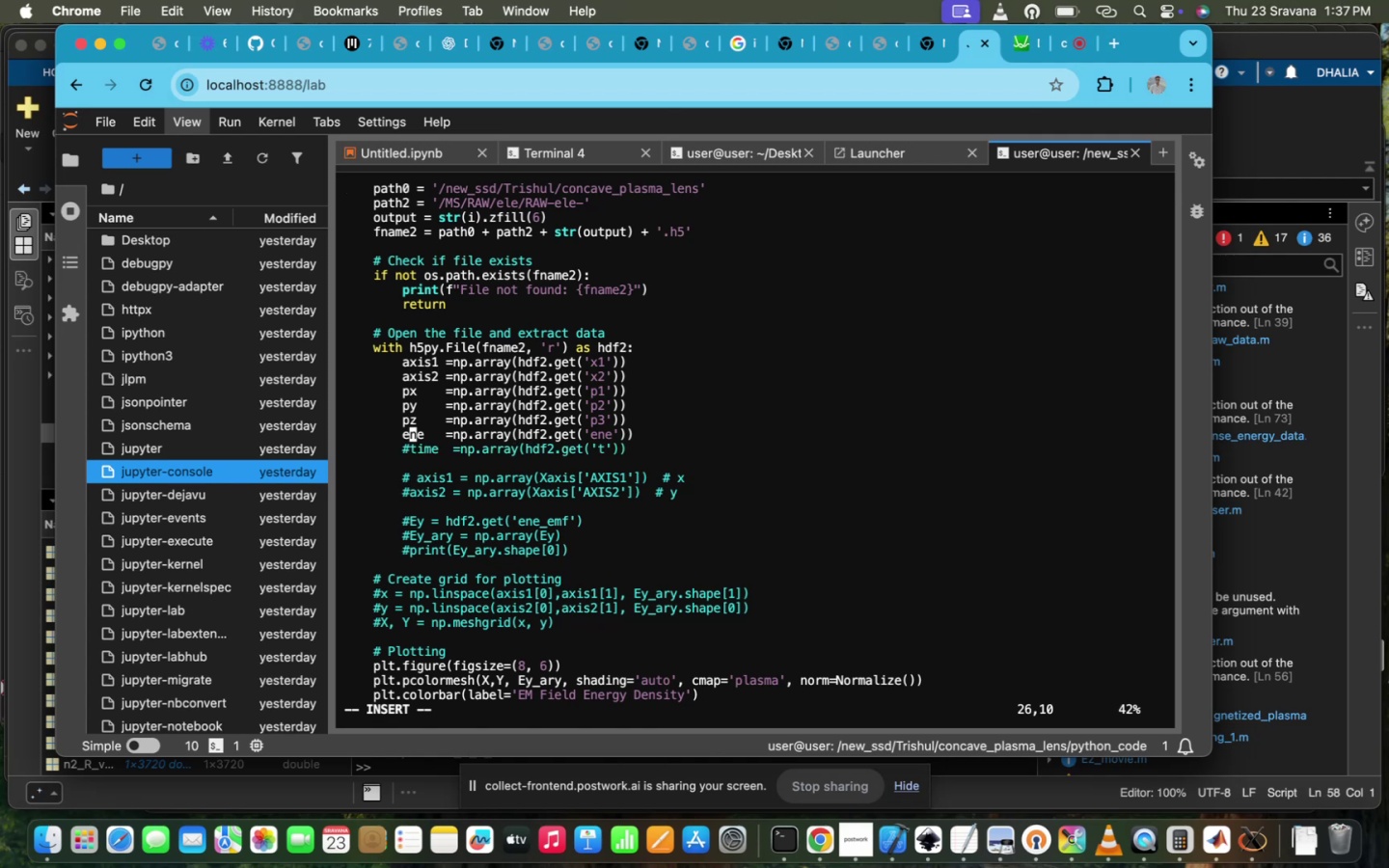 
key(ArrowDown)
 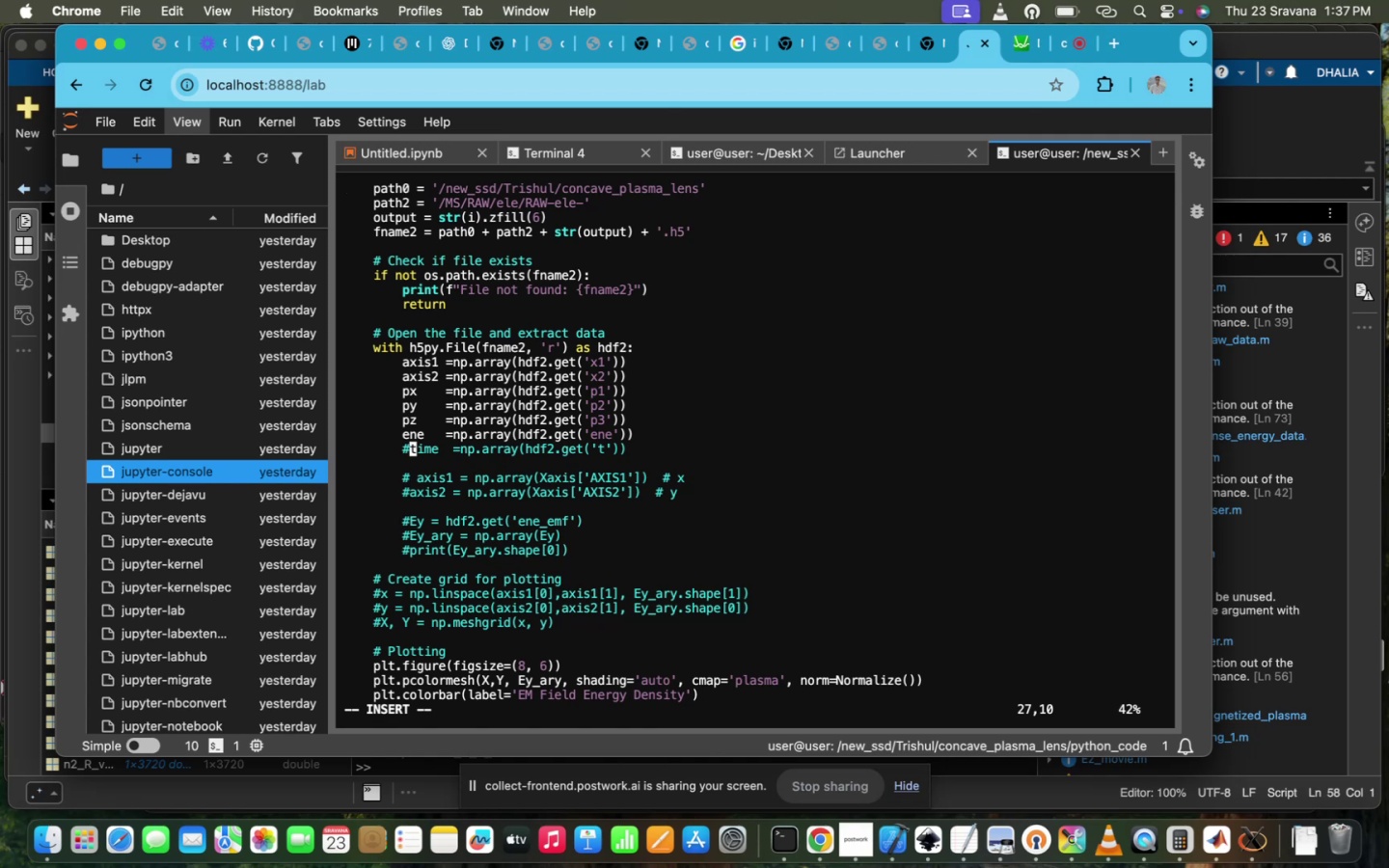 
hold_key(key=ArrowDown, duration=1.5)
 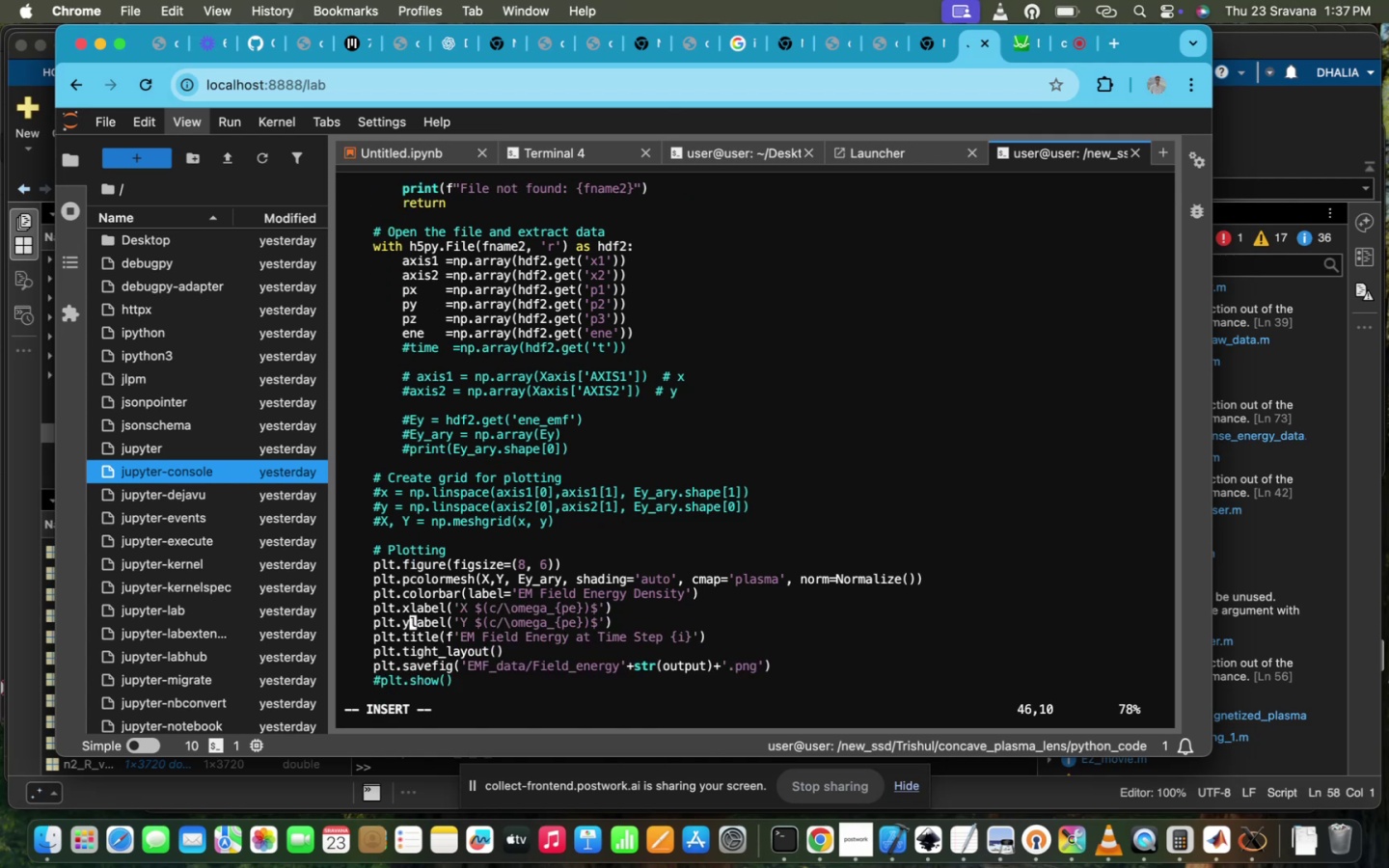 
hold_key(key=ArrowDown, duration=0.69)
 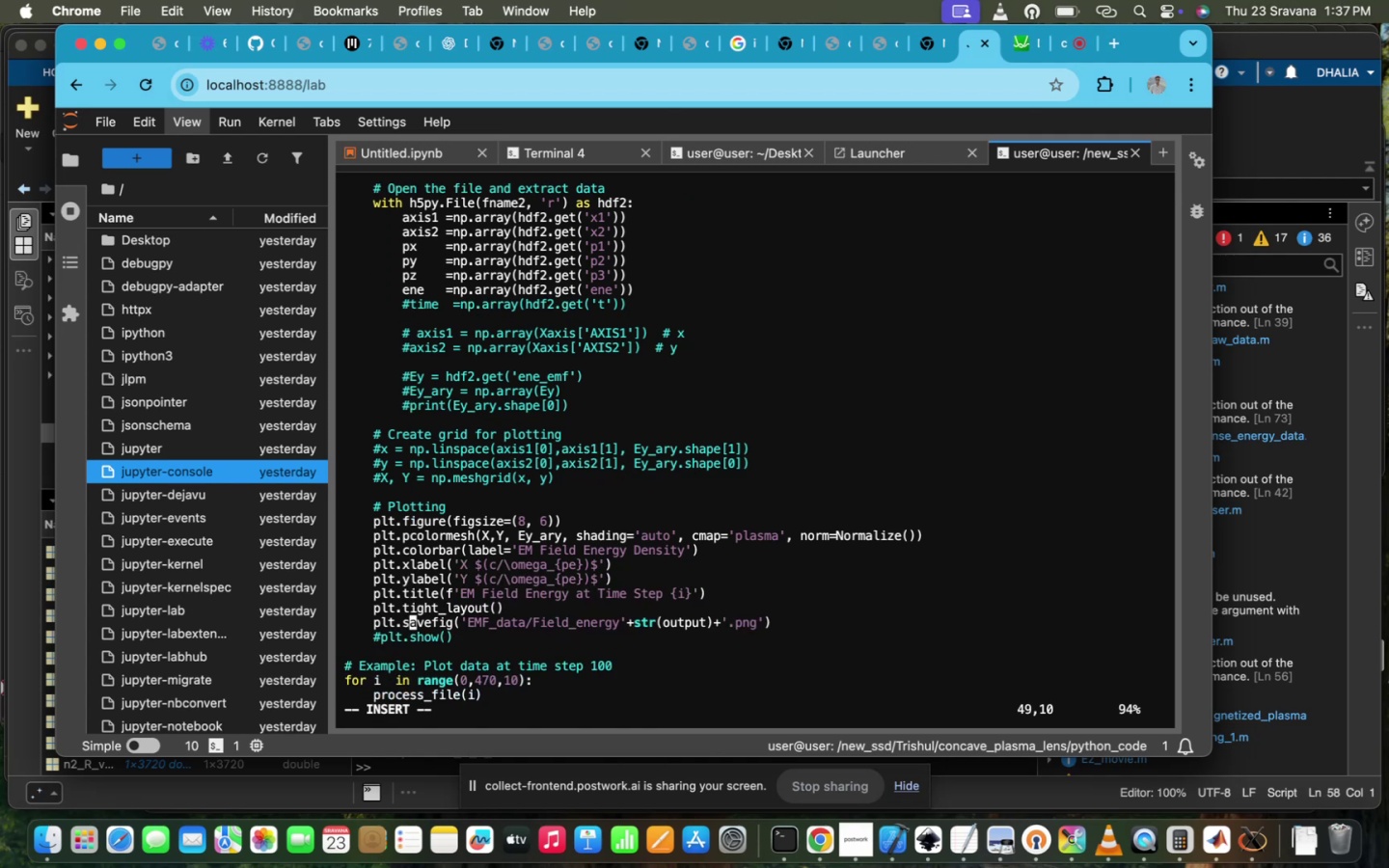 
hold_key(key=ArrowUp, duration=0.87)
 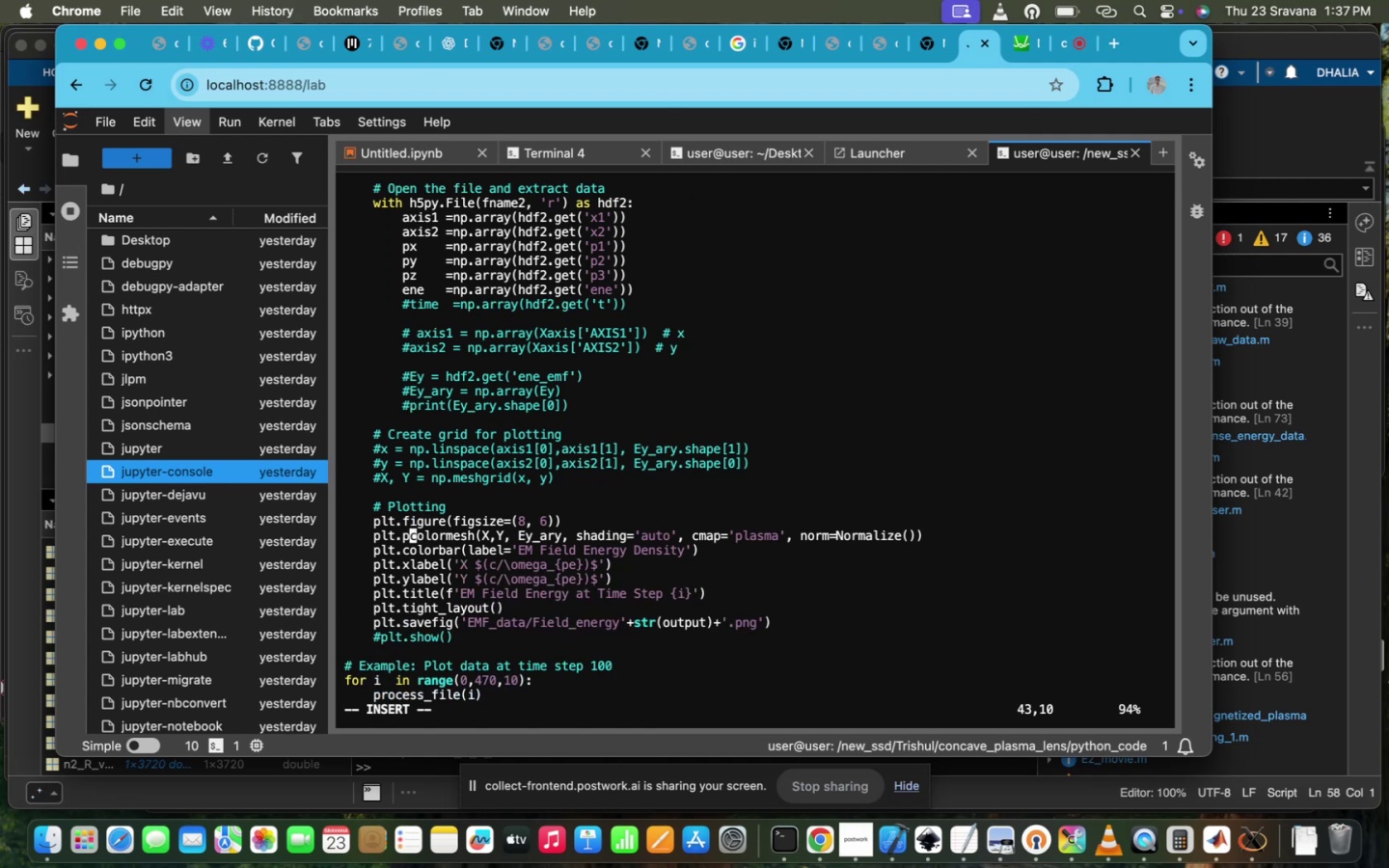 
hold_key(key=ArrowRight, duration=1.07)
 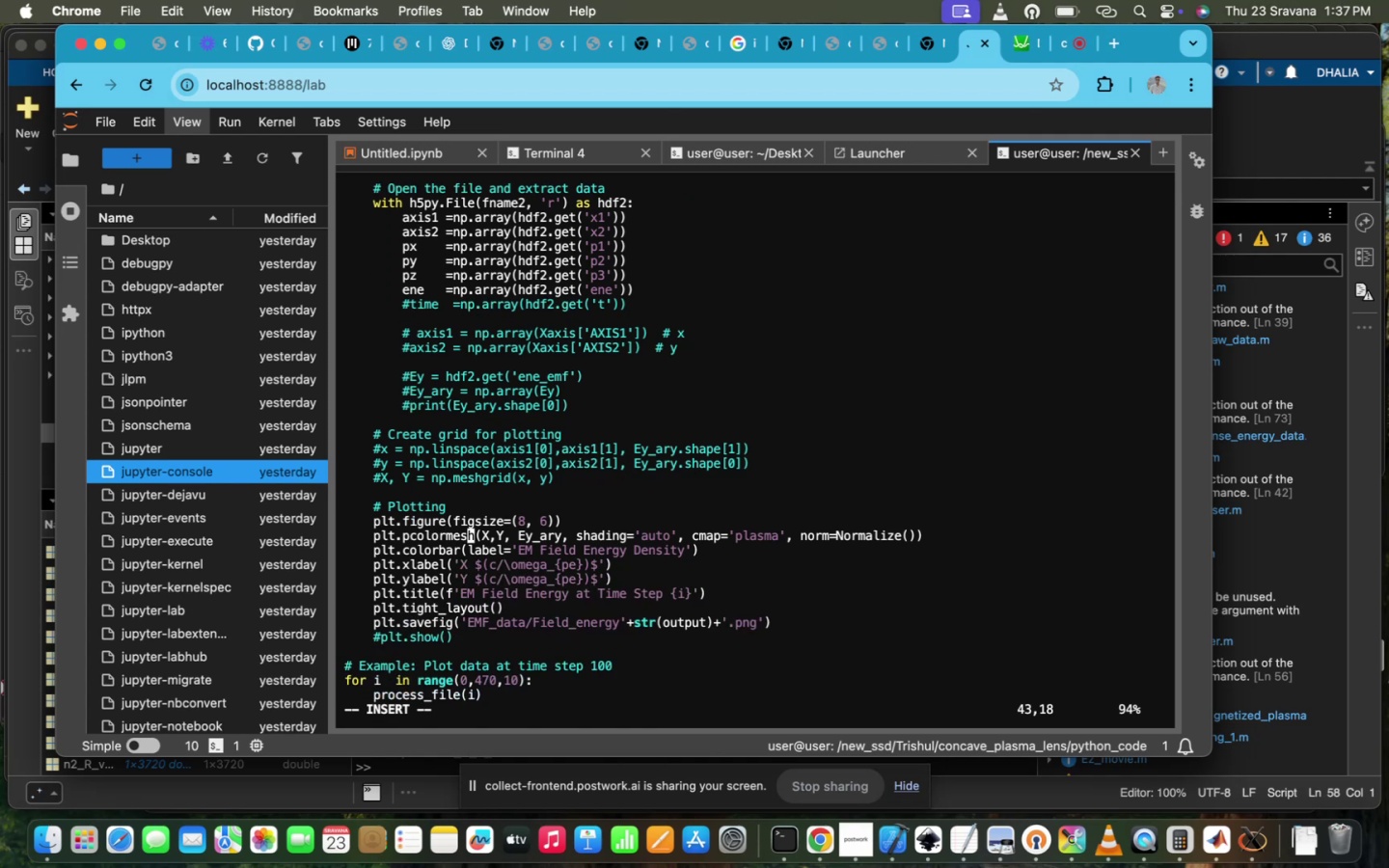 
key(ArrowRight)
 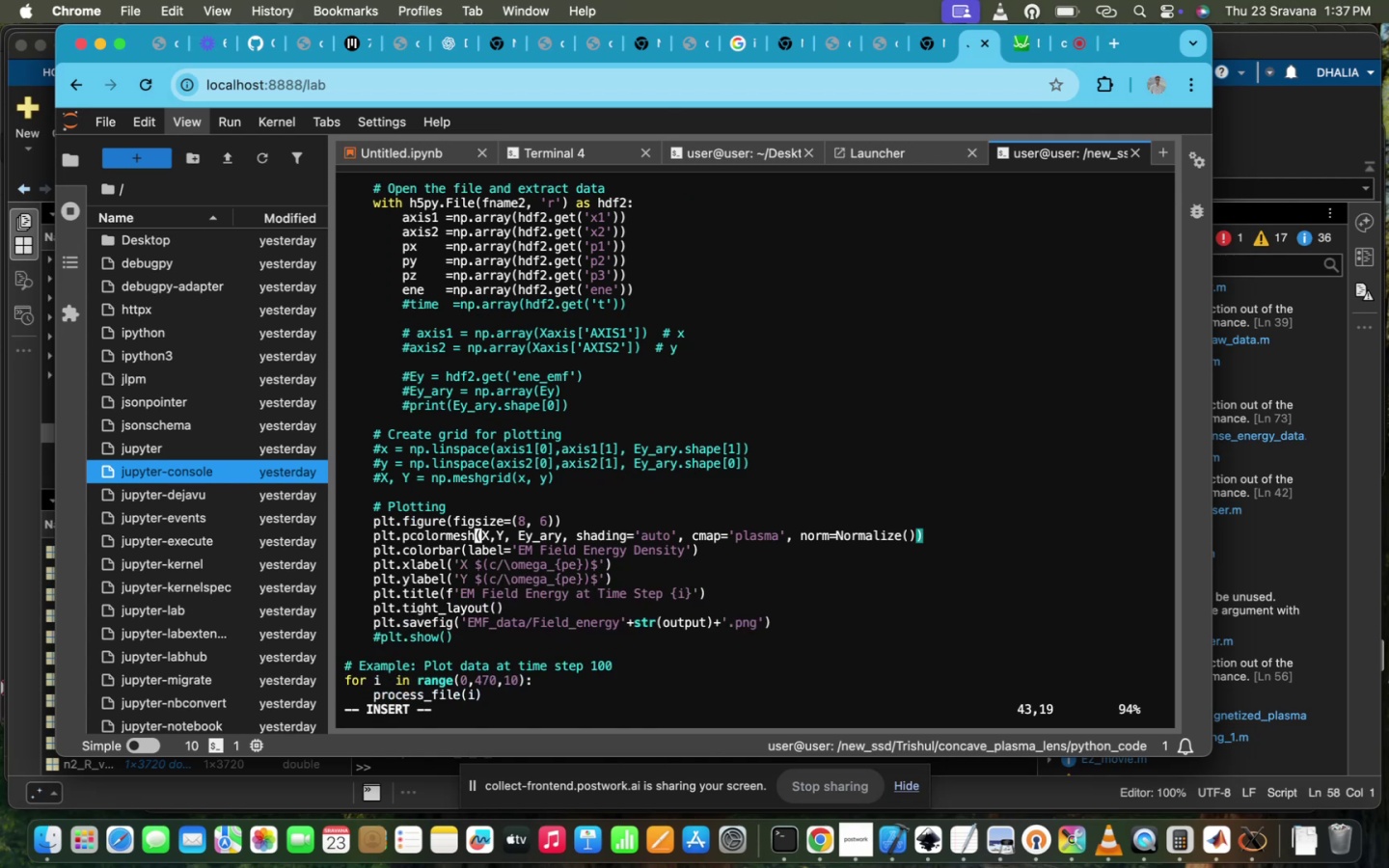 
wait(5.06)
 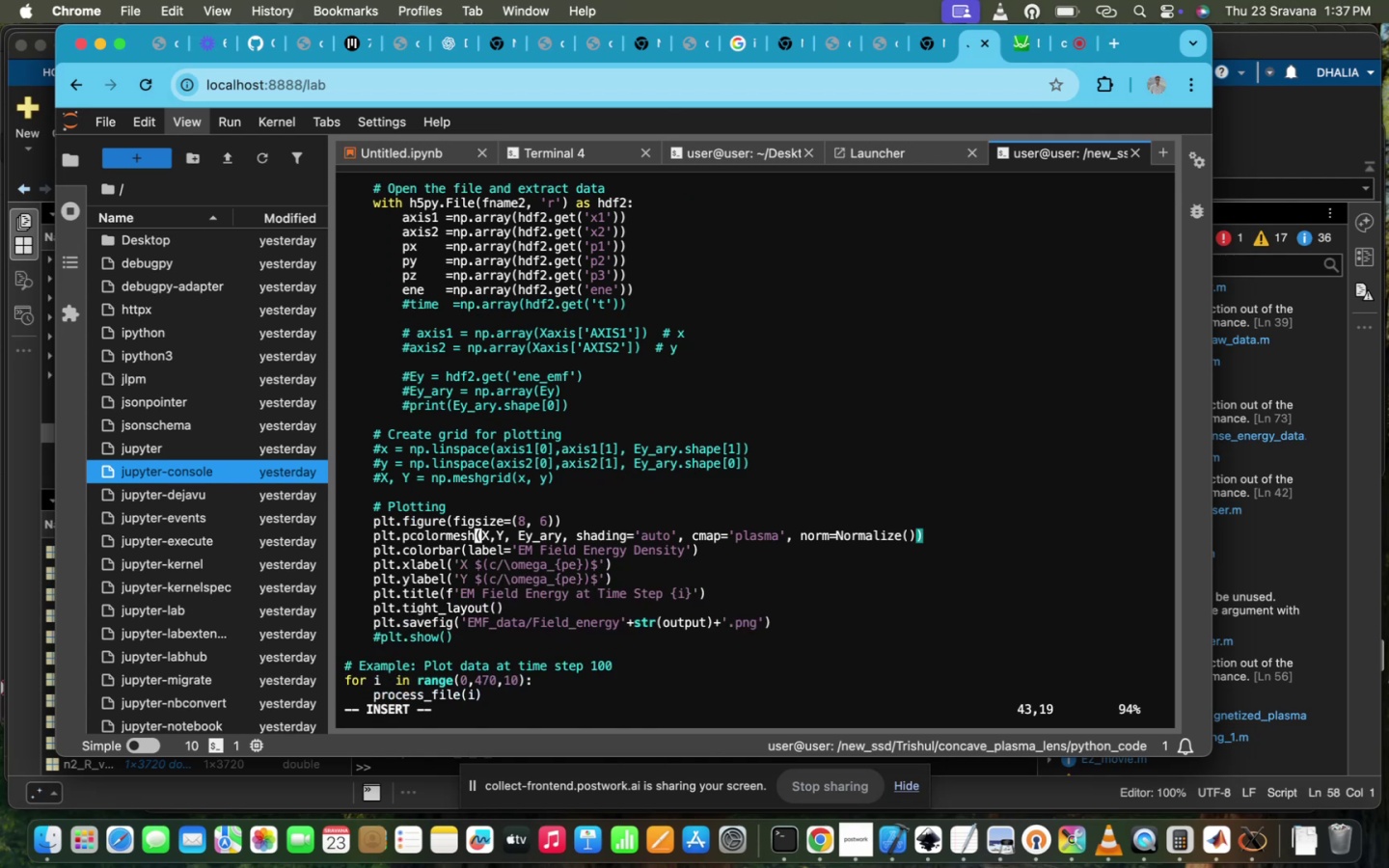 
key(ArrowRight)
 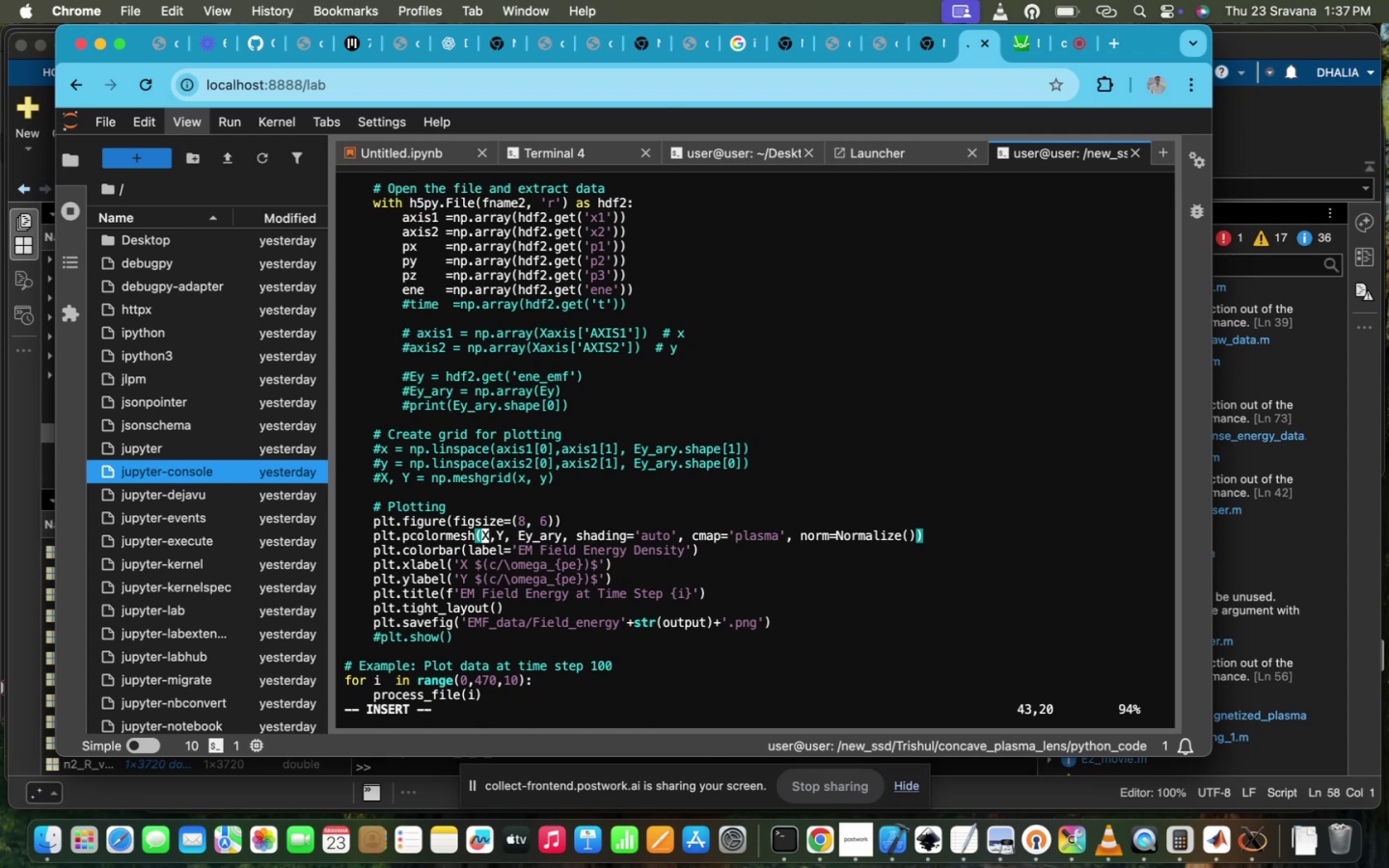 
key(ArrowRight)
 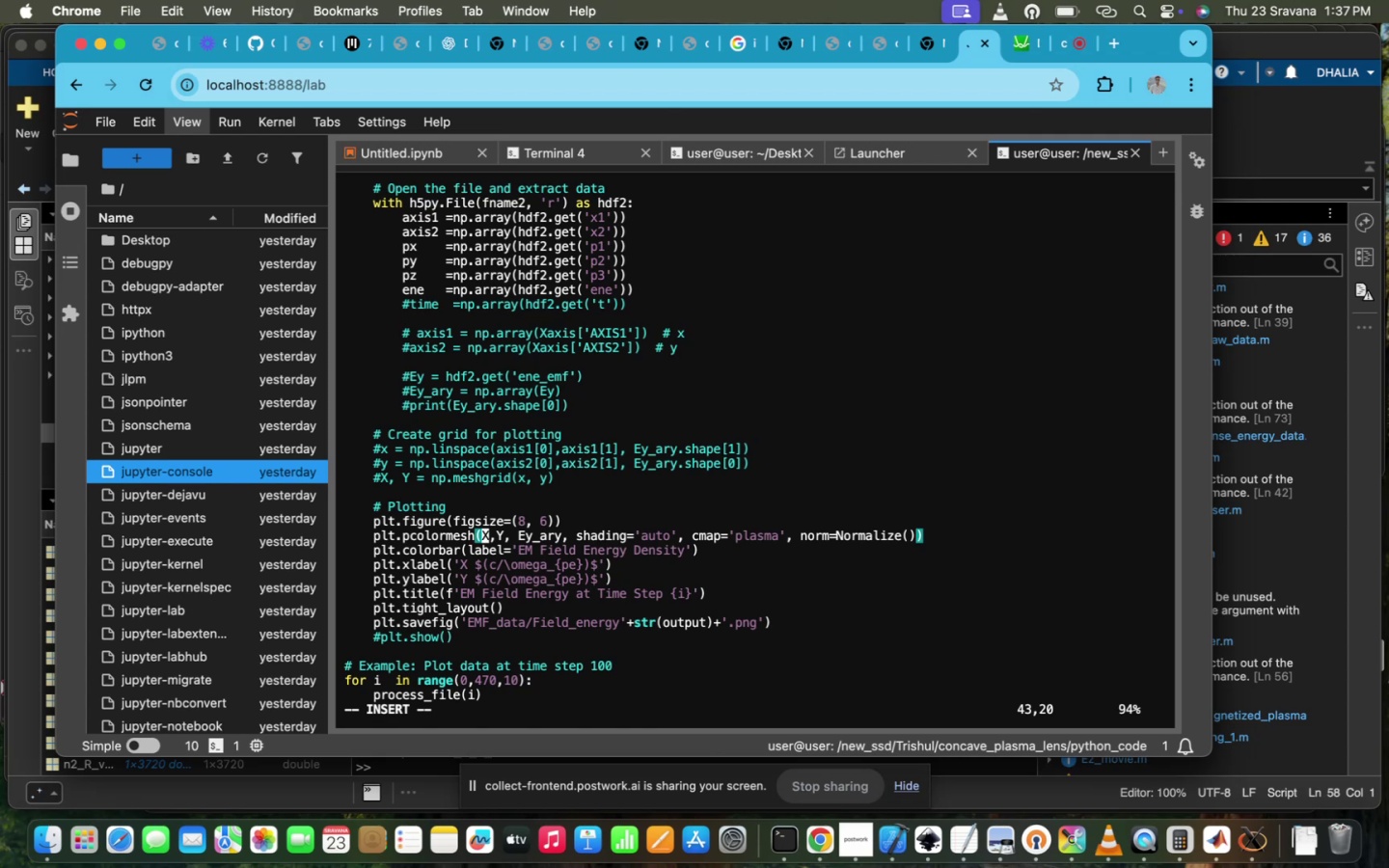 
key(ArrowRight)
 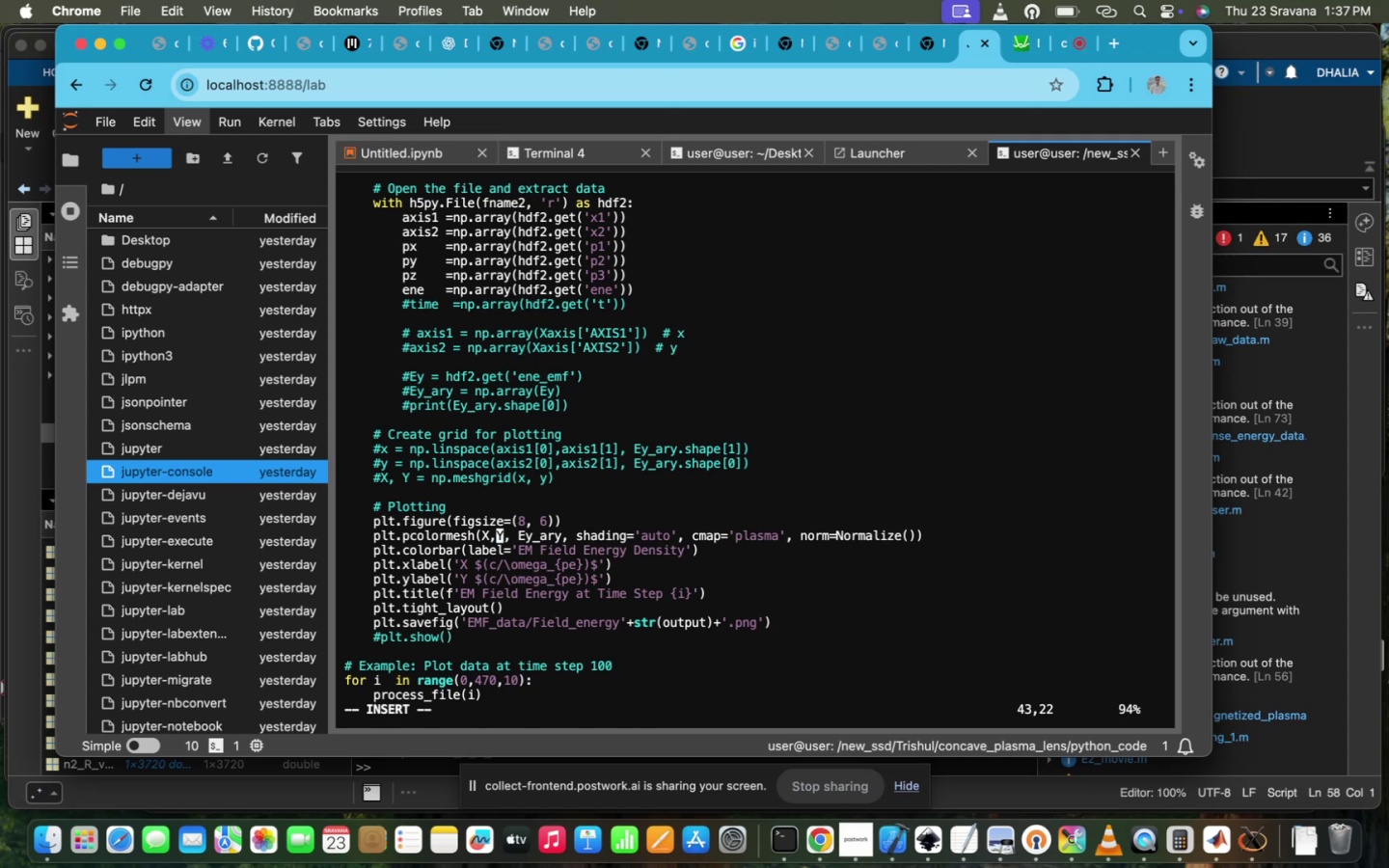 
key(ArrowLeft)
 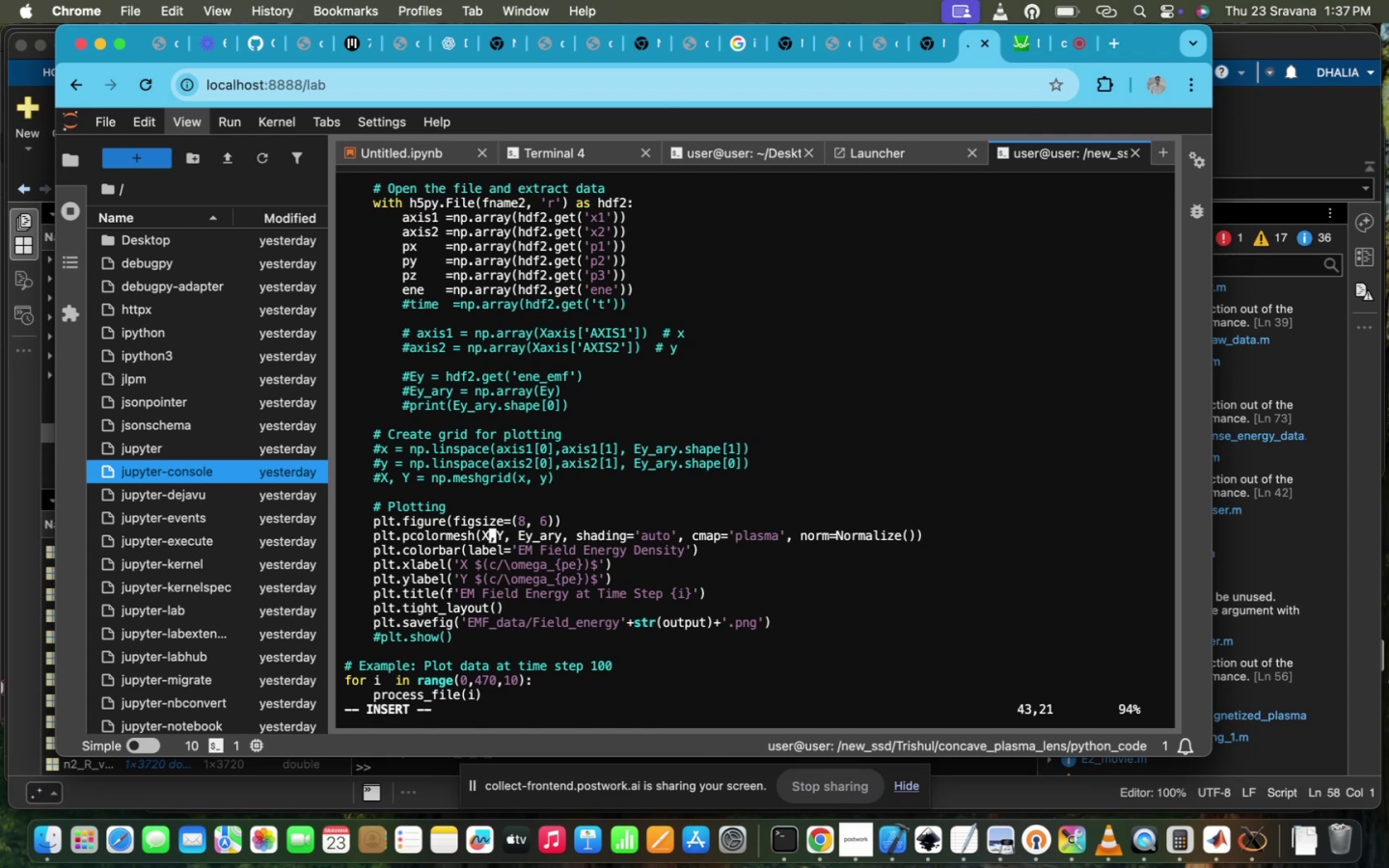 
key(ArrowLeft)
 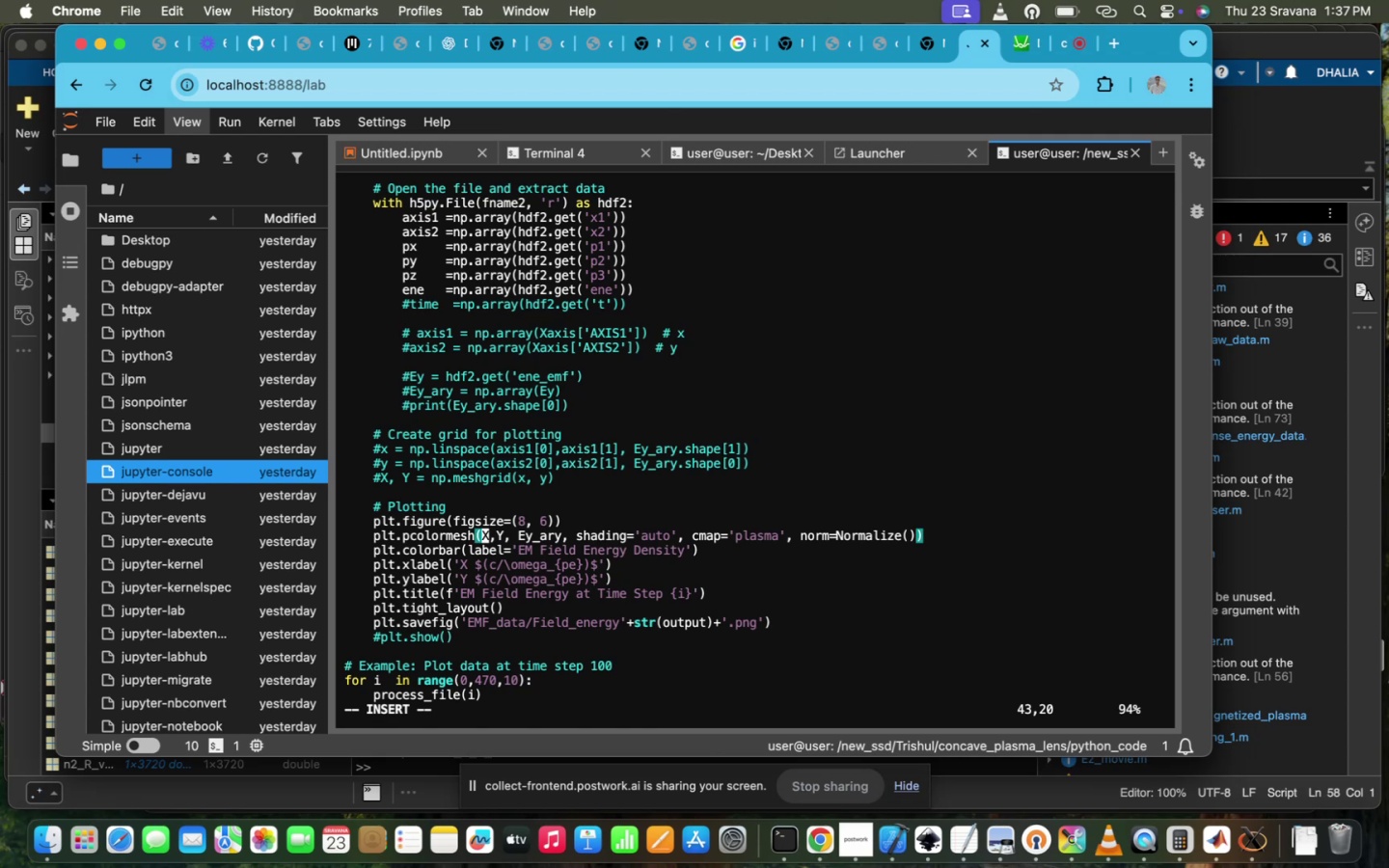 
key(ArrowLeft)
 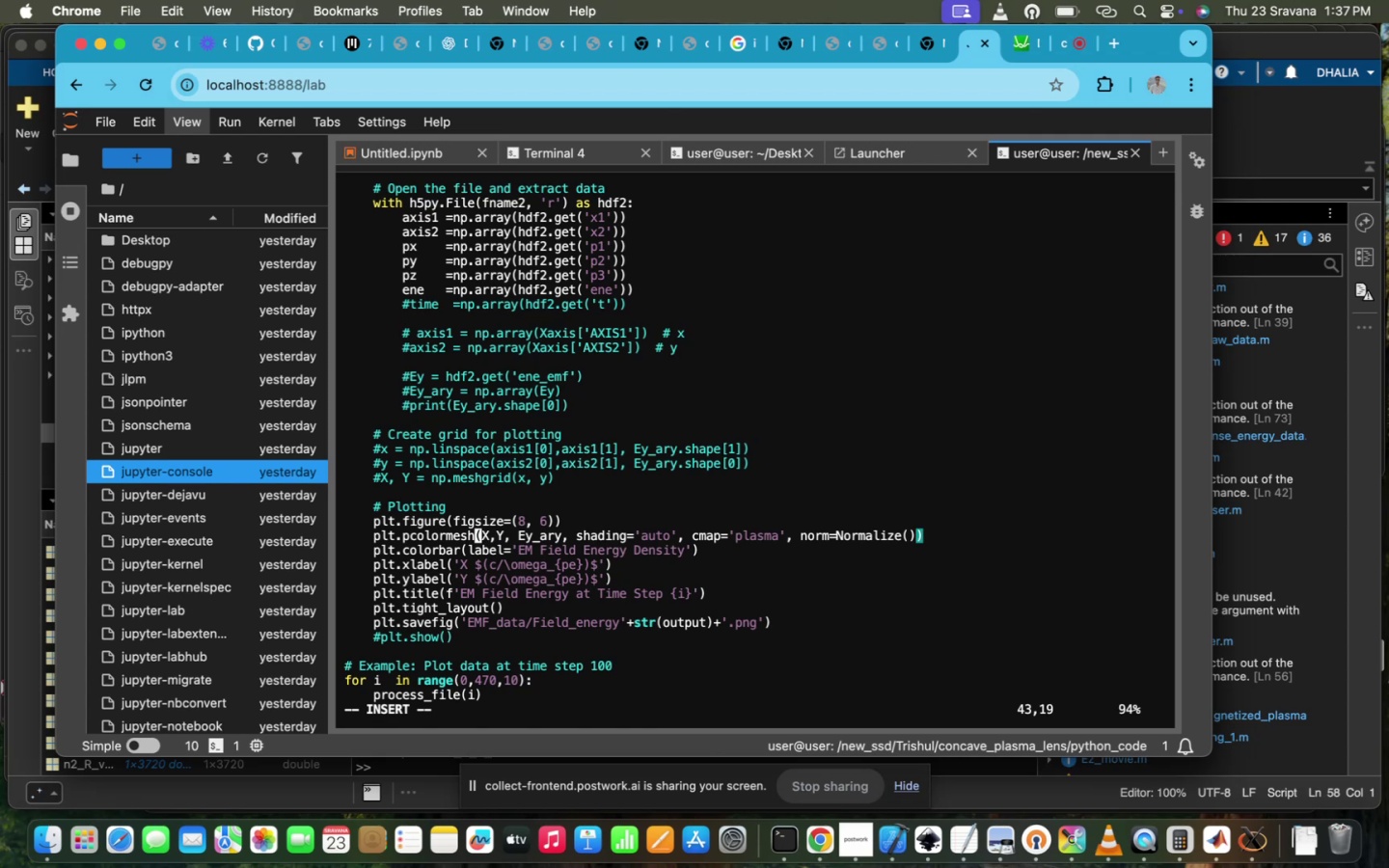 
key(Backspace)
key(Backspace)
key(Backspace)
key(Backspace)
key(Backspace)
key(Backspace)
key(Backspace)
key(Backspace)
key(Backspace)
key(Backspace)
type(scatter)
 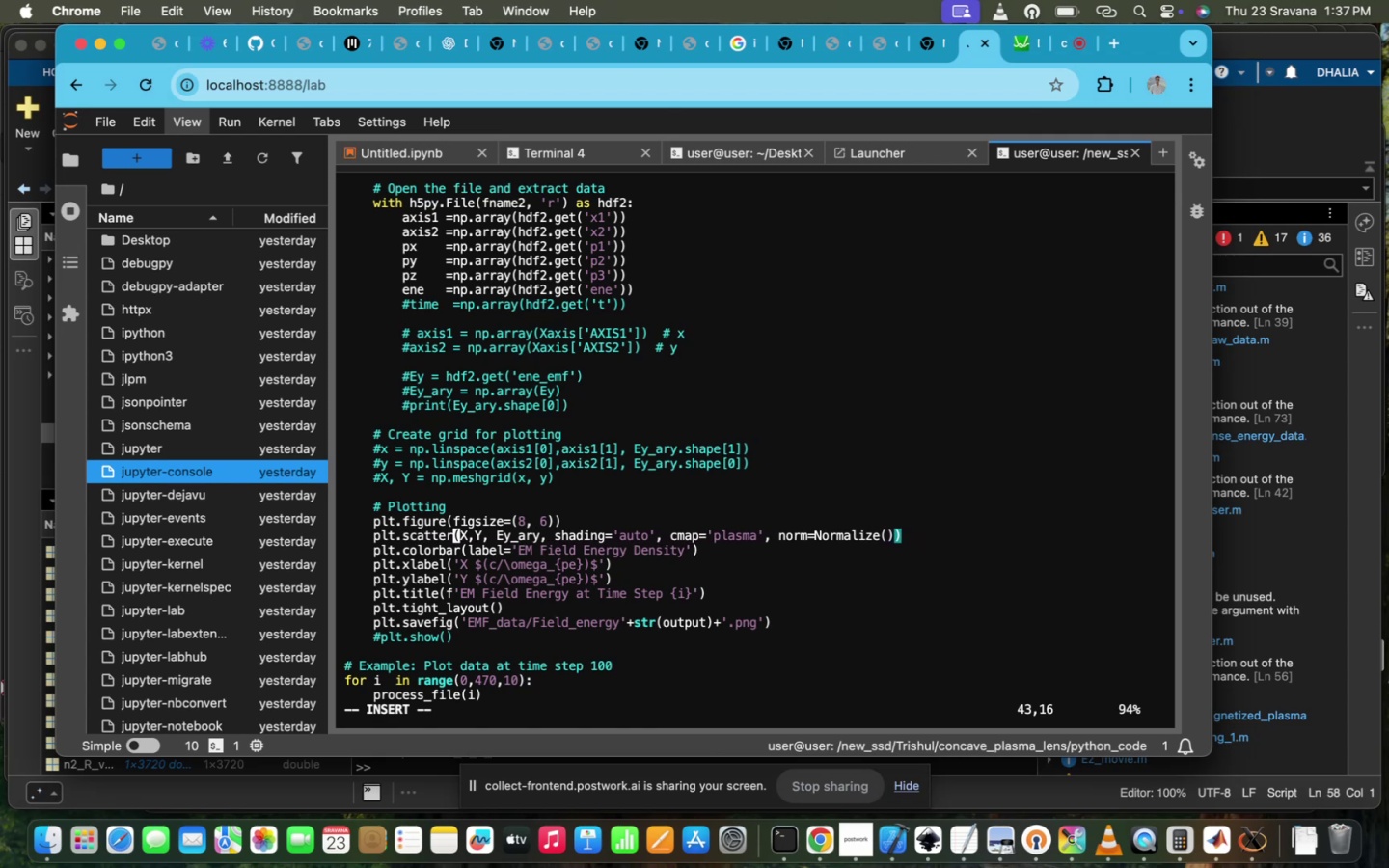 
hold_key(key=ArrowRight, duration=0.62)
 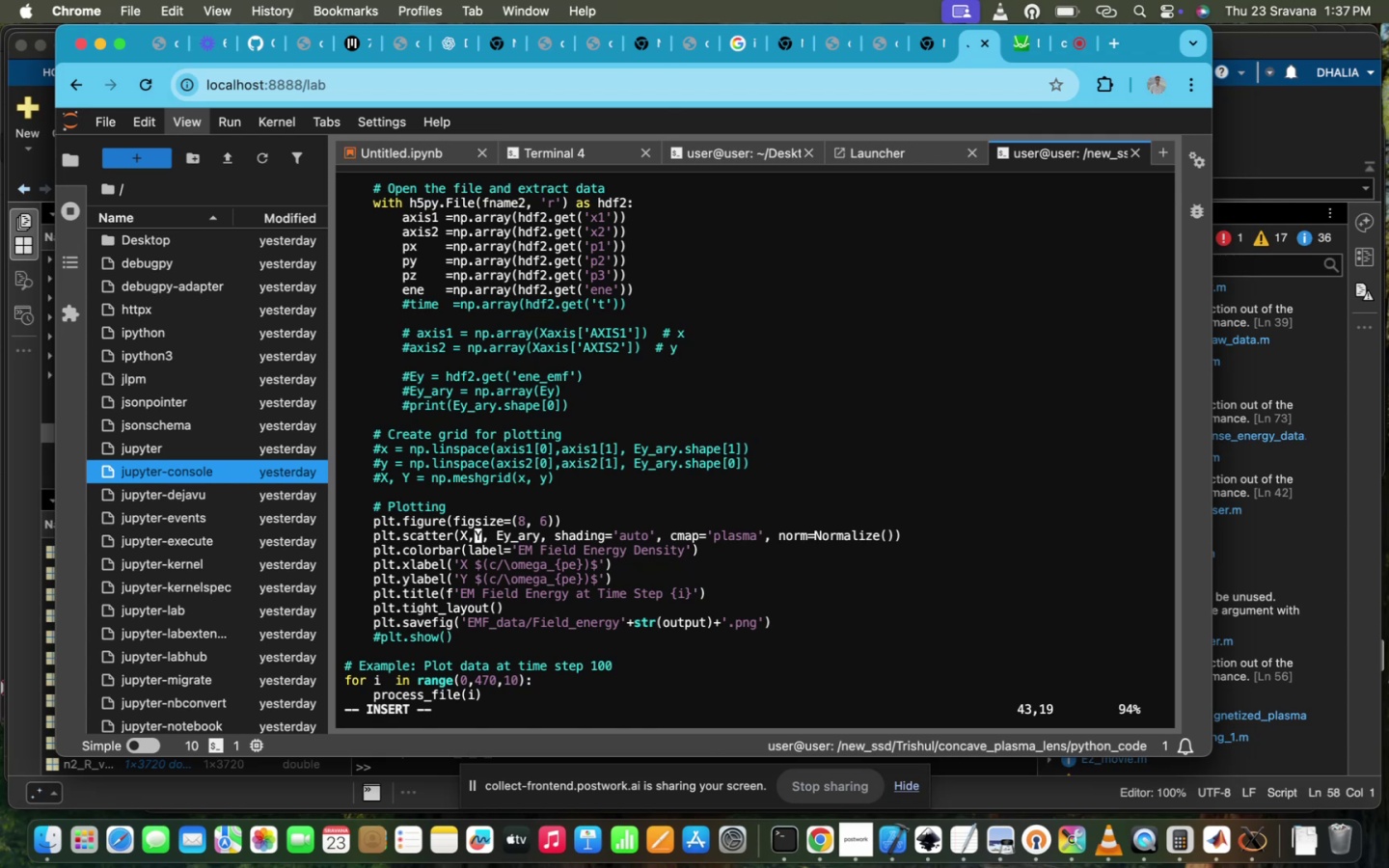 
key(ArrowLeft)
 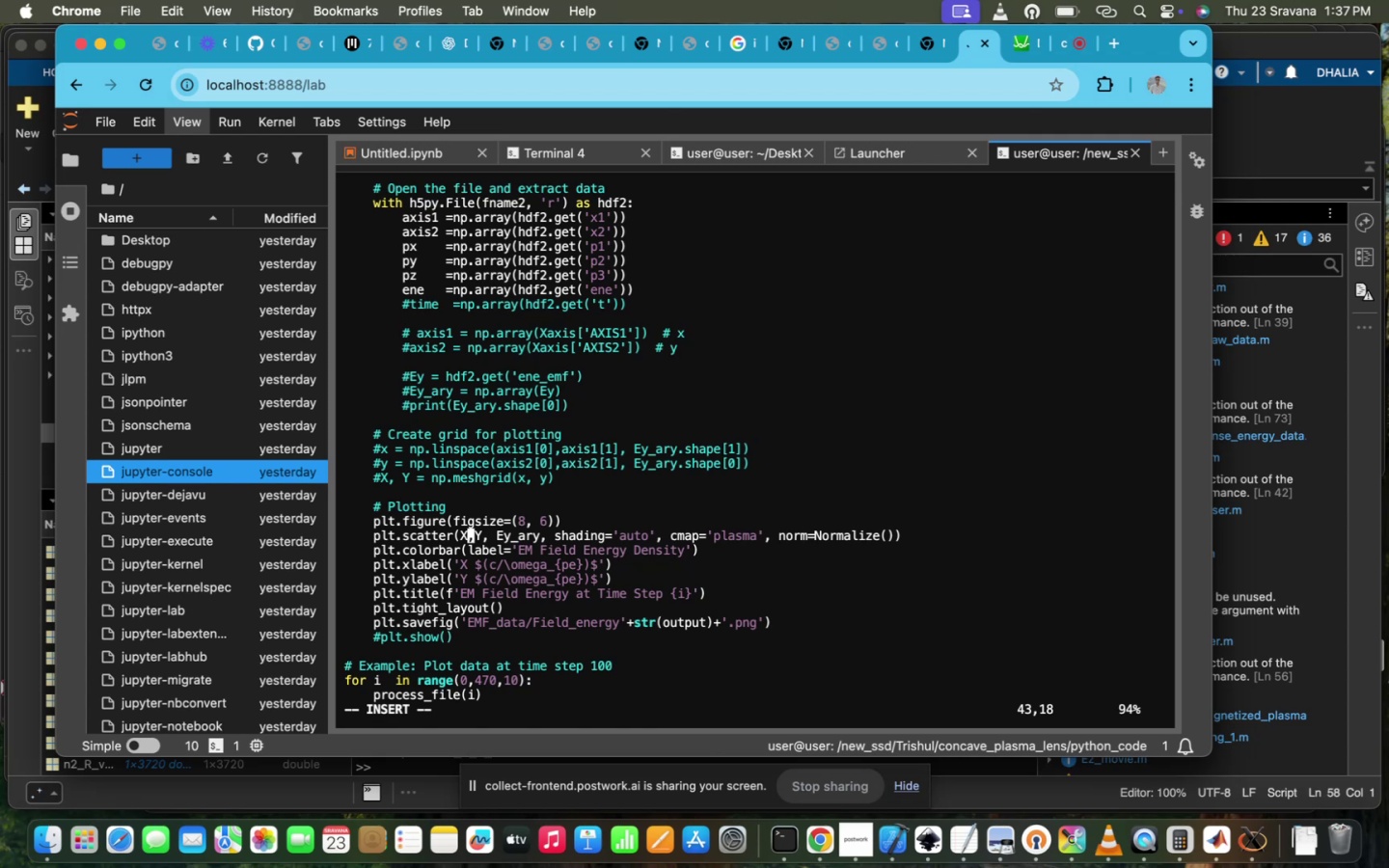 
key(Backspace)
type(axia)
key(Backspace)
type(s1)
 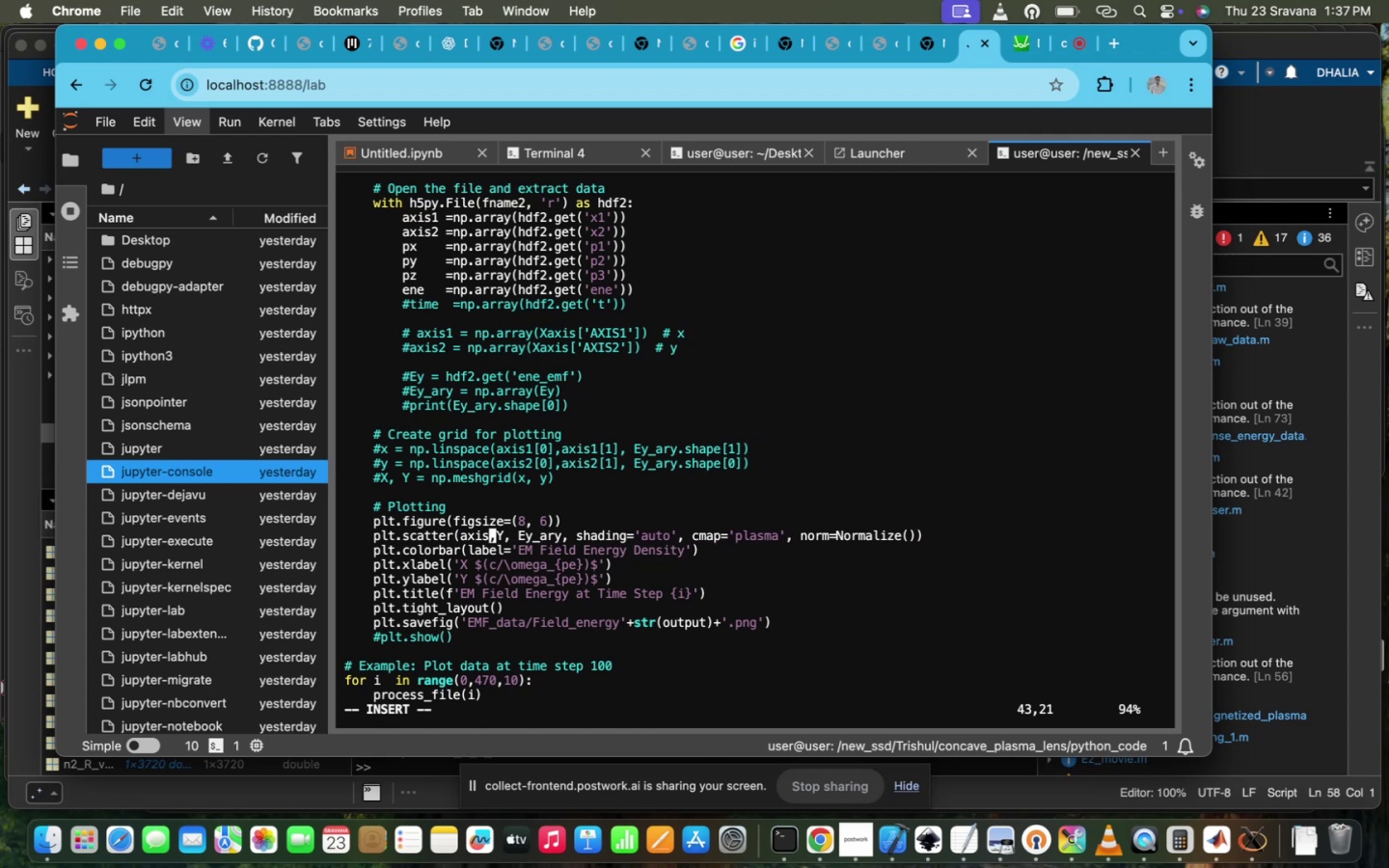 
key(ArrowRight)
 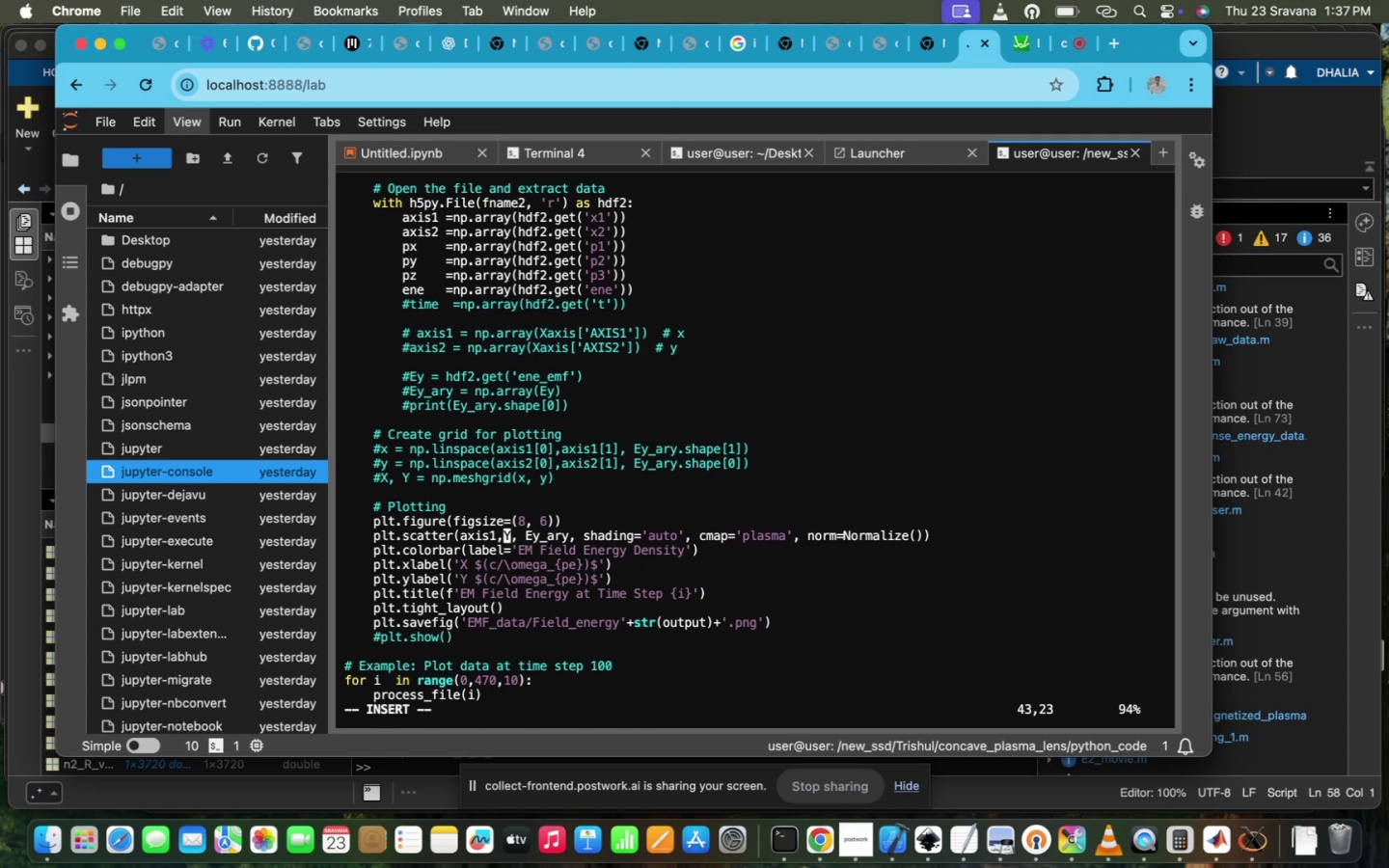 
key(ArrowRight)
 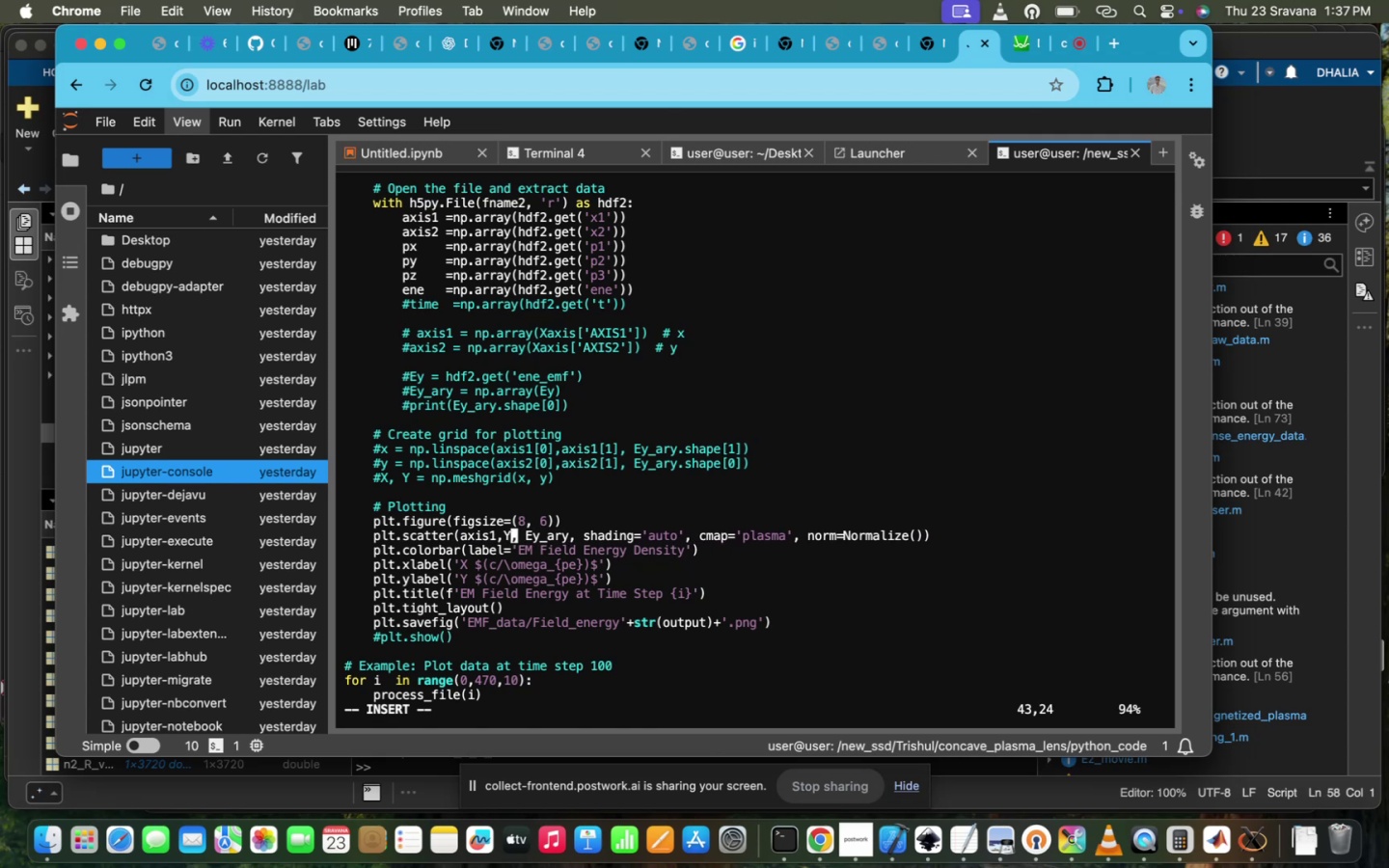 
key(ArrowRight)
 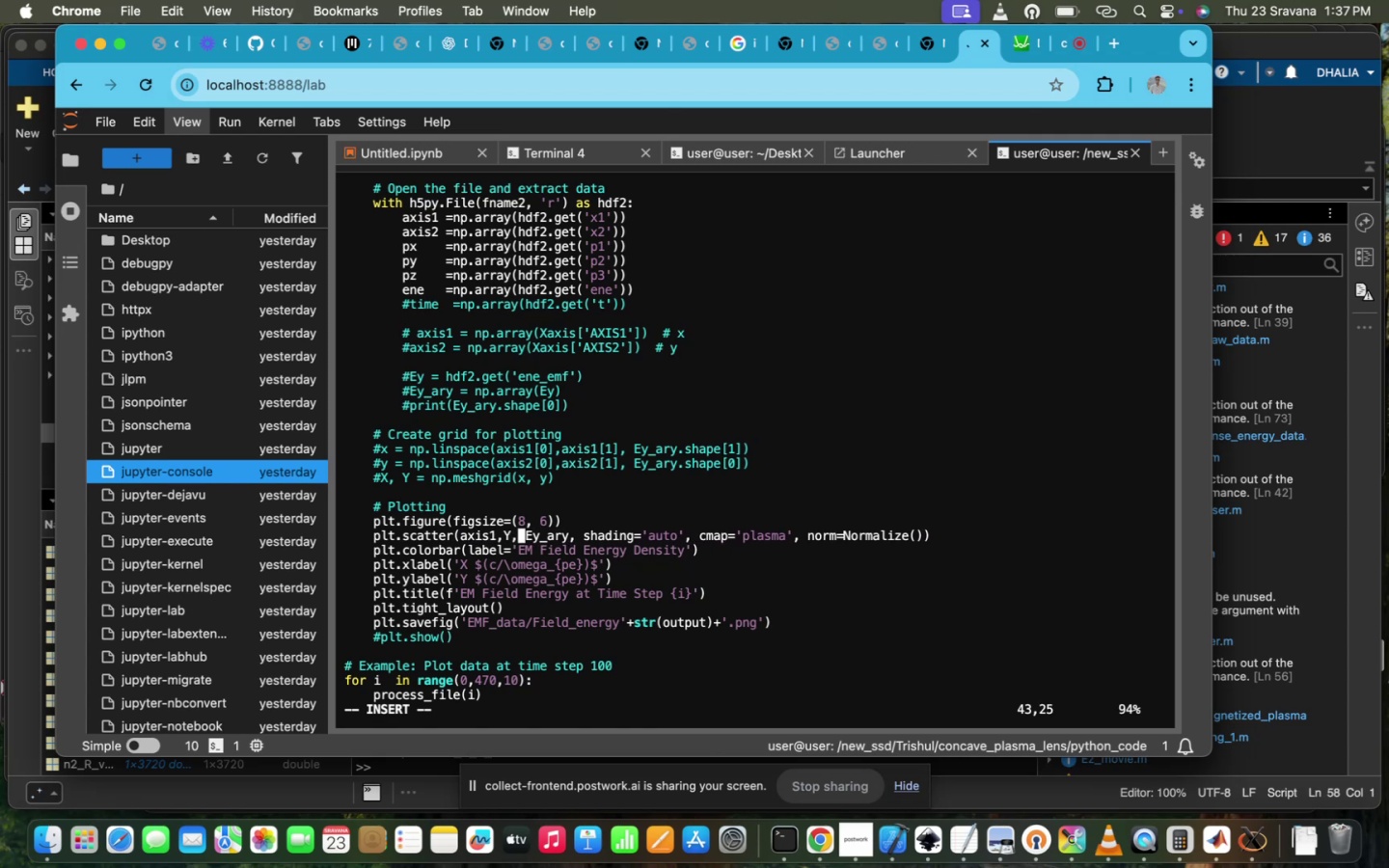 
key(ArrowLeft)
 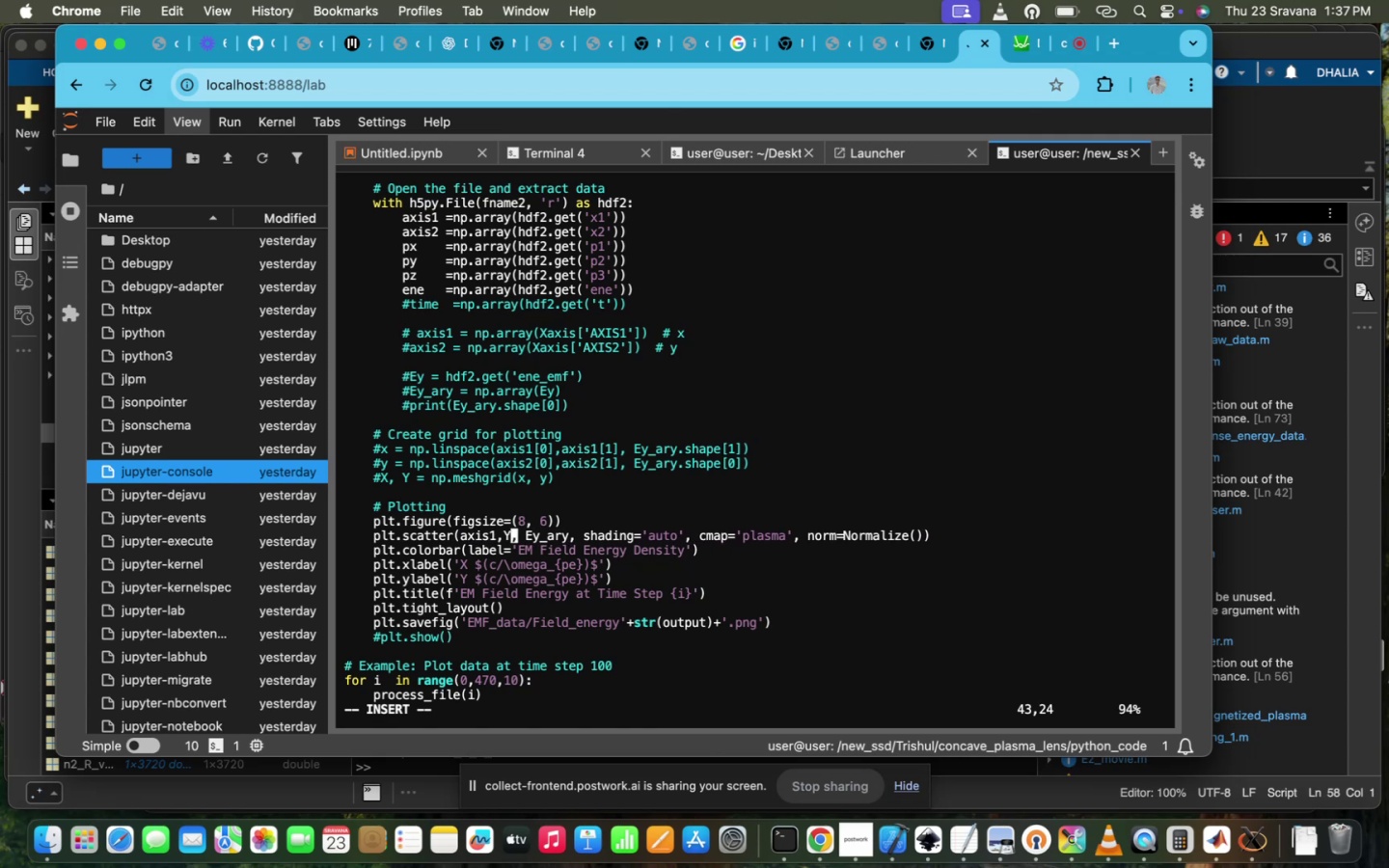 
key(Backspace)
type(axis2)
 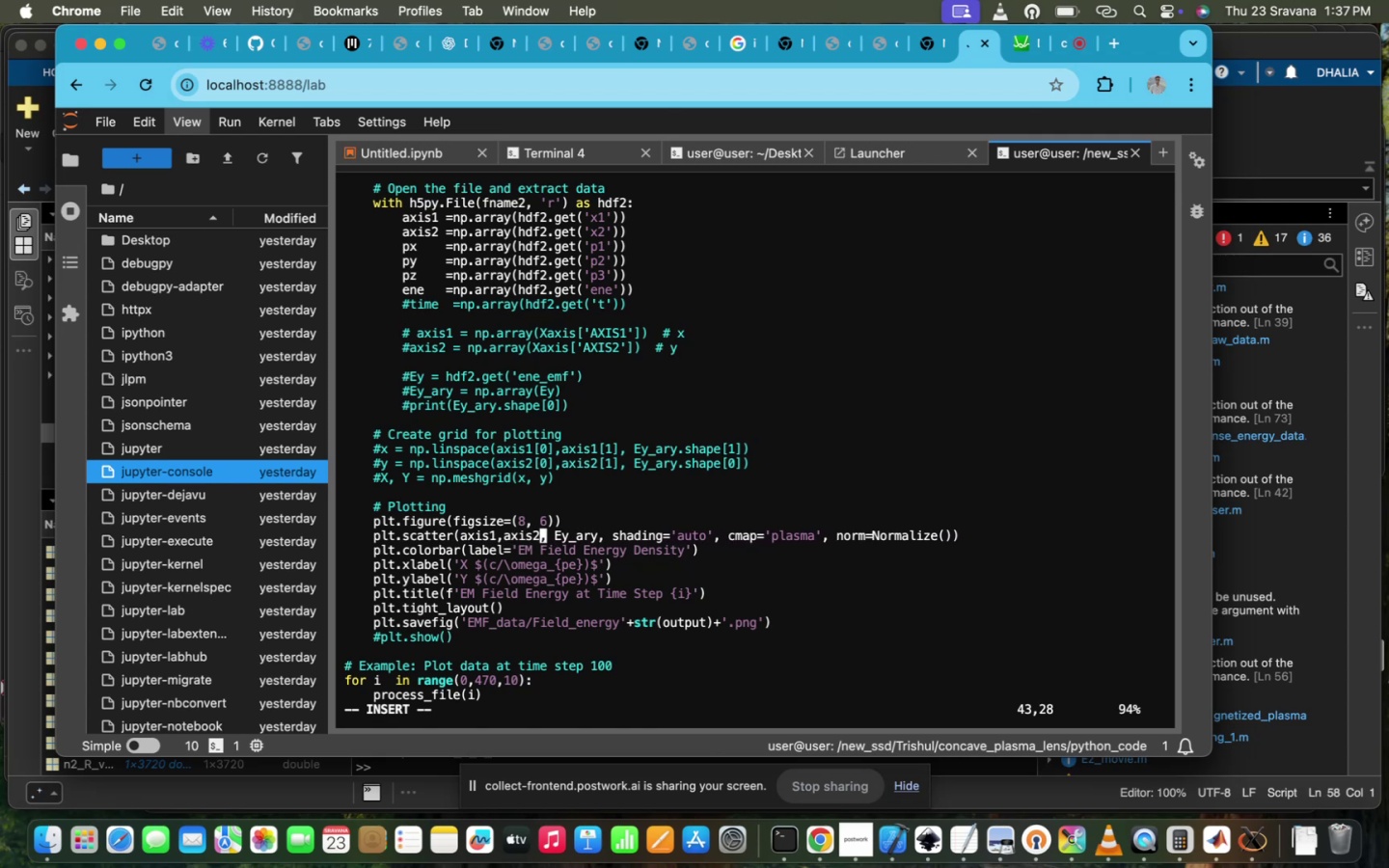 
key(ArrowRight)
 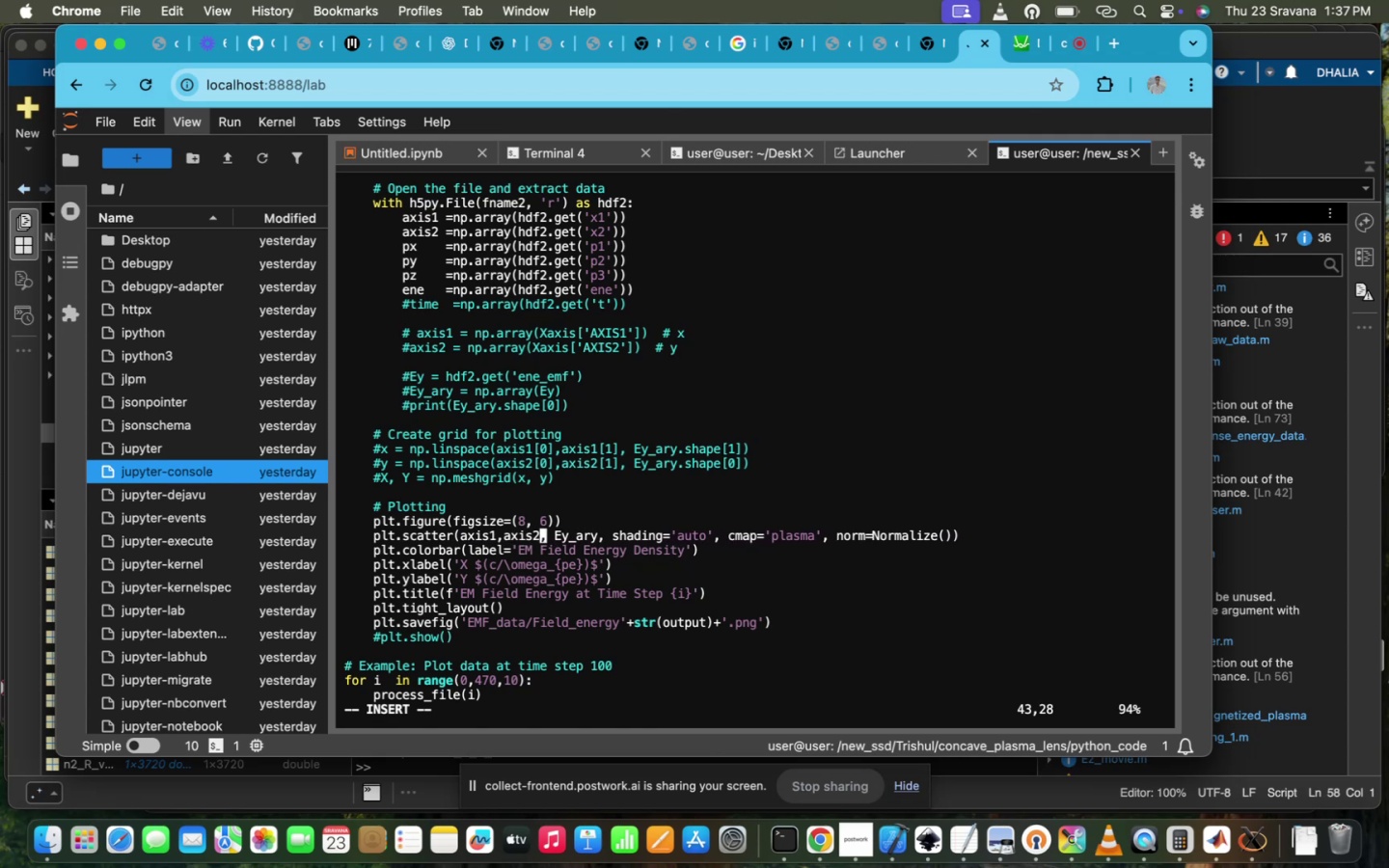 
hold_key(key=ArrowRight, duration=1.04)
 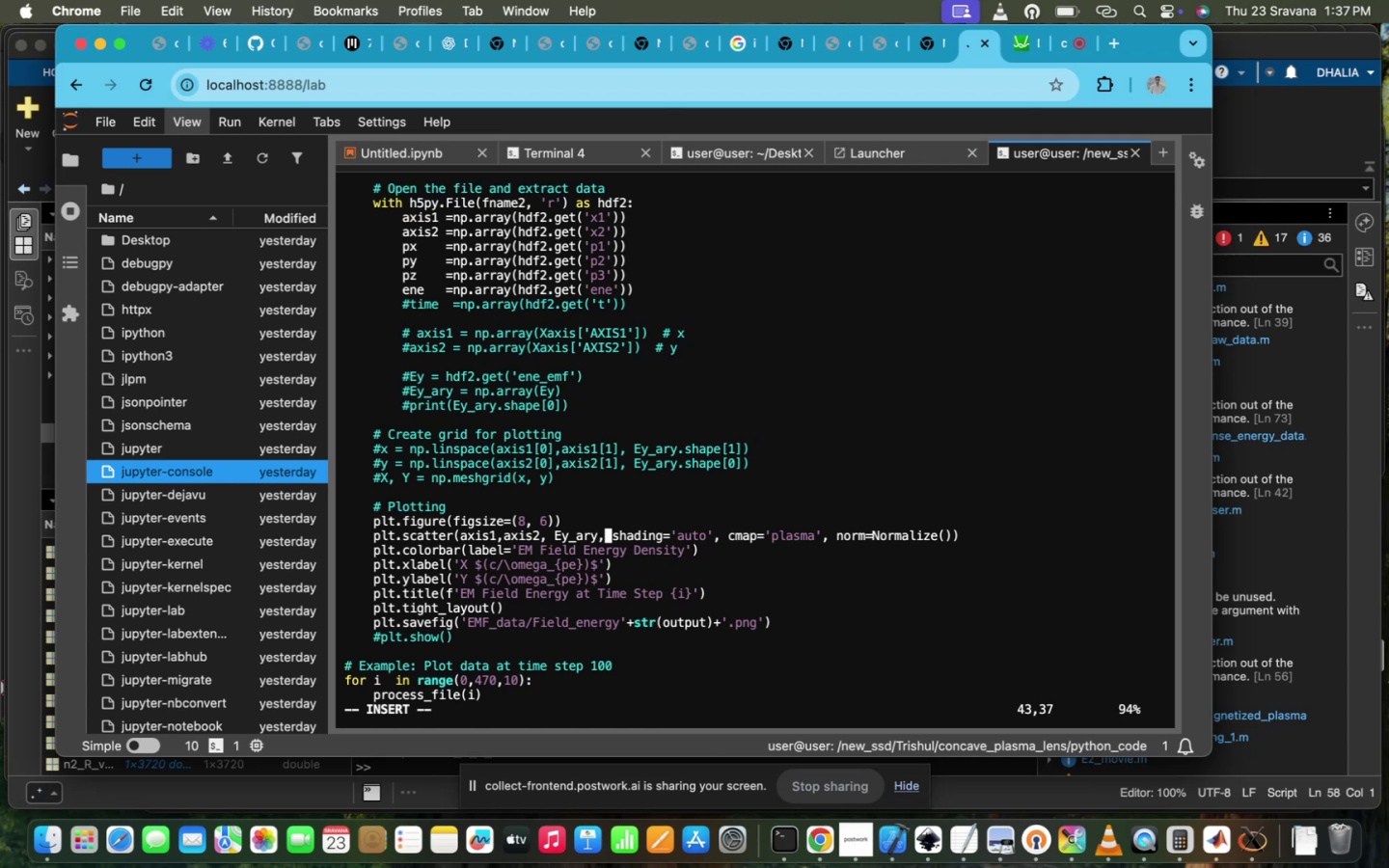 
key(ArrowLeft)
 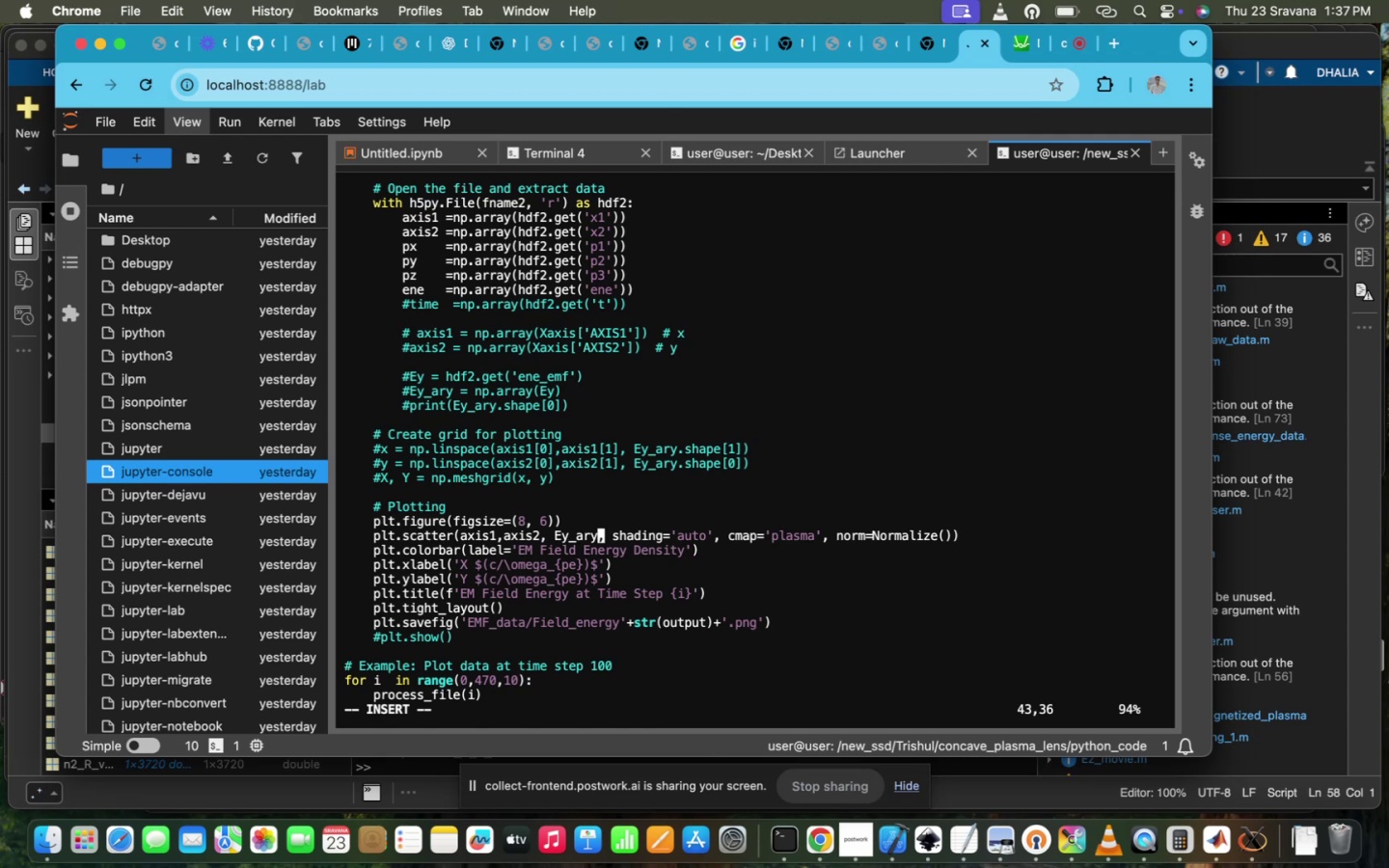 
key(Backspace)
 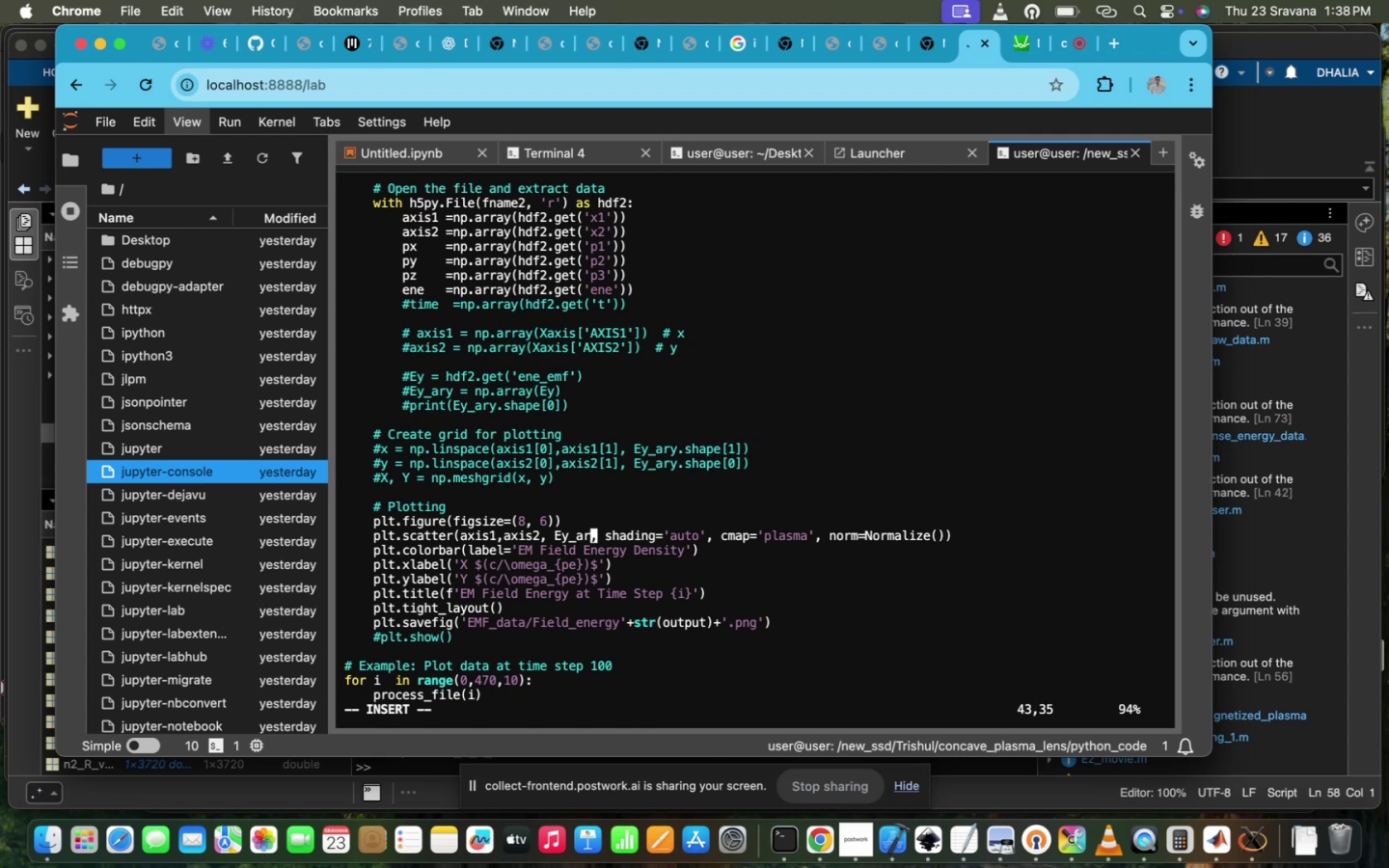 
key(Backspace)
 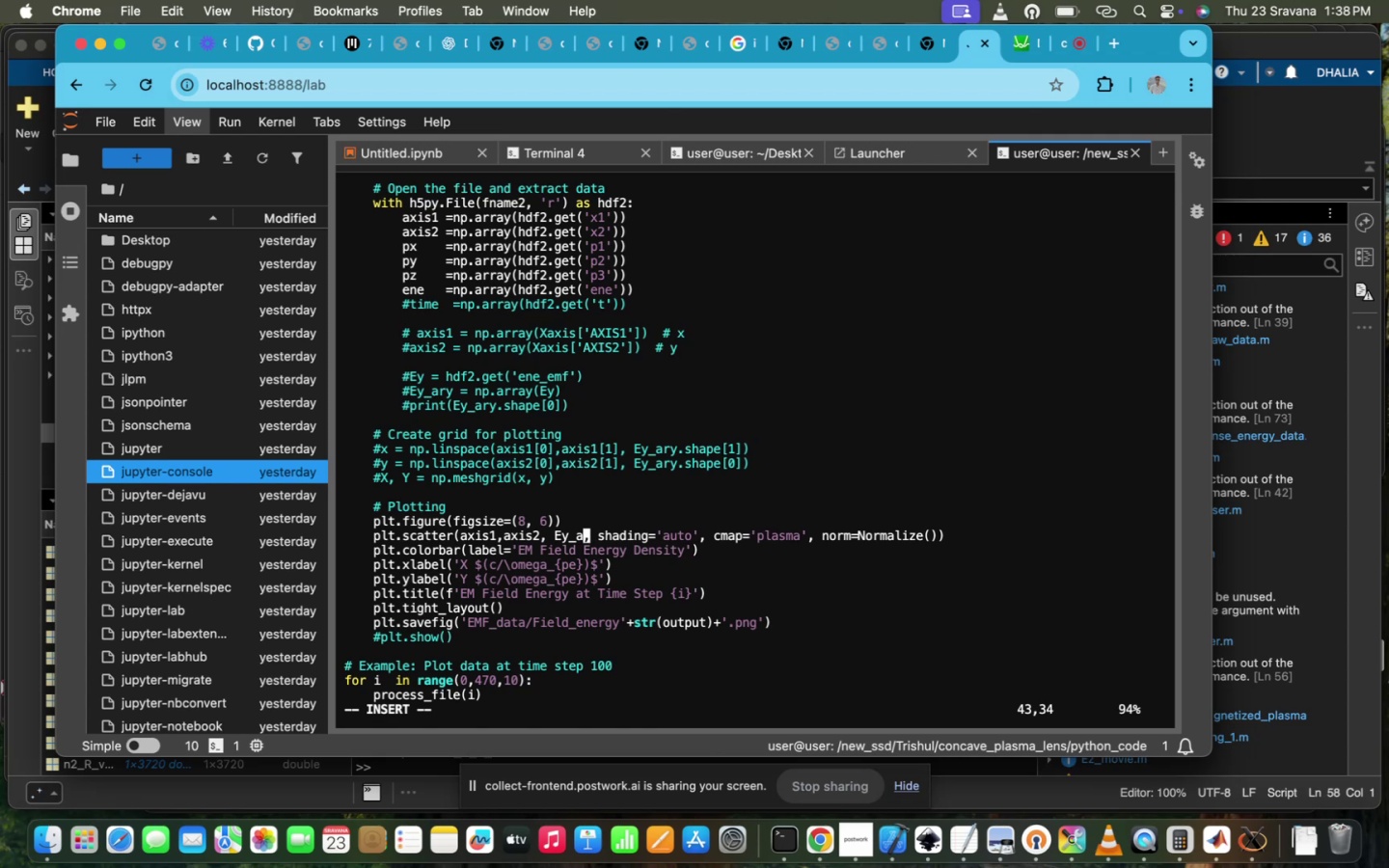 
key(Backspace)
 